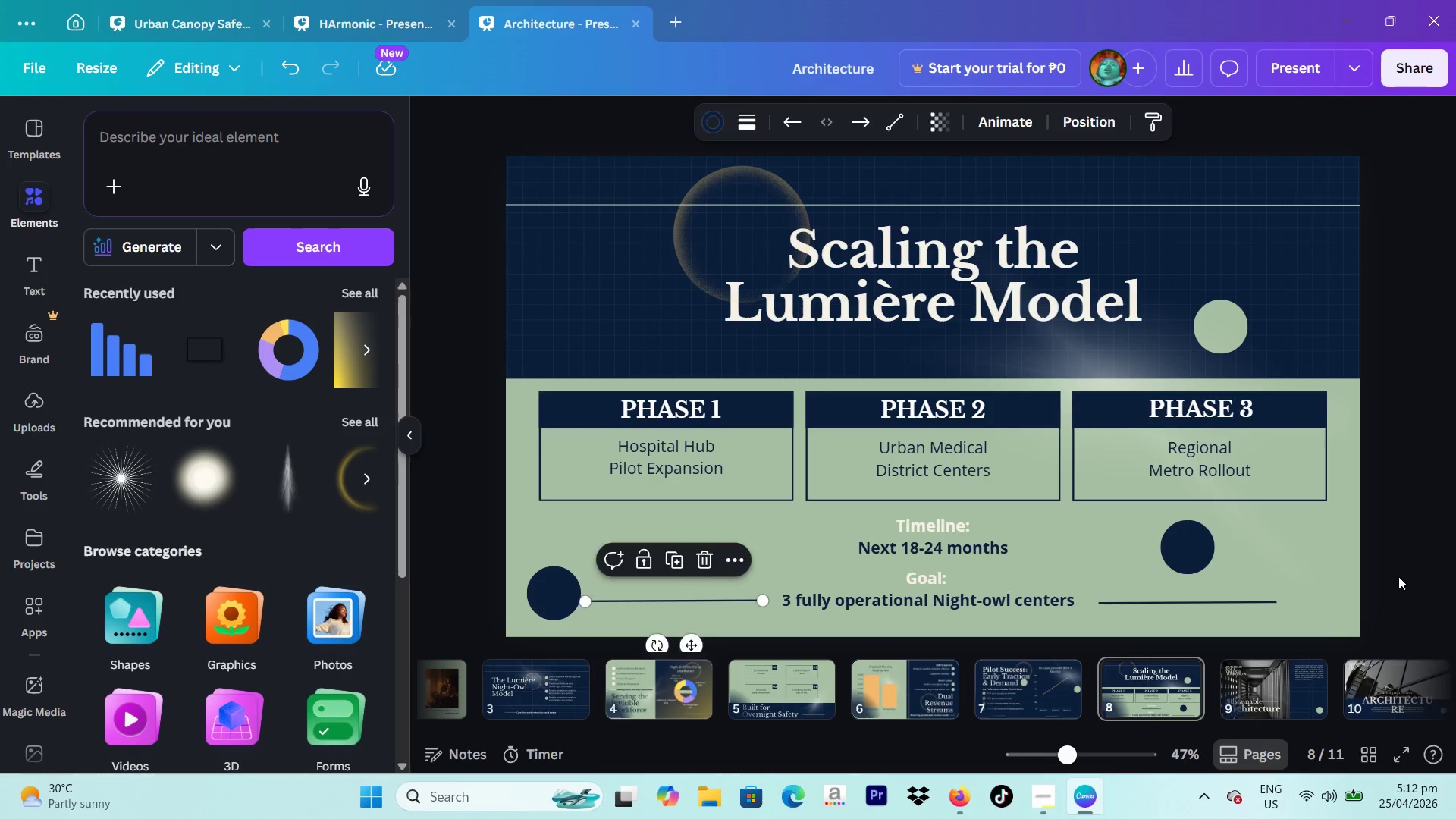 
left_click([1398, 576])
 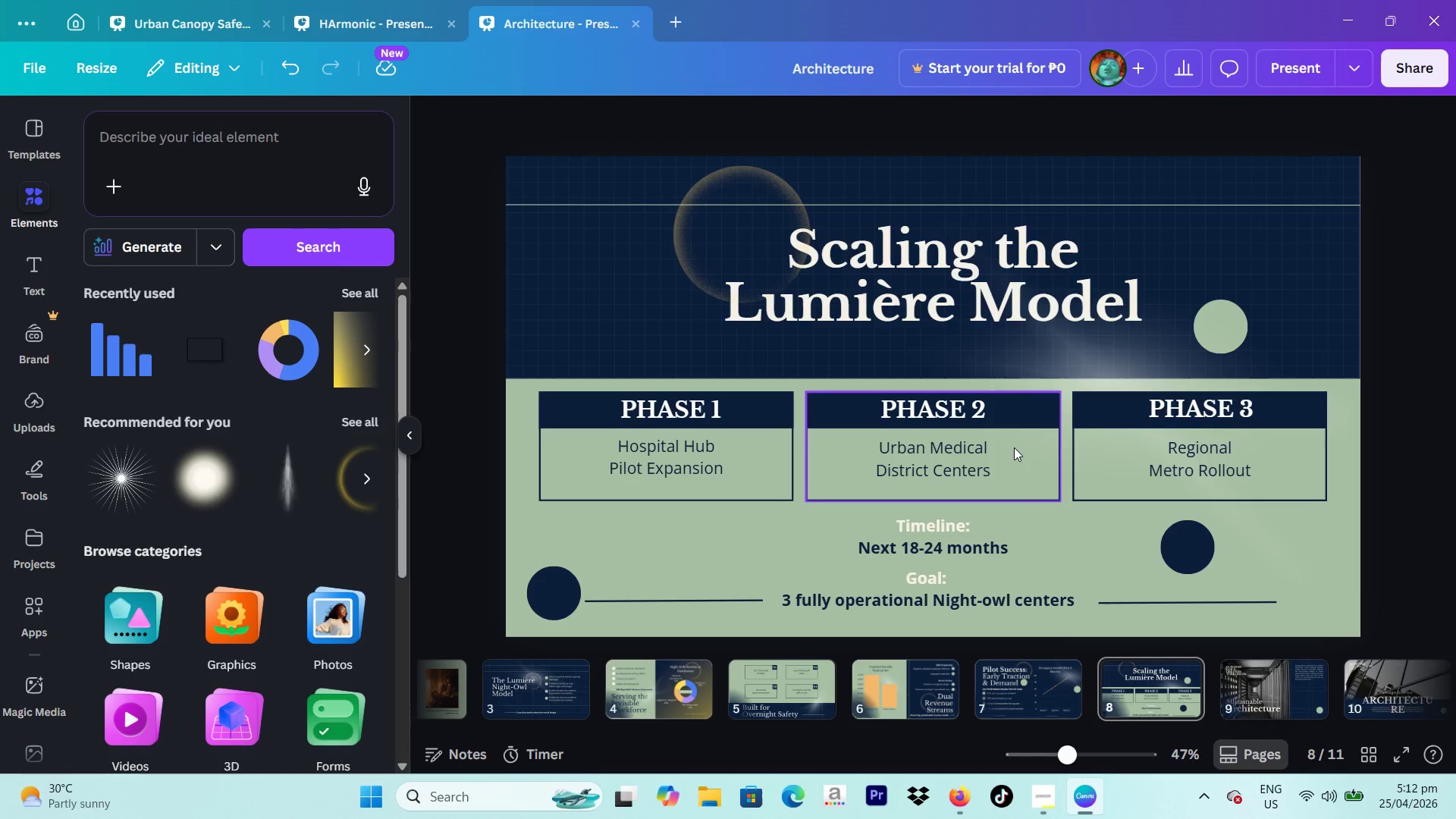 
wait(15.92)
 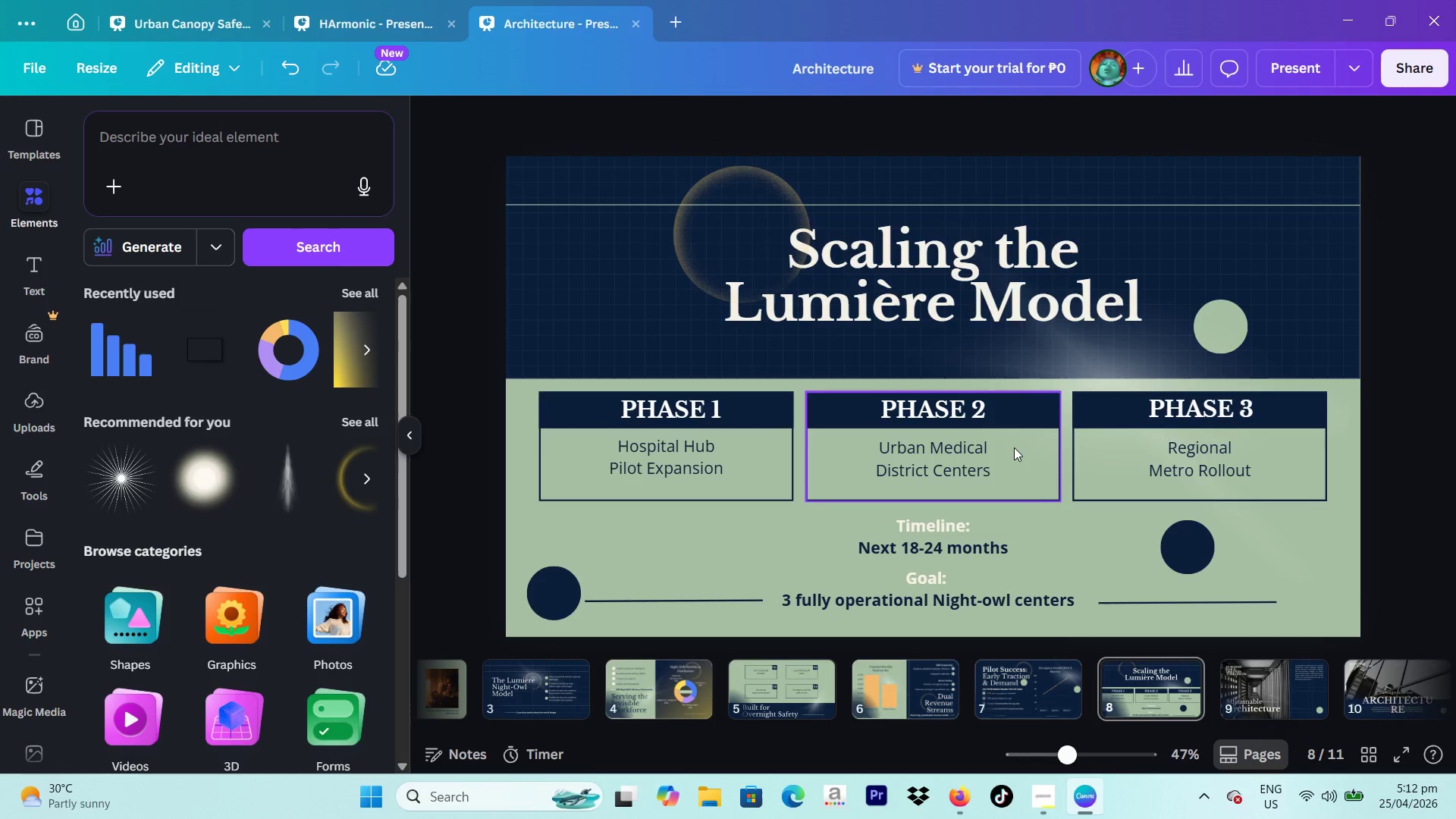 
left_click([1313, 676])
 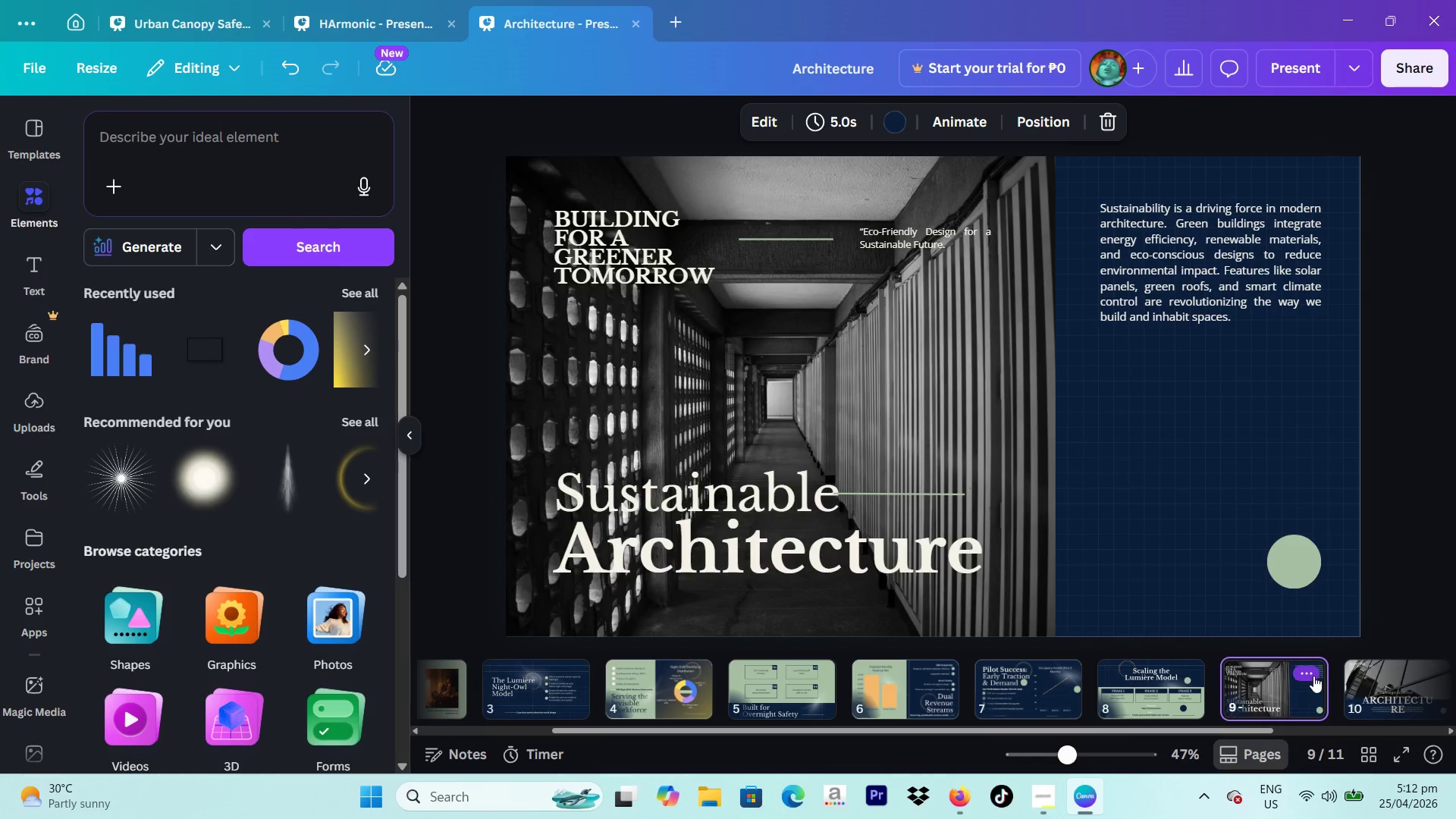 
key(Backspace)
 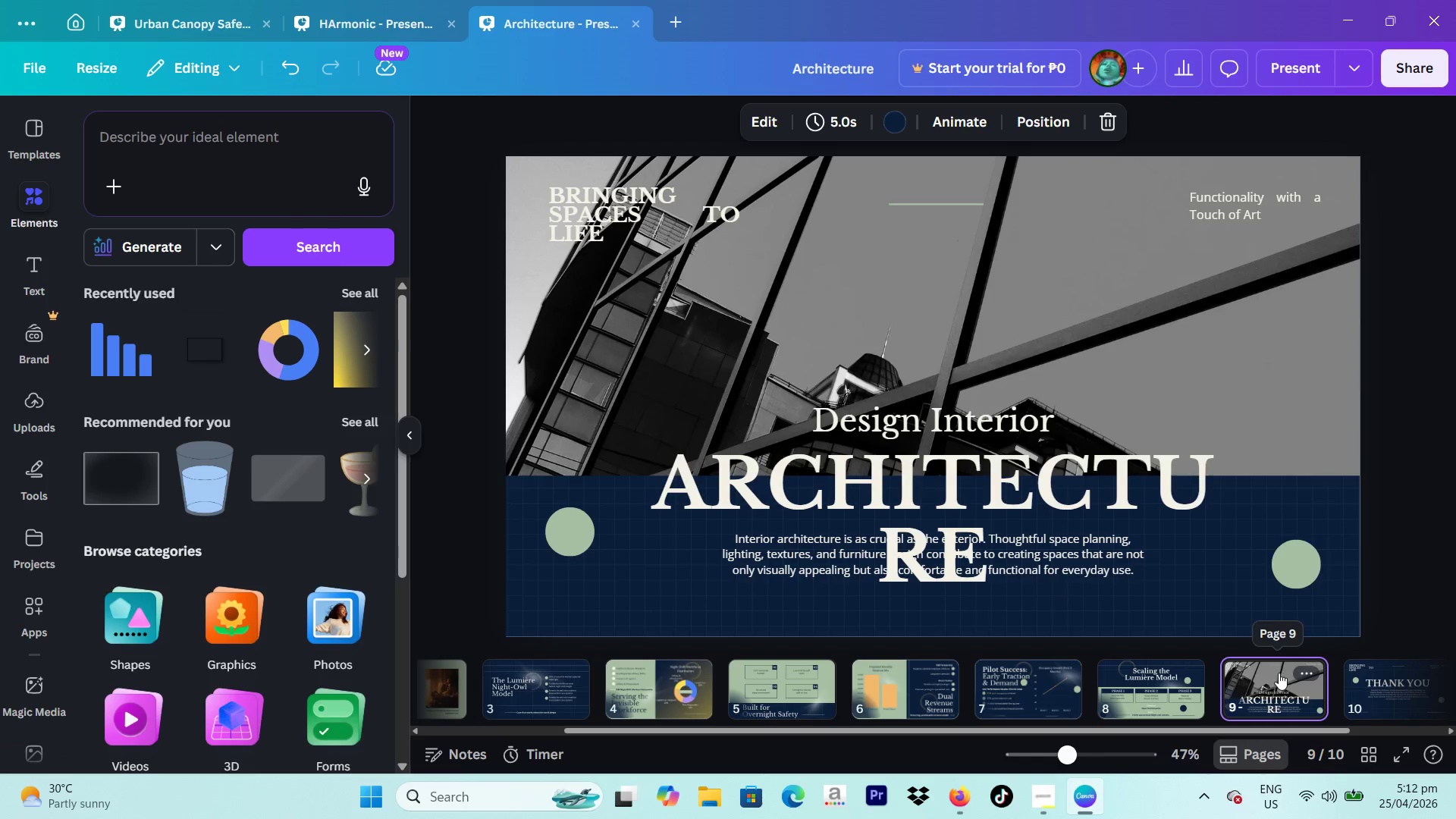 
left_click([1184, 698])
 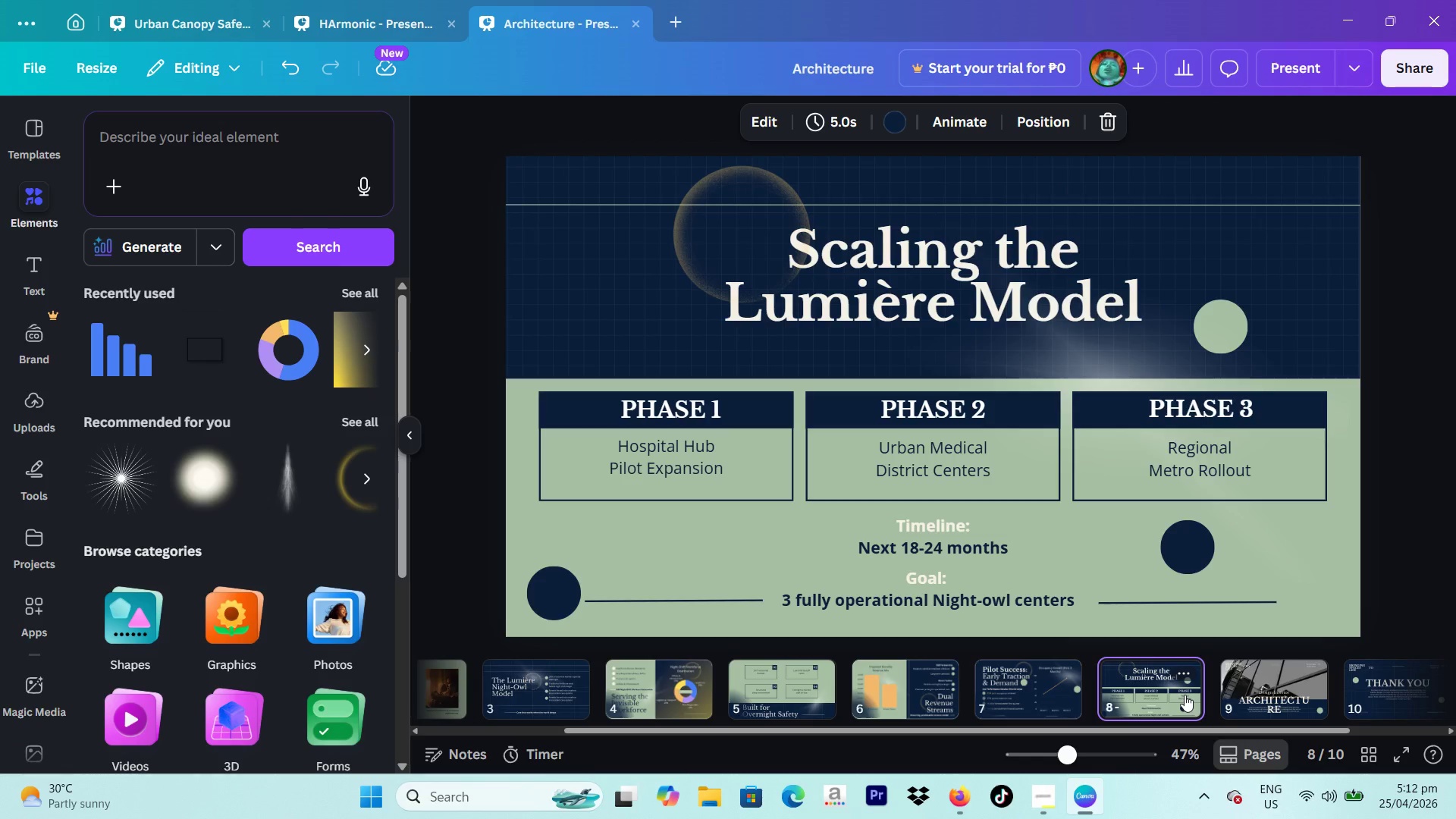 
wait(22.7)
 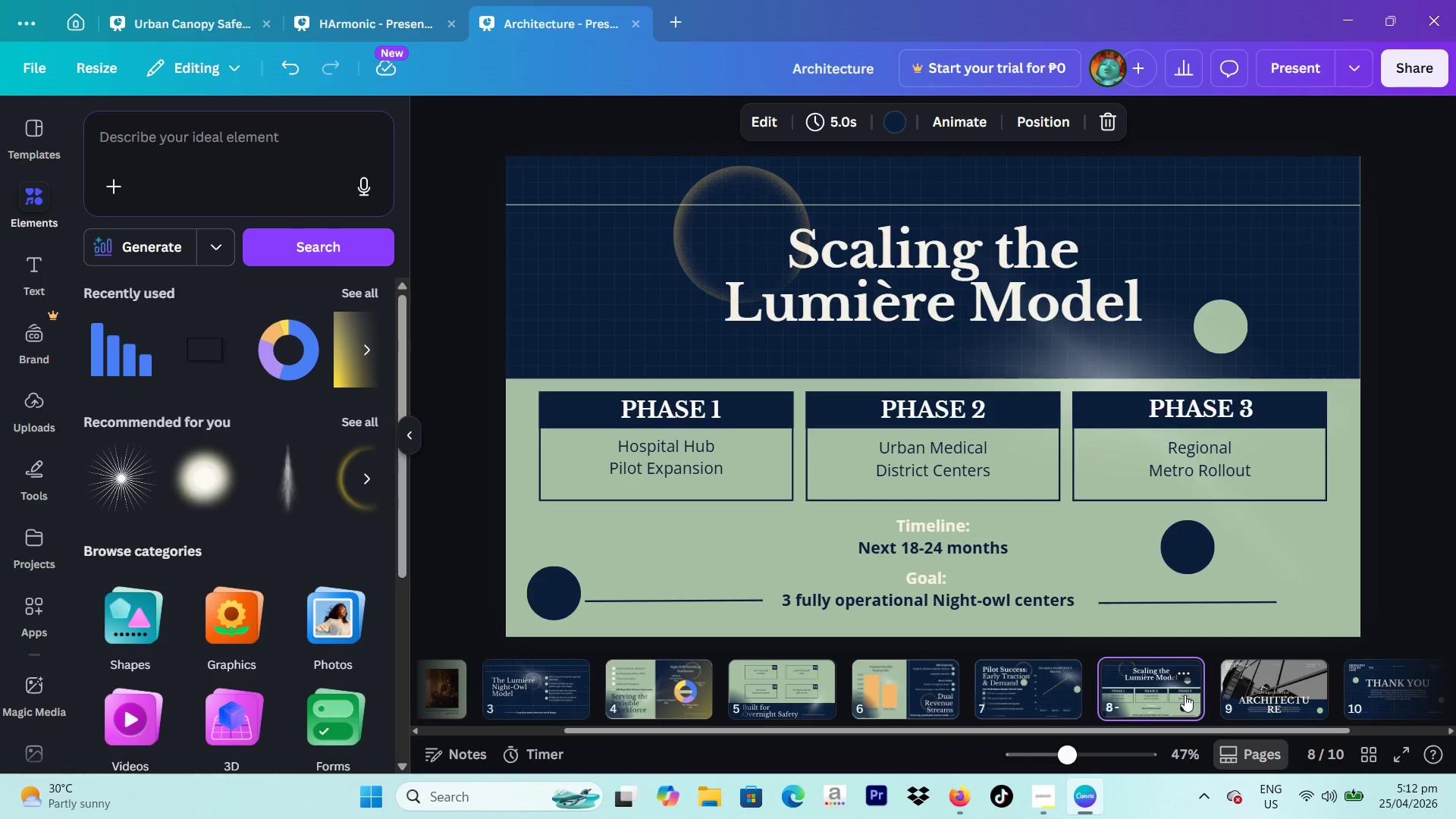 
scroll: coordinate [563, 709], scroll_direction: up, amount: 6.0
 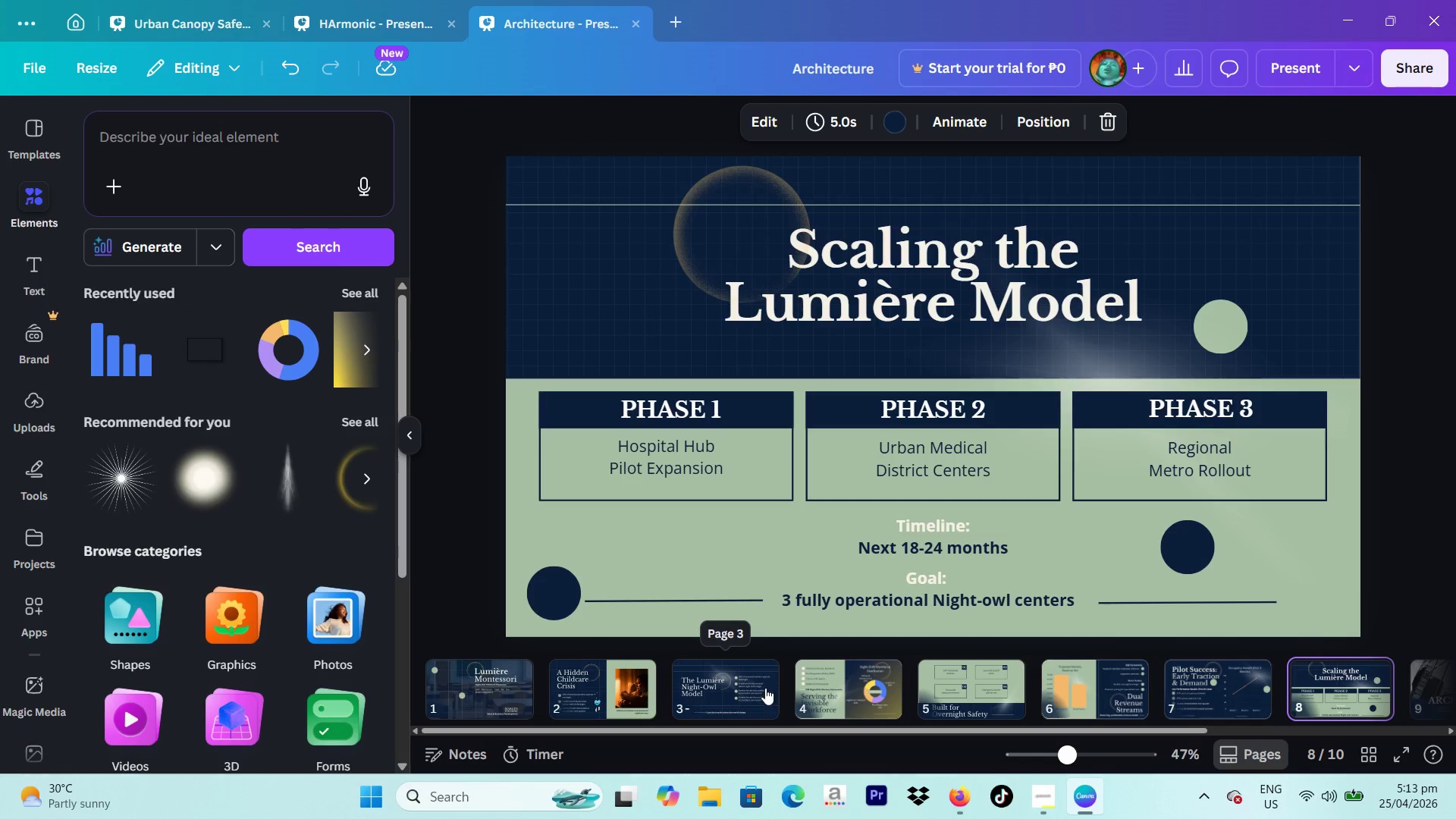 
left_click([761, 688])
 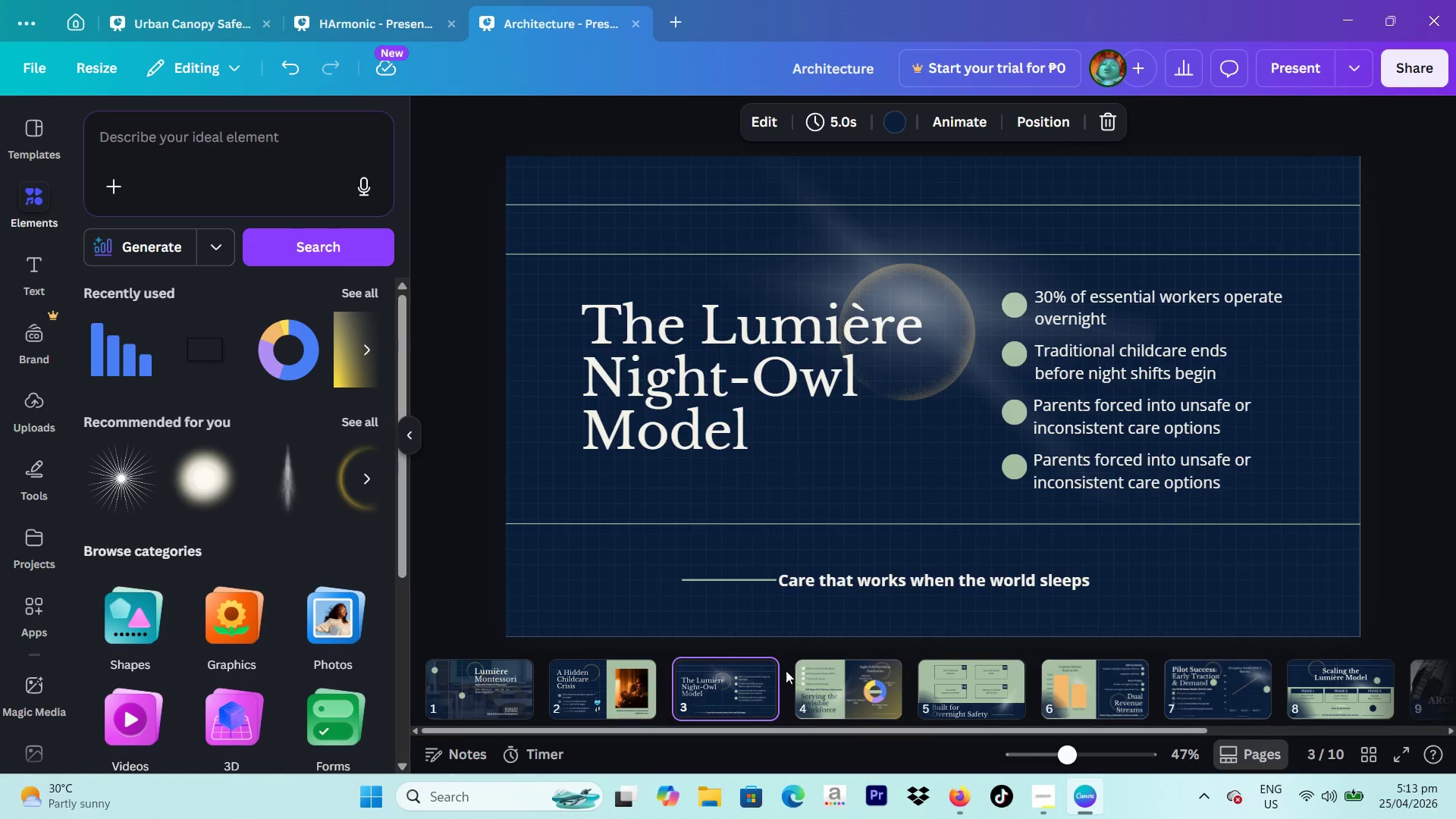 
left_click([759, 670])
 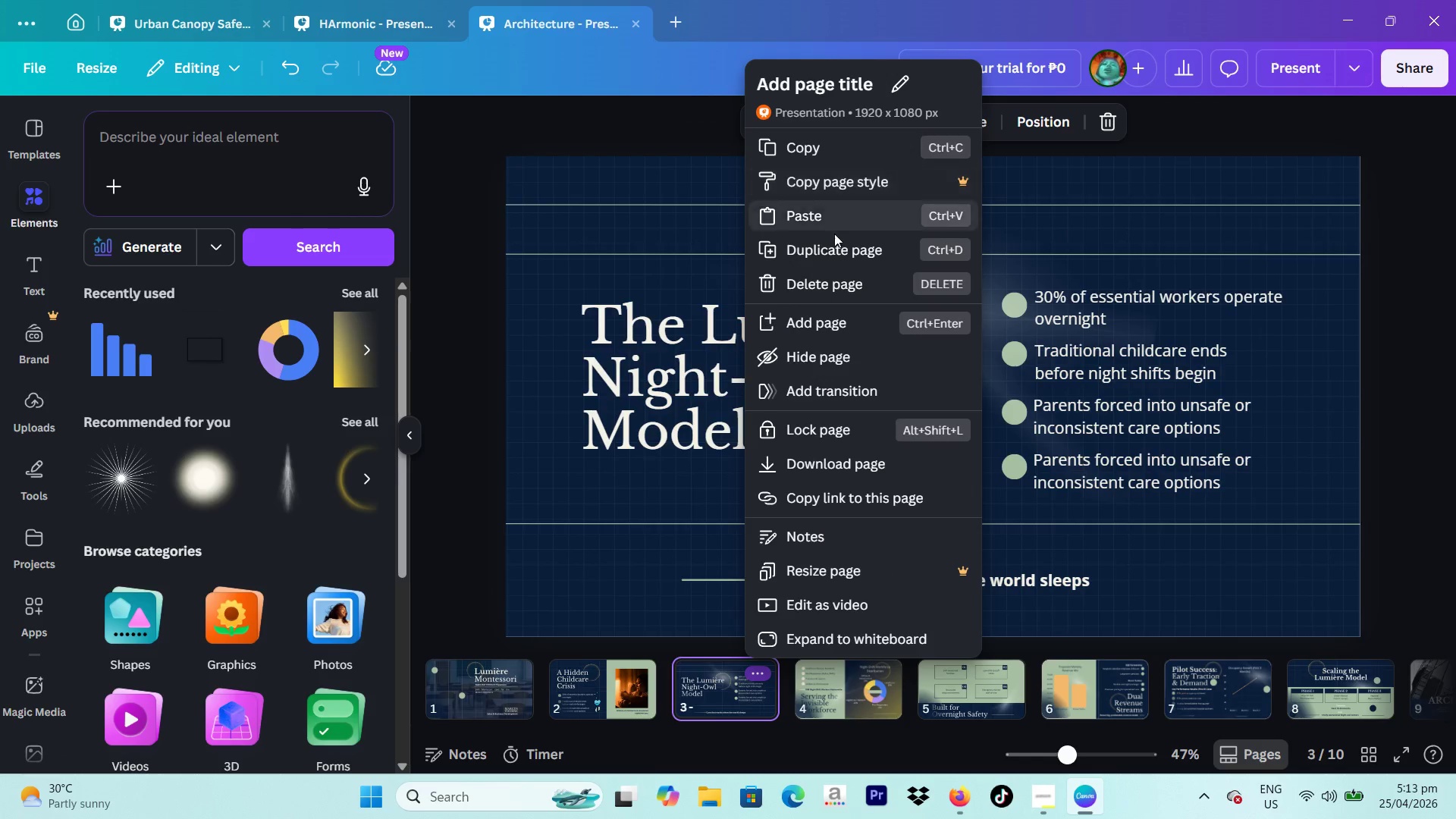 
left_click([830, 248])
 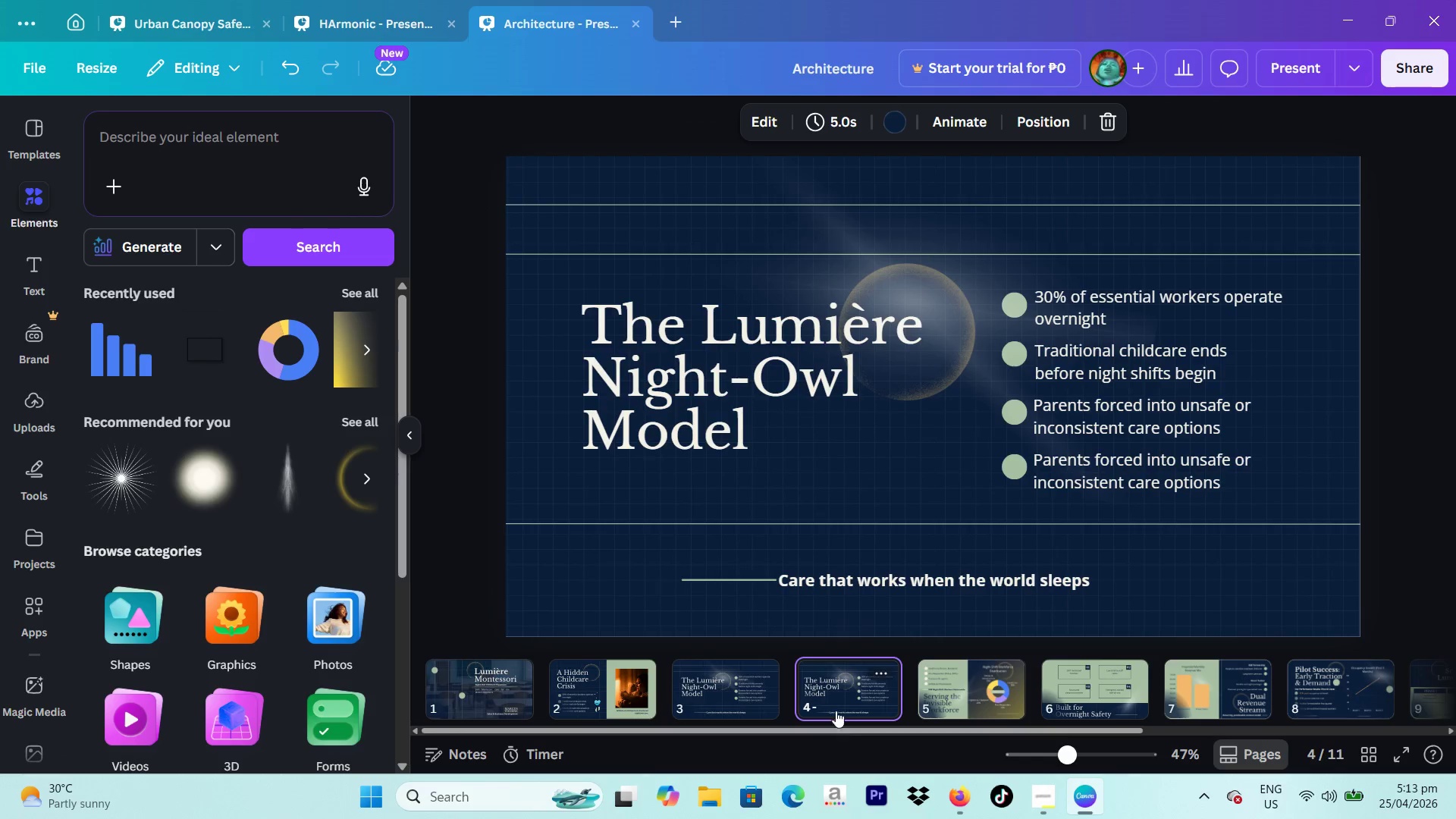 
left_click_drag(start_coordinate=[834, 692], to_coordinate=[1108, 686])
 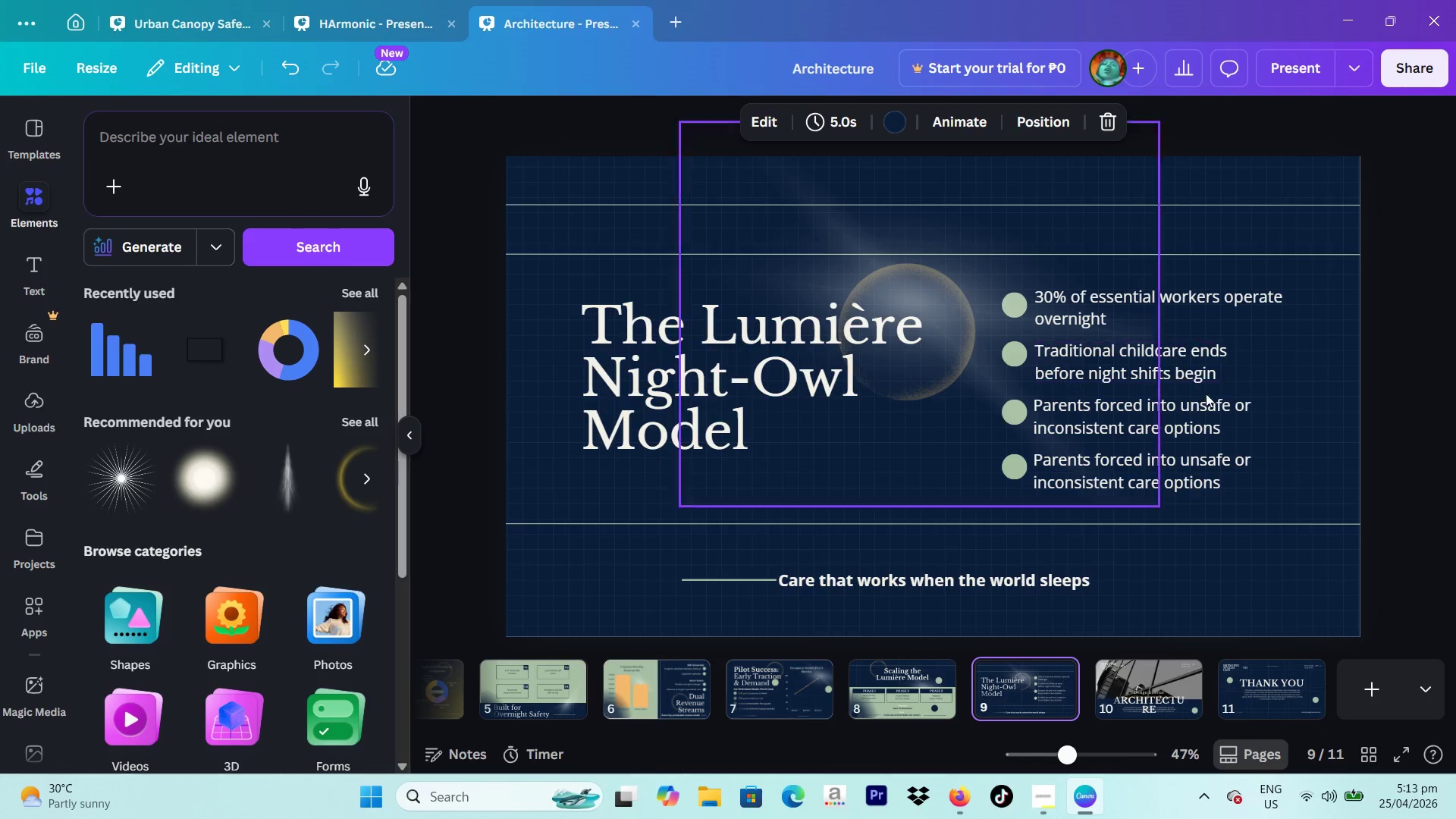 
wait(11.8)
 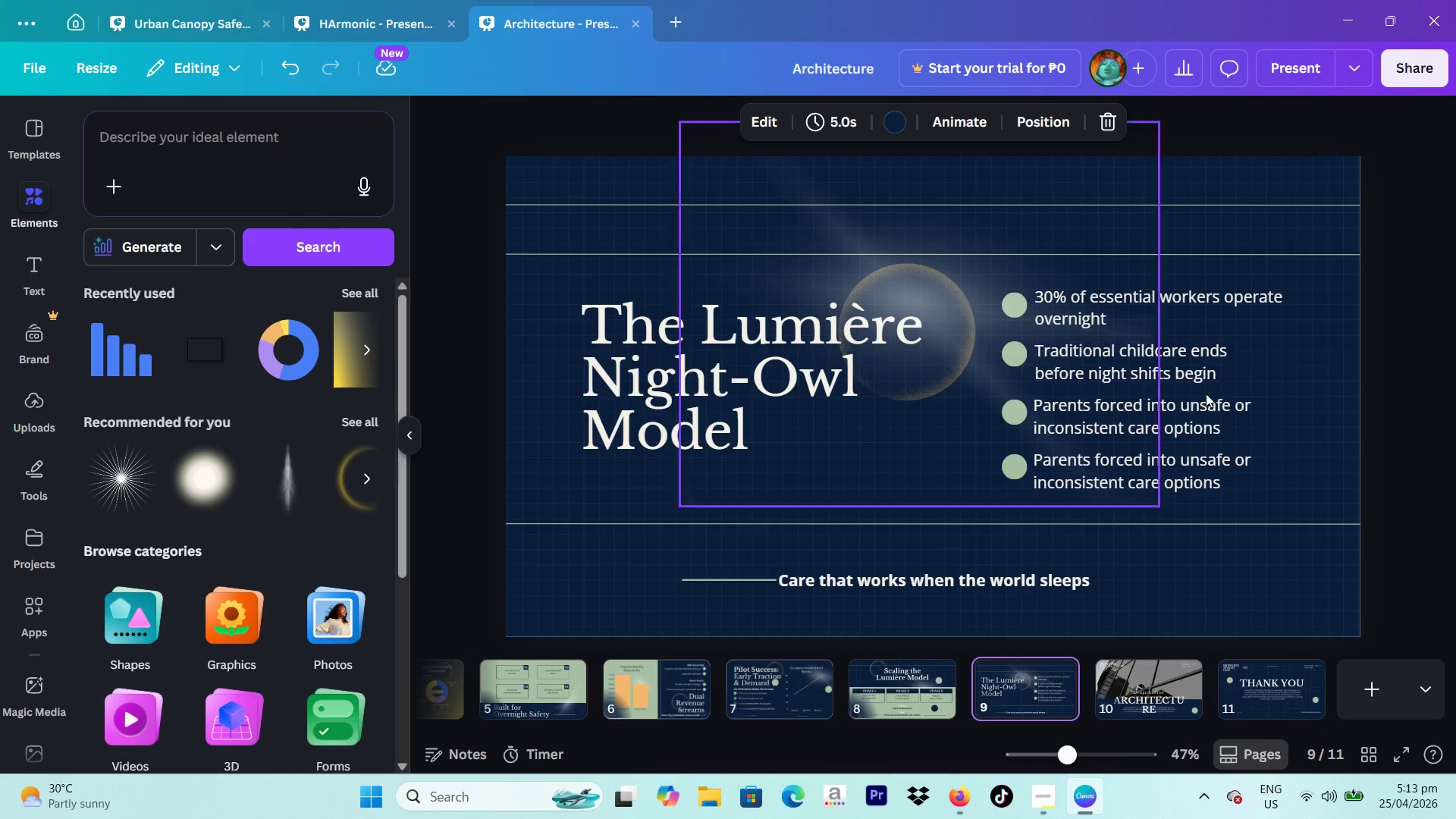 
double_click([1015, 573])
 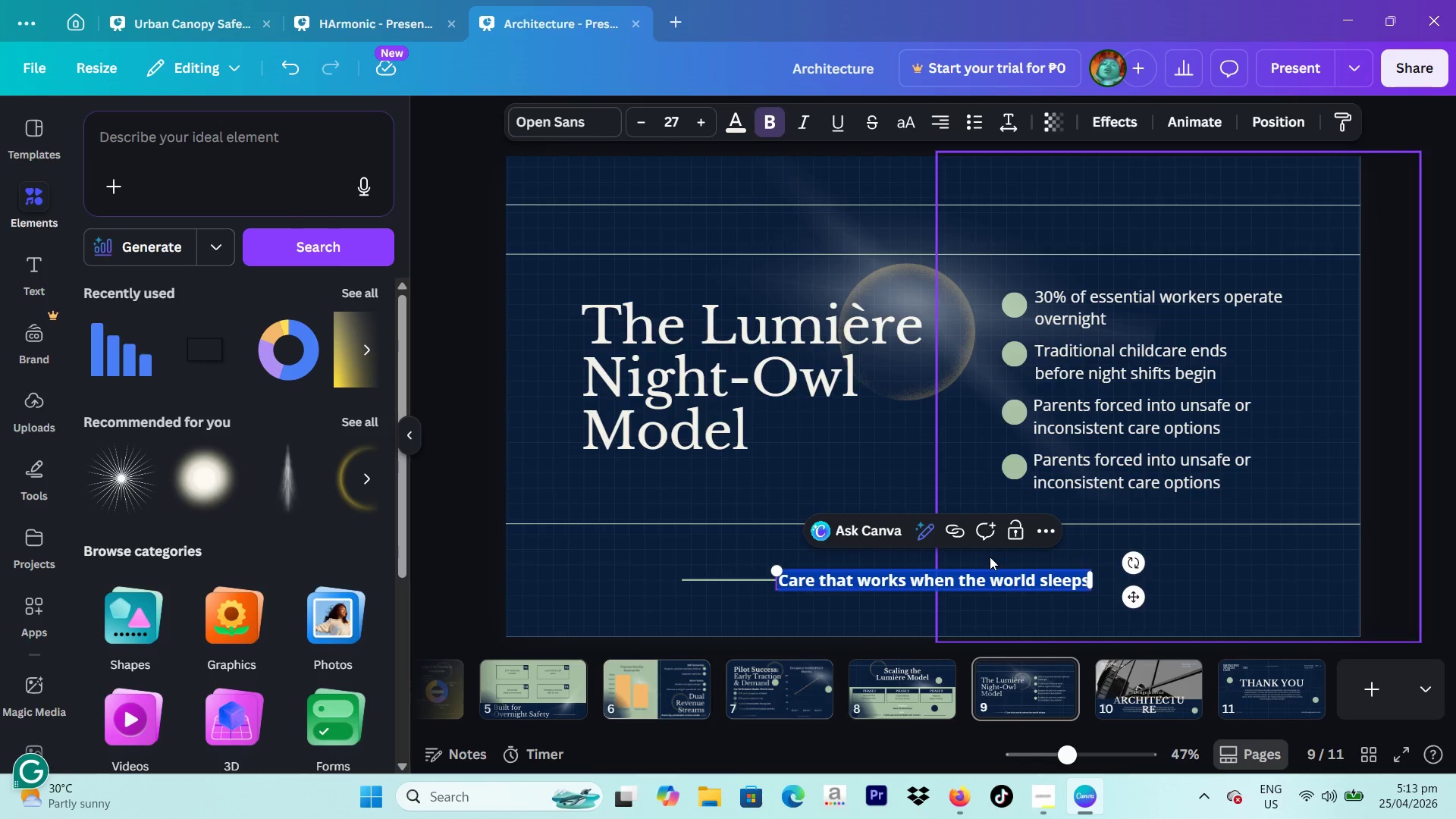 
type(Experienced leadership in educatino)
key(Backspace)
key(Backspace)
type(n)
key(Backspace)
type(no)
key(Backspace)
key(Backspace)
type(on.)
key(Backspace)
type(, healthcare)
 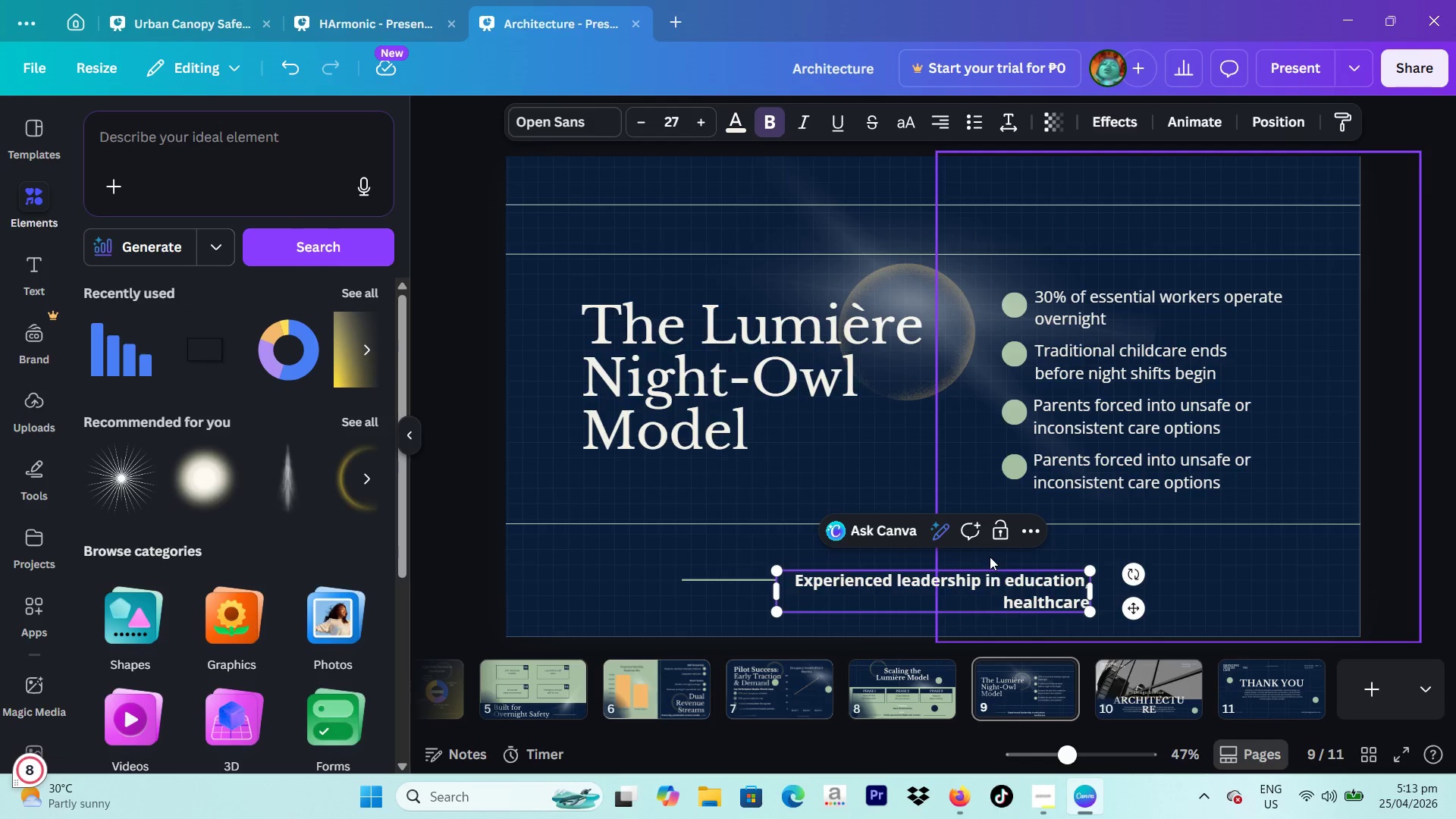 
wait(5.55)
 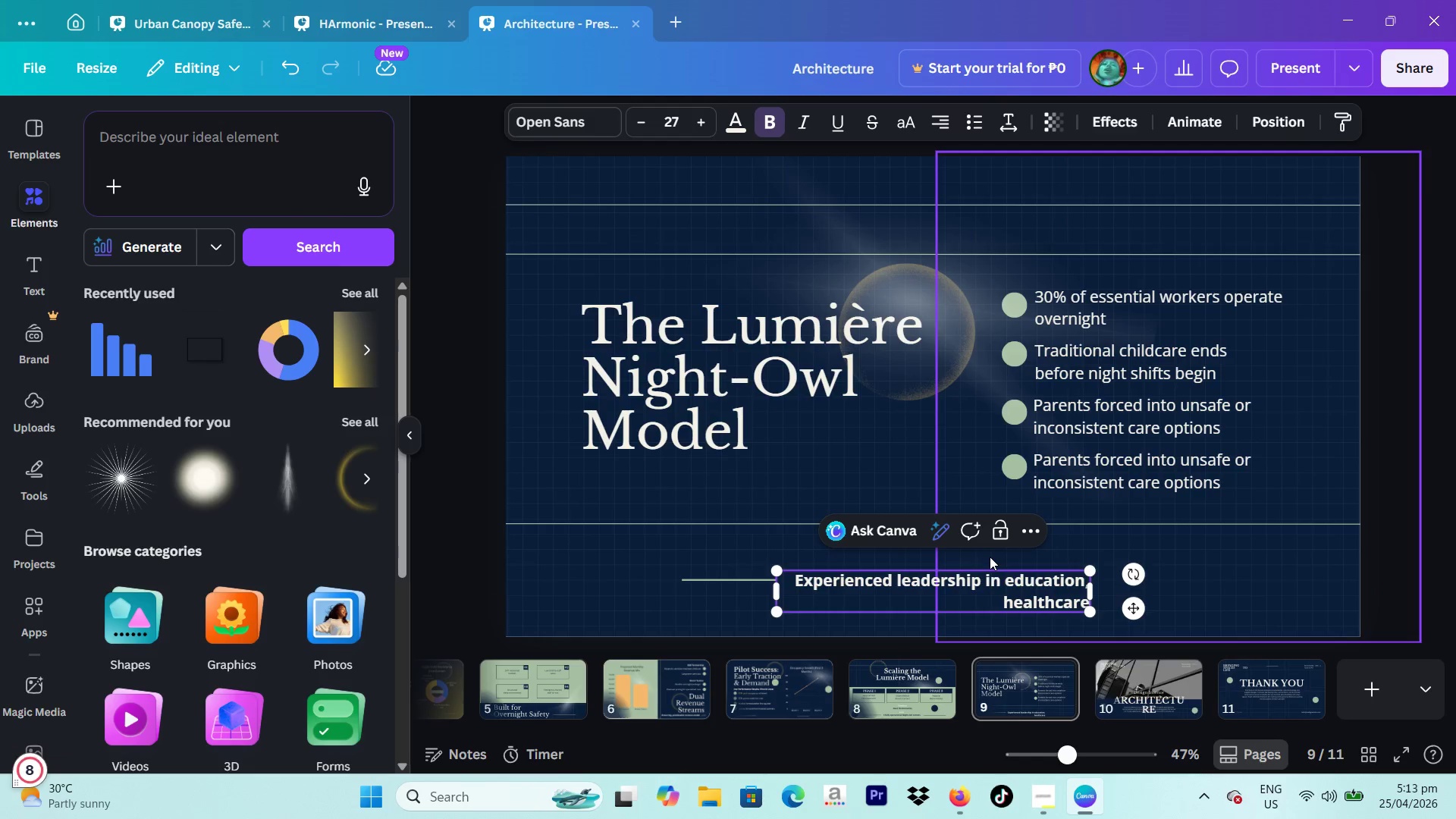 
type( operations, scalable childcare systems.)
 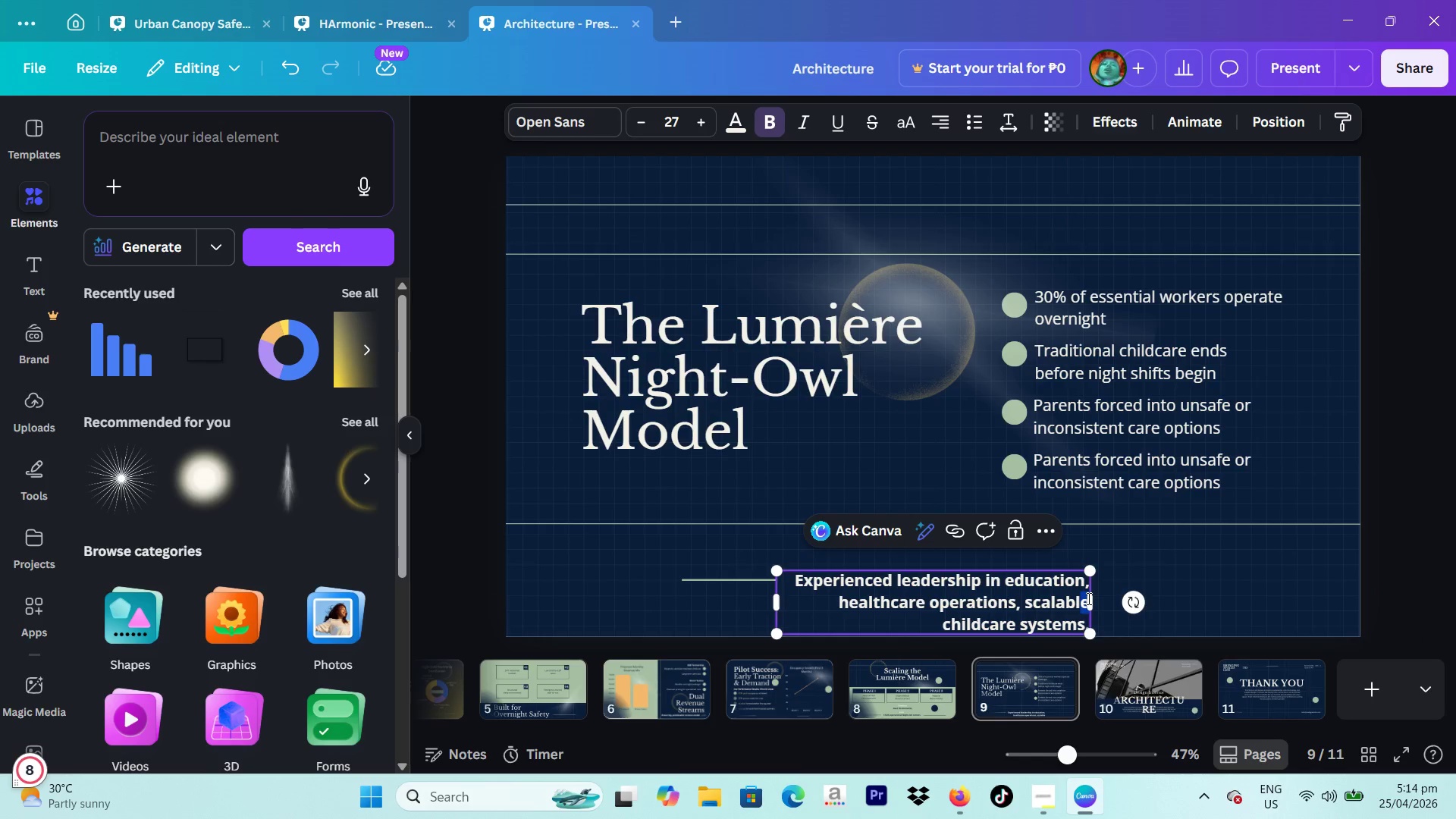 
left_click_drag(start_coordinate=[1097, 599], to_coordinate=[1184, 598])
 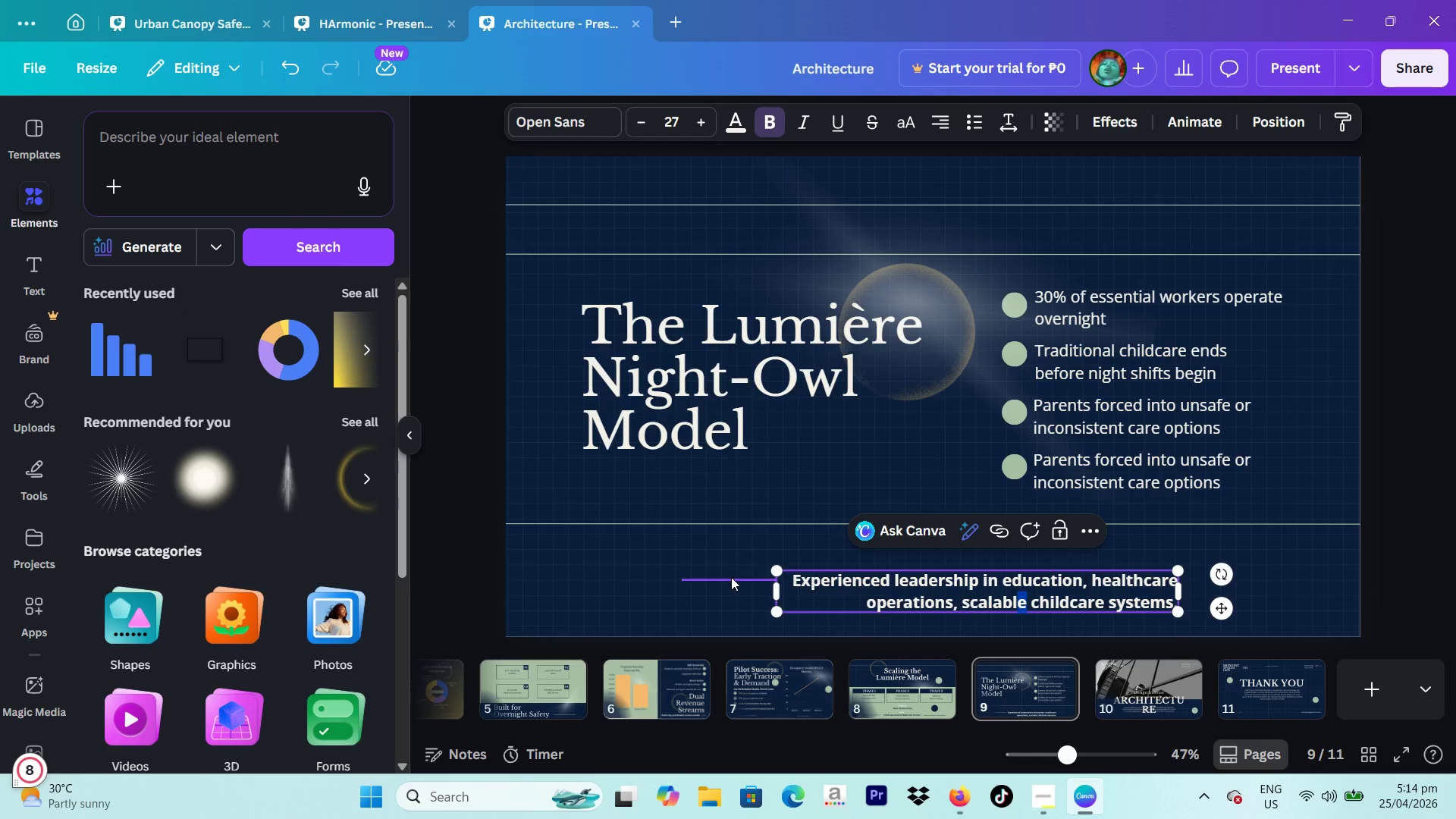 
left_click_drag(start_coordinate=[731, 577], to_coordinate=[1235, 577])
 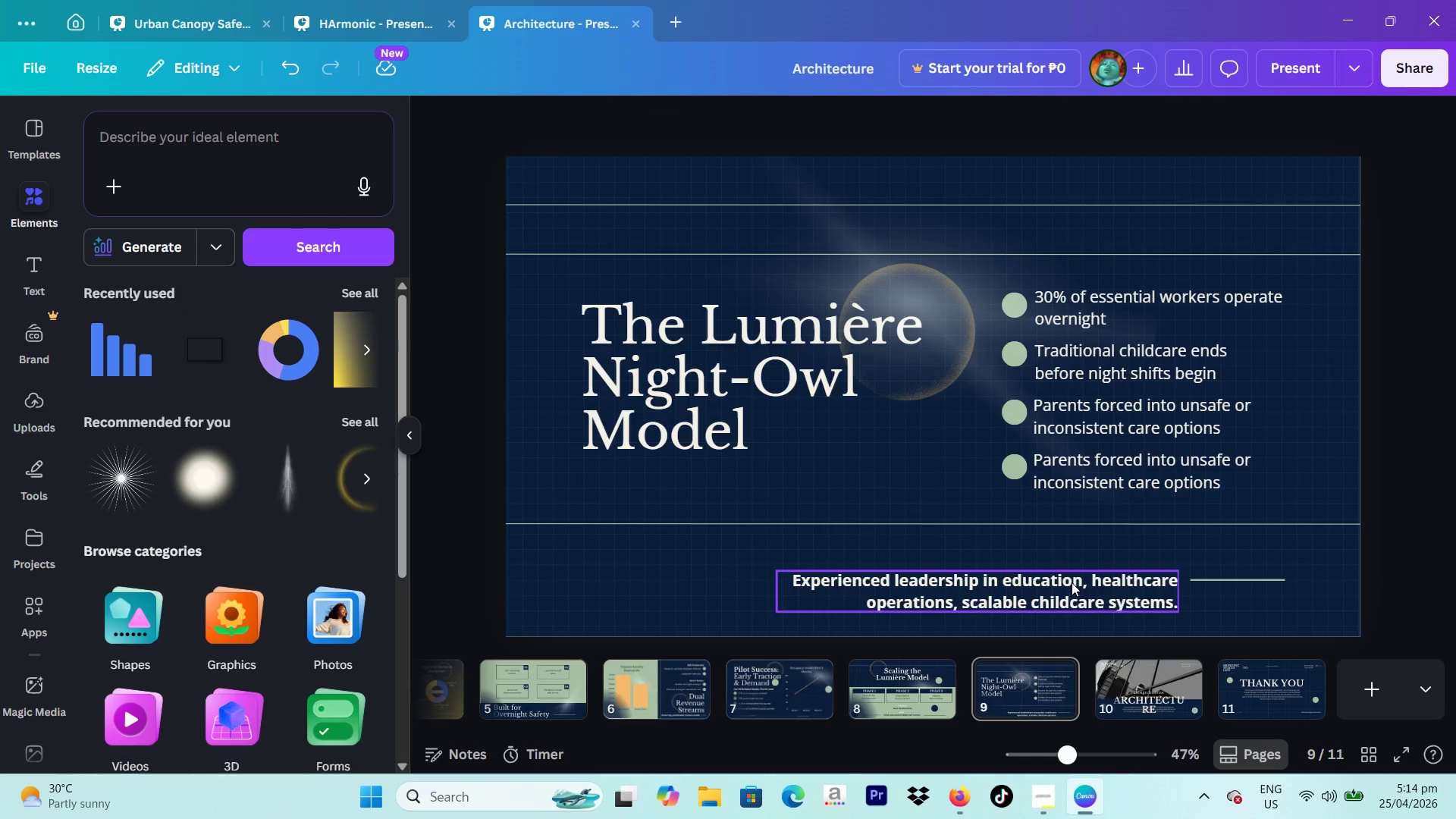 
left_click_drag(start_coordinate=[1072, 582], to_coordinate=[997, 579])
 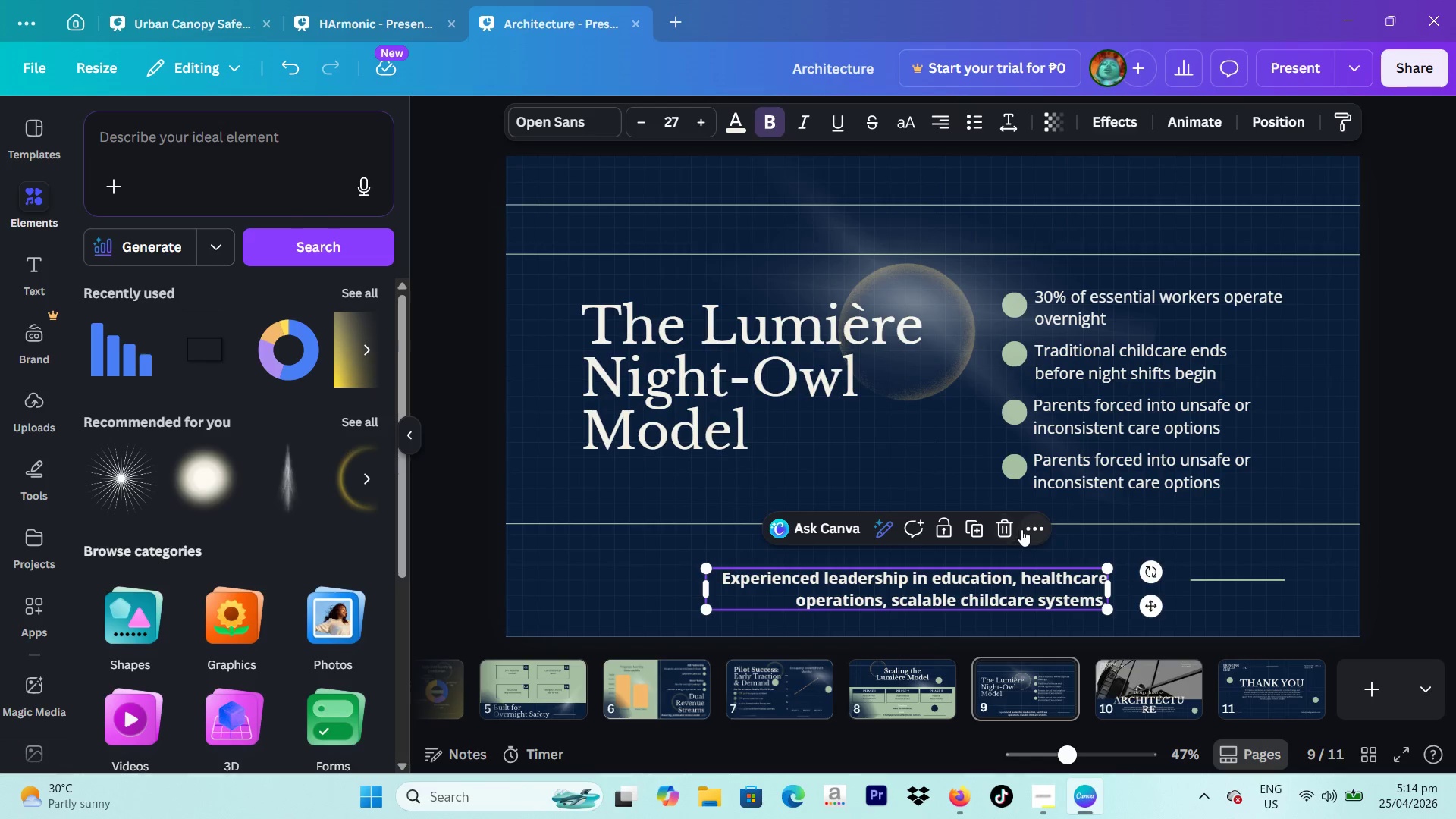 
left_click([1021, 529])
 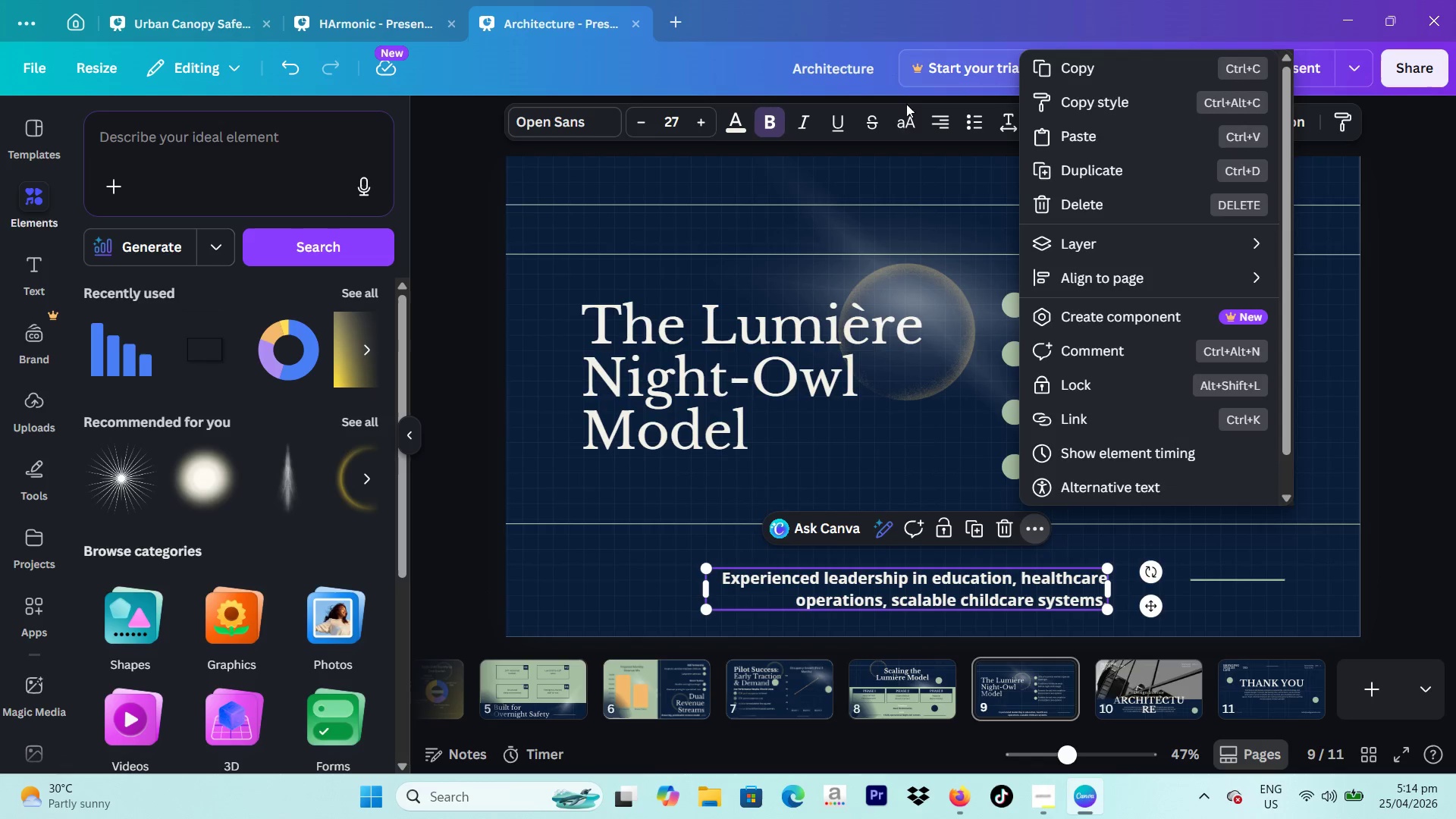 
left_click([943, 124])
 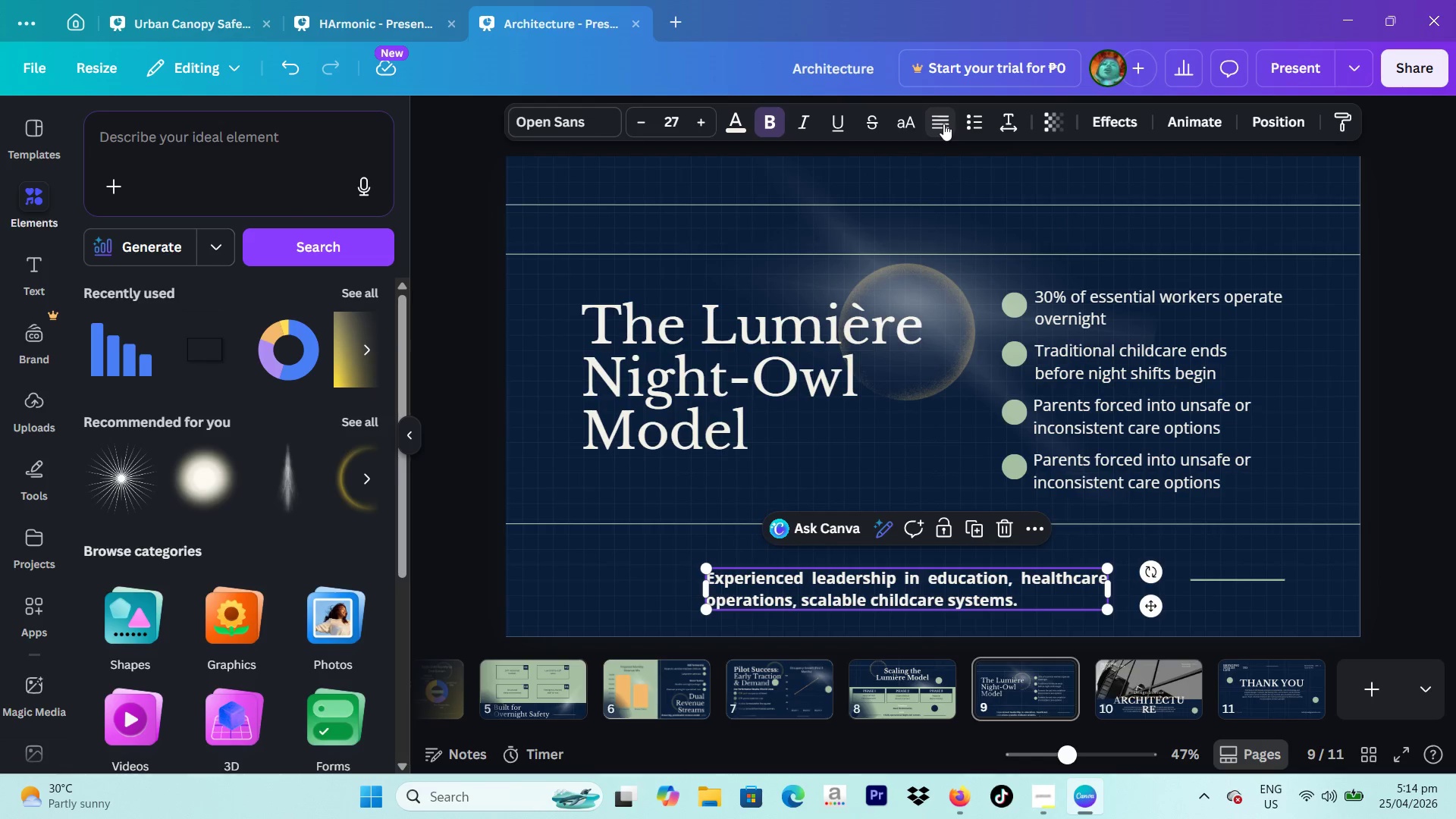 
left_click([943, 124])
 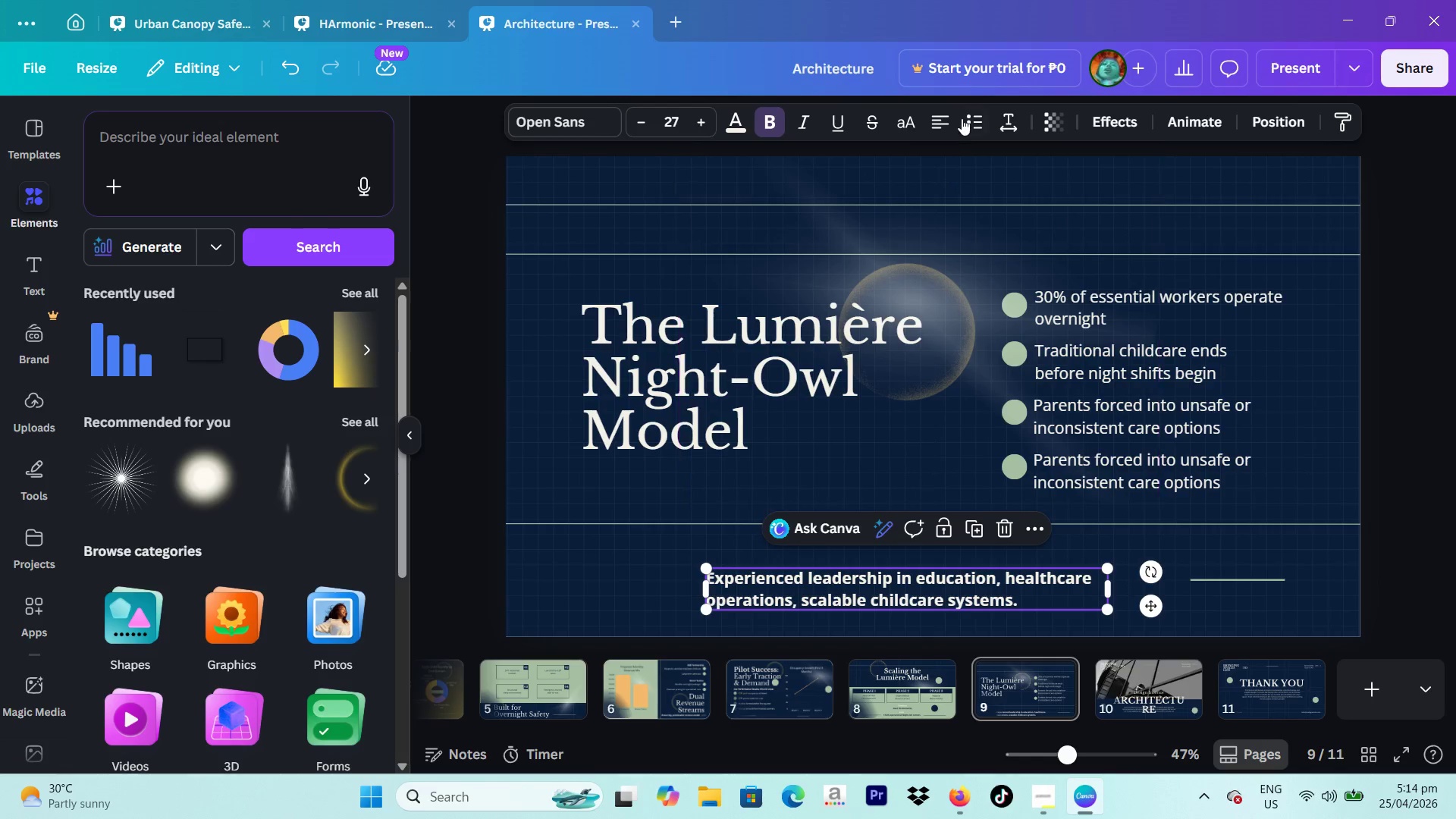 
left_click([941, 121])
 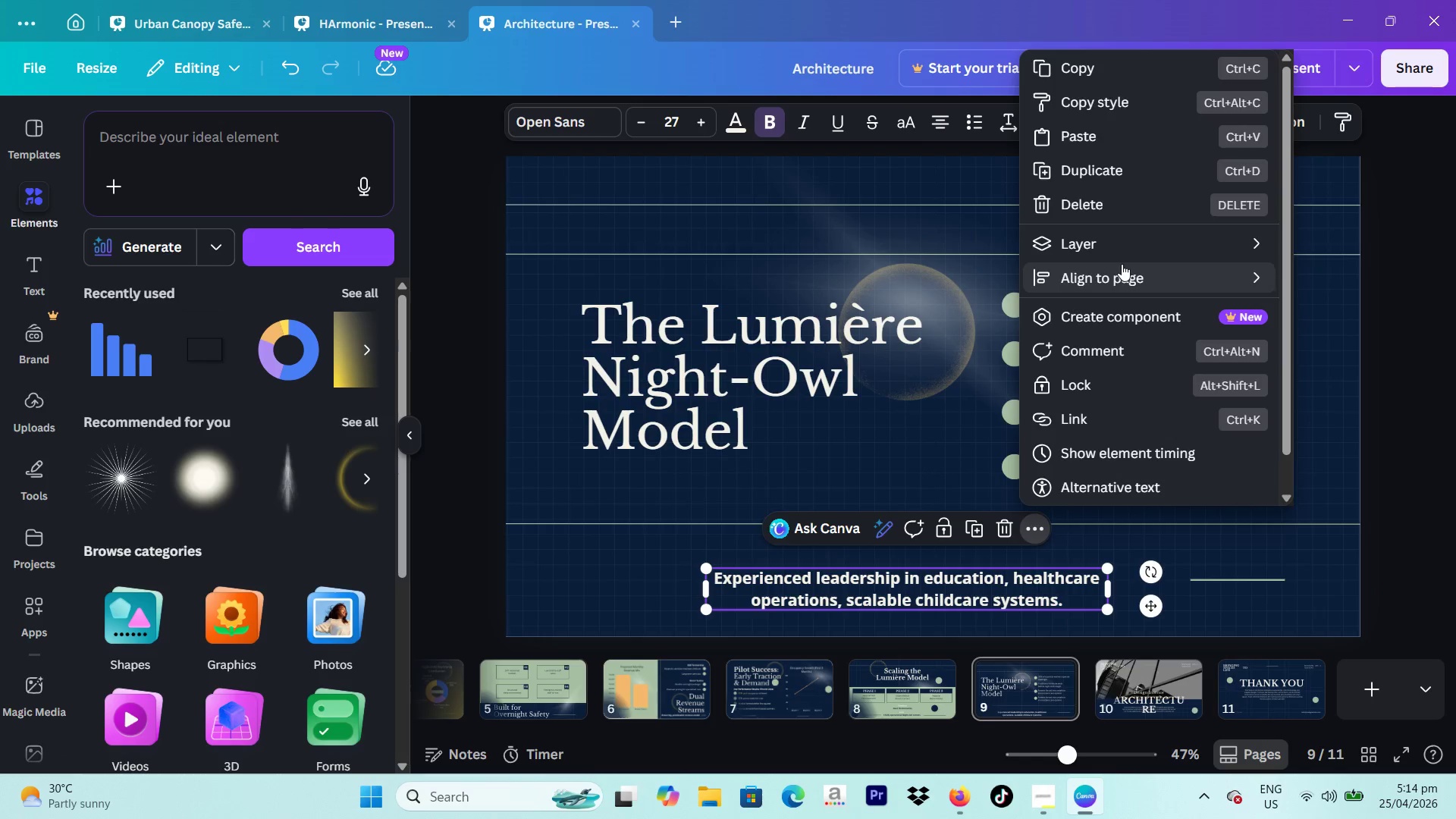 
left_click([1310, 298])
 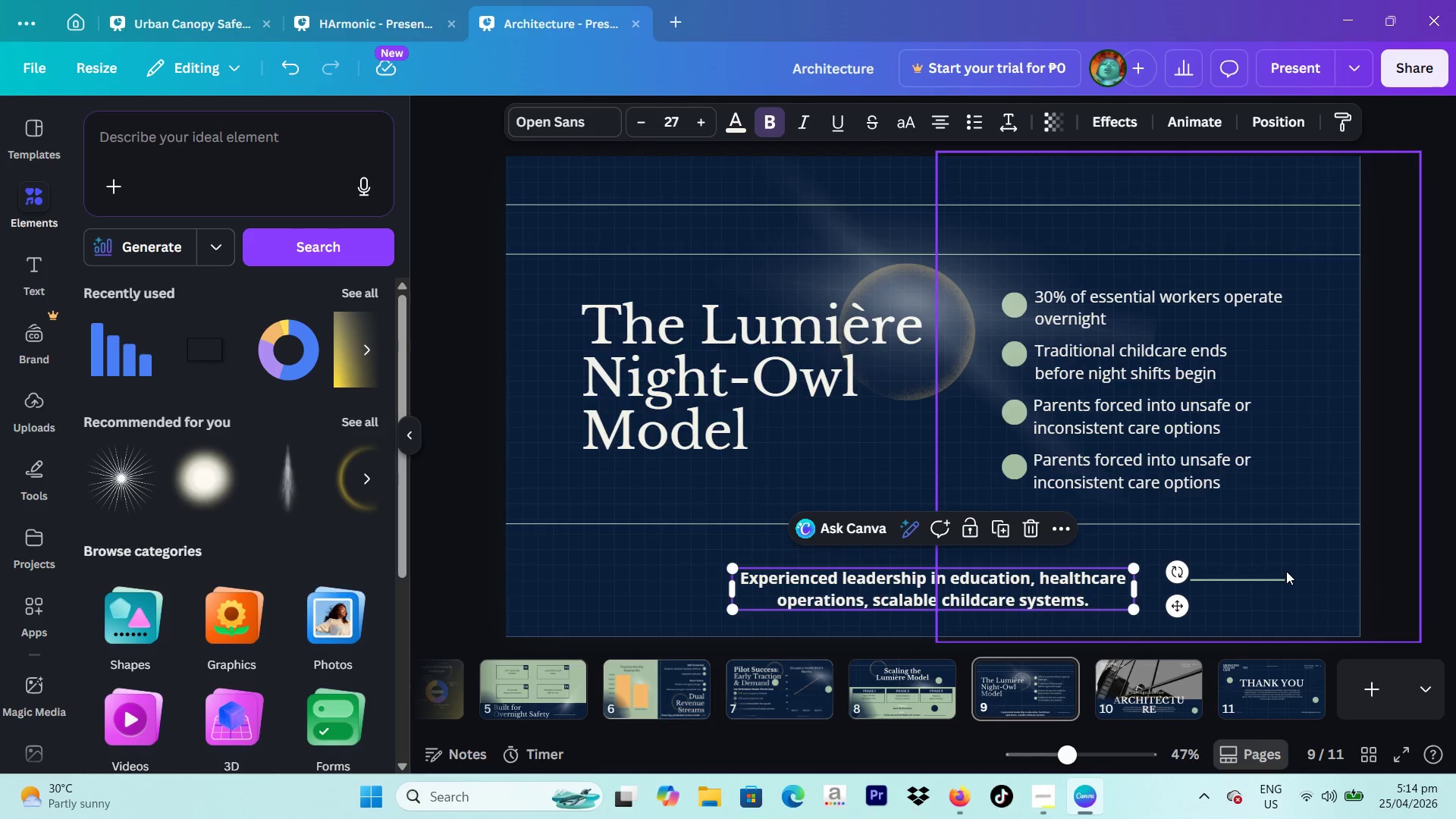 
left_click([1257, 570])
 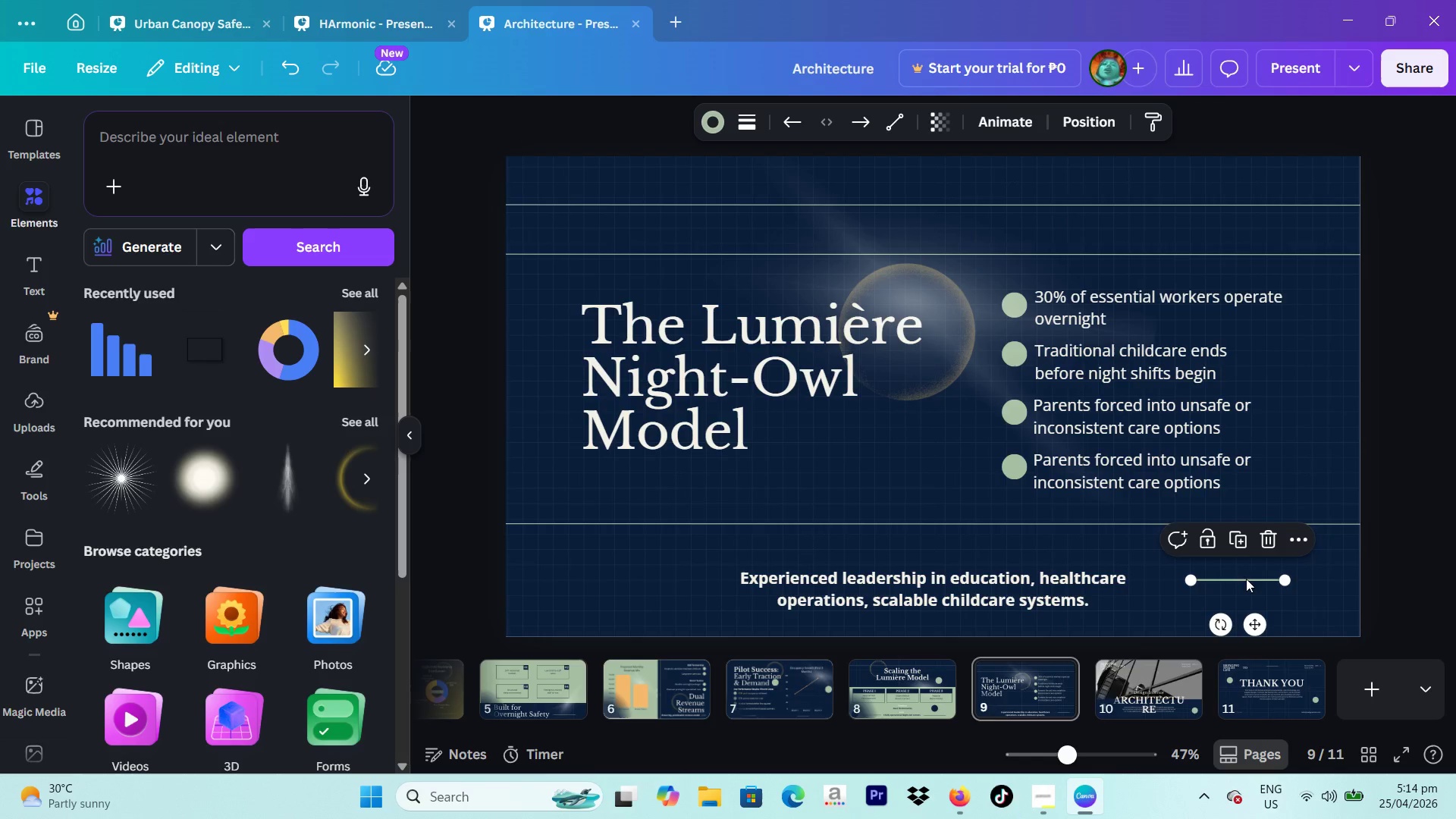 
left_click_drag(start_coordinate=[1246, 579], to_coordinate=[692, 592])
 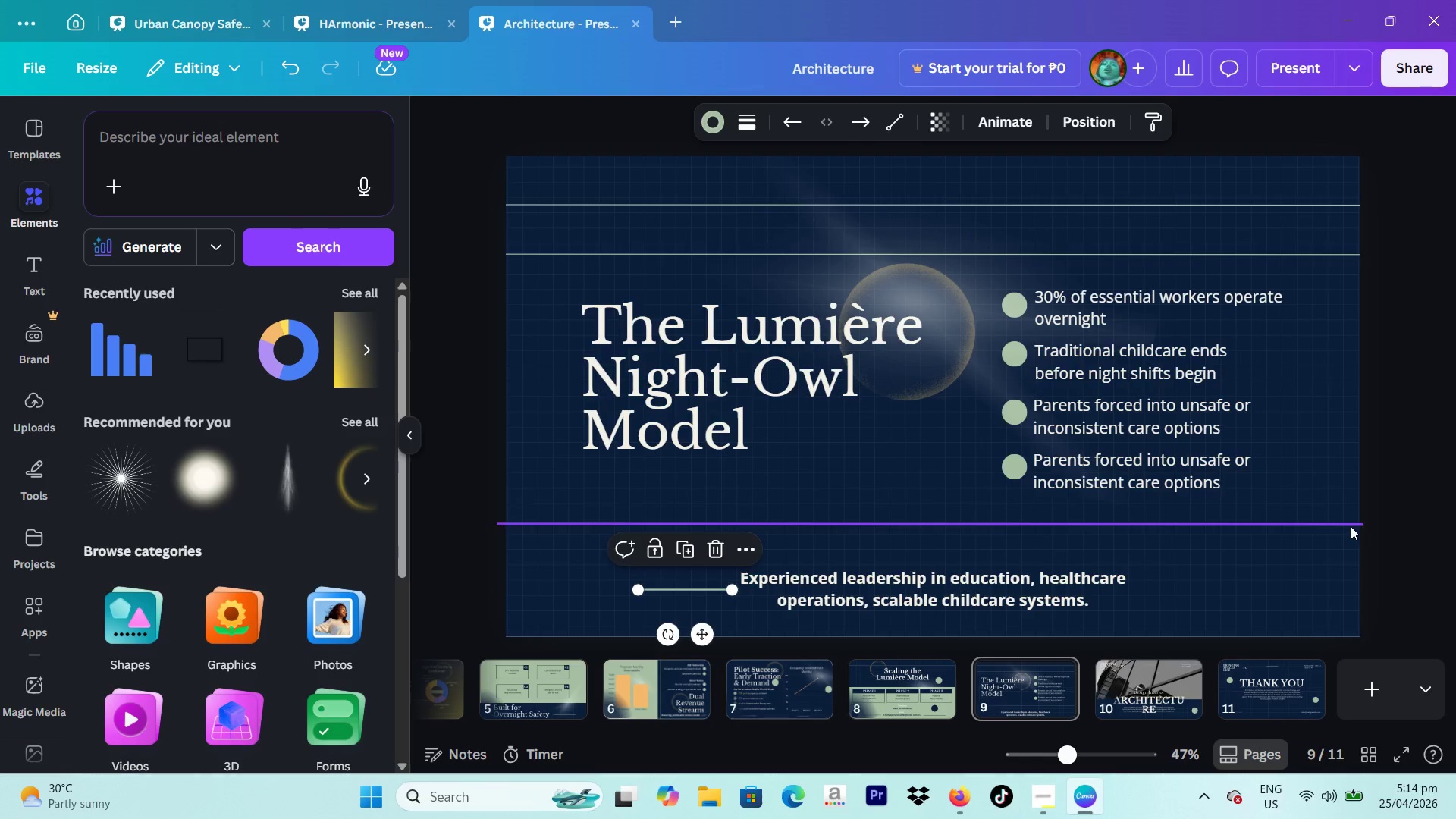 
left_click_drag(start_coordinate=[1351, 526], to_coordinate=[1360, 526])
 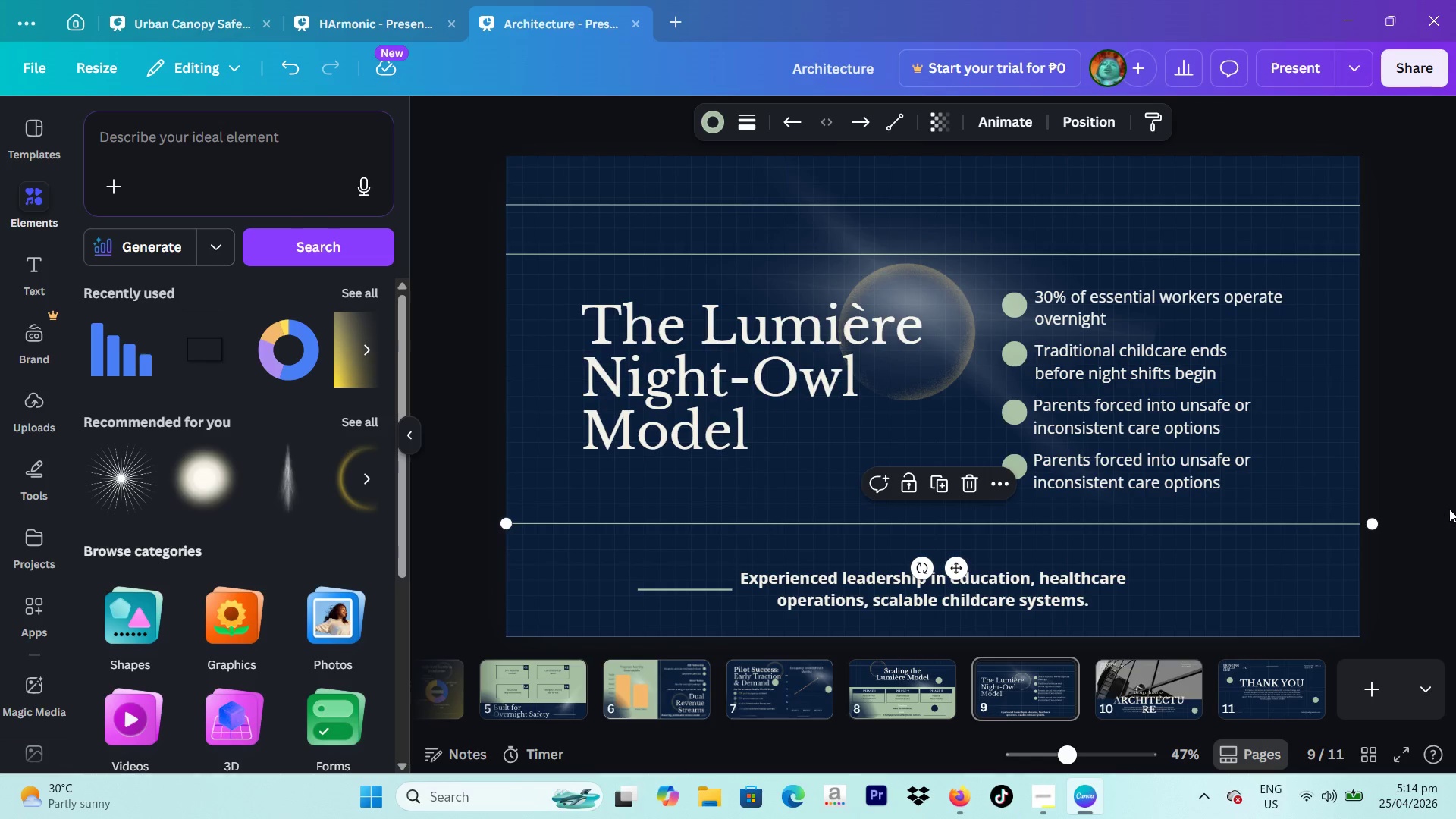 
left_click([1455, 505])
 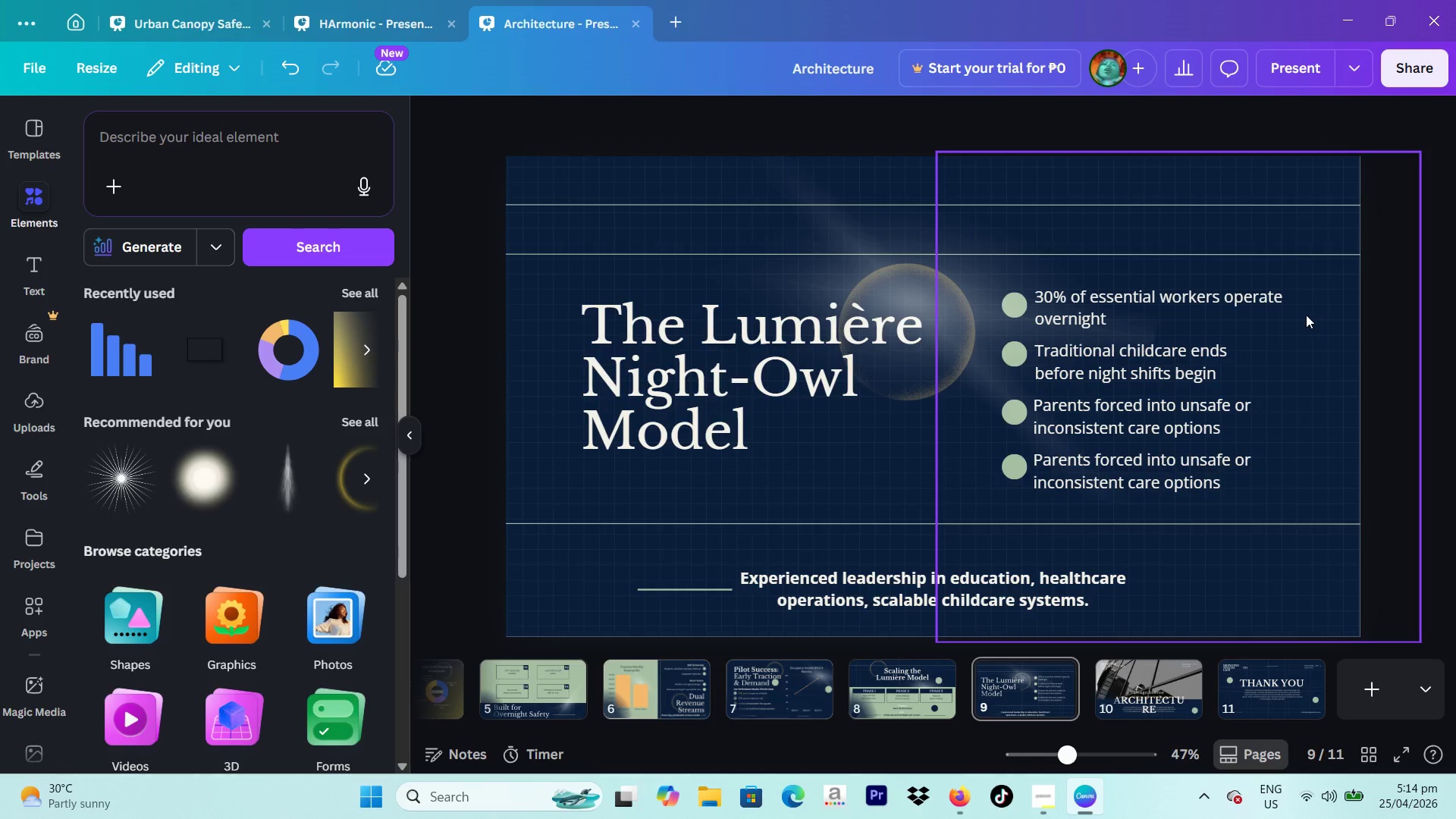 
wait(5.98)
 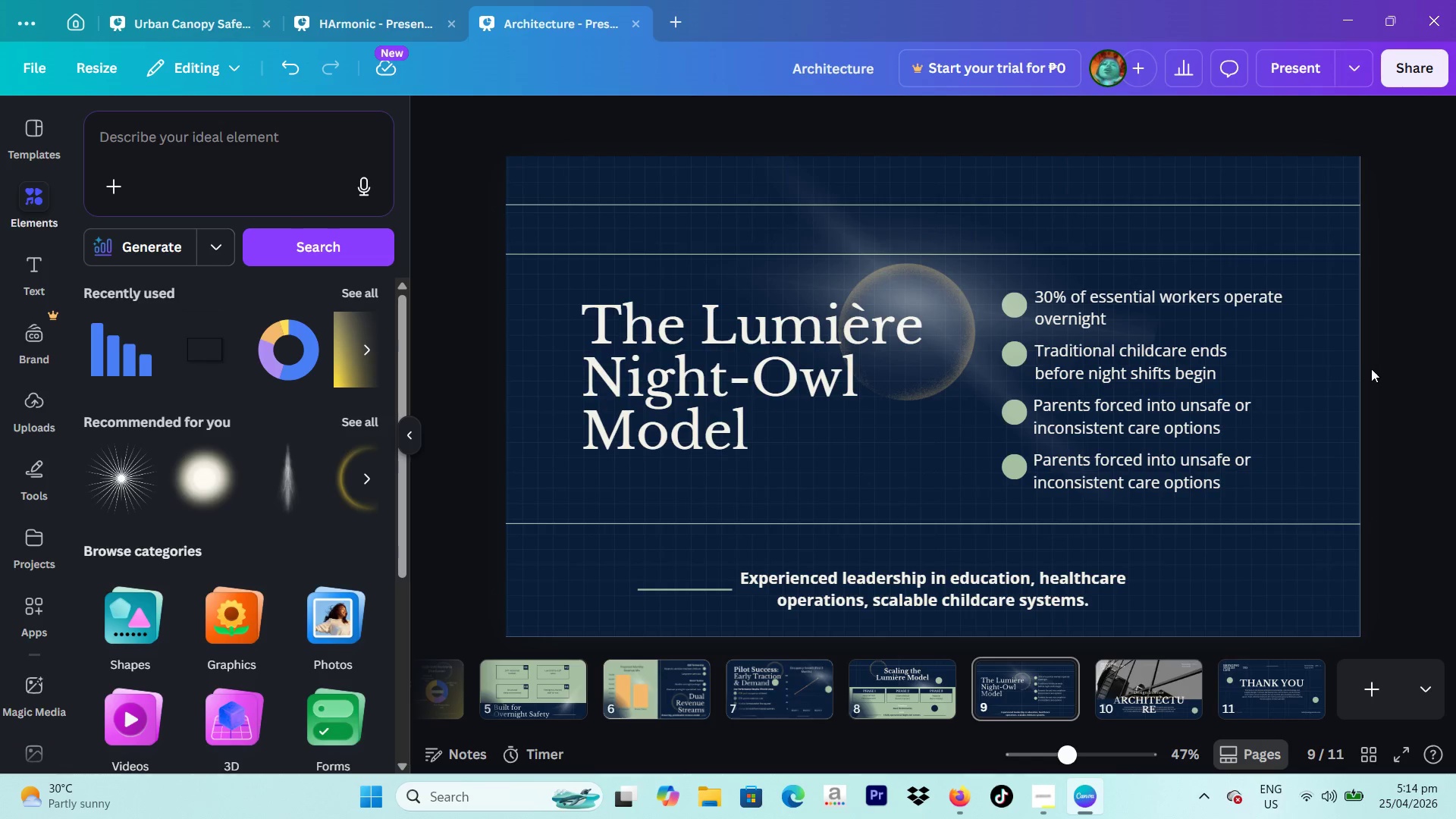 
double_click([678, 369])
 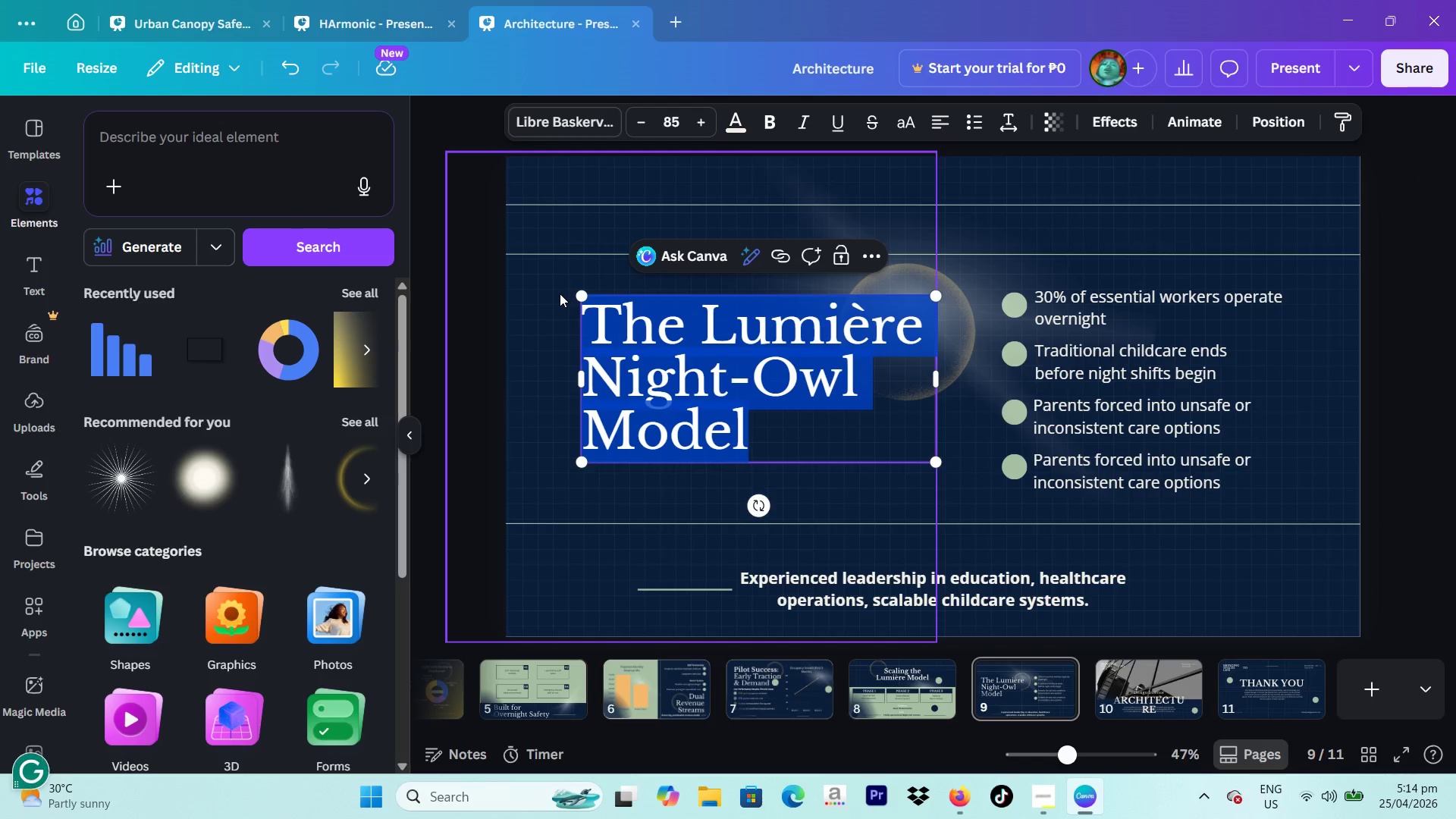 
type(Leadership)
 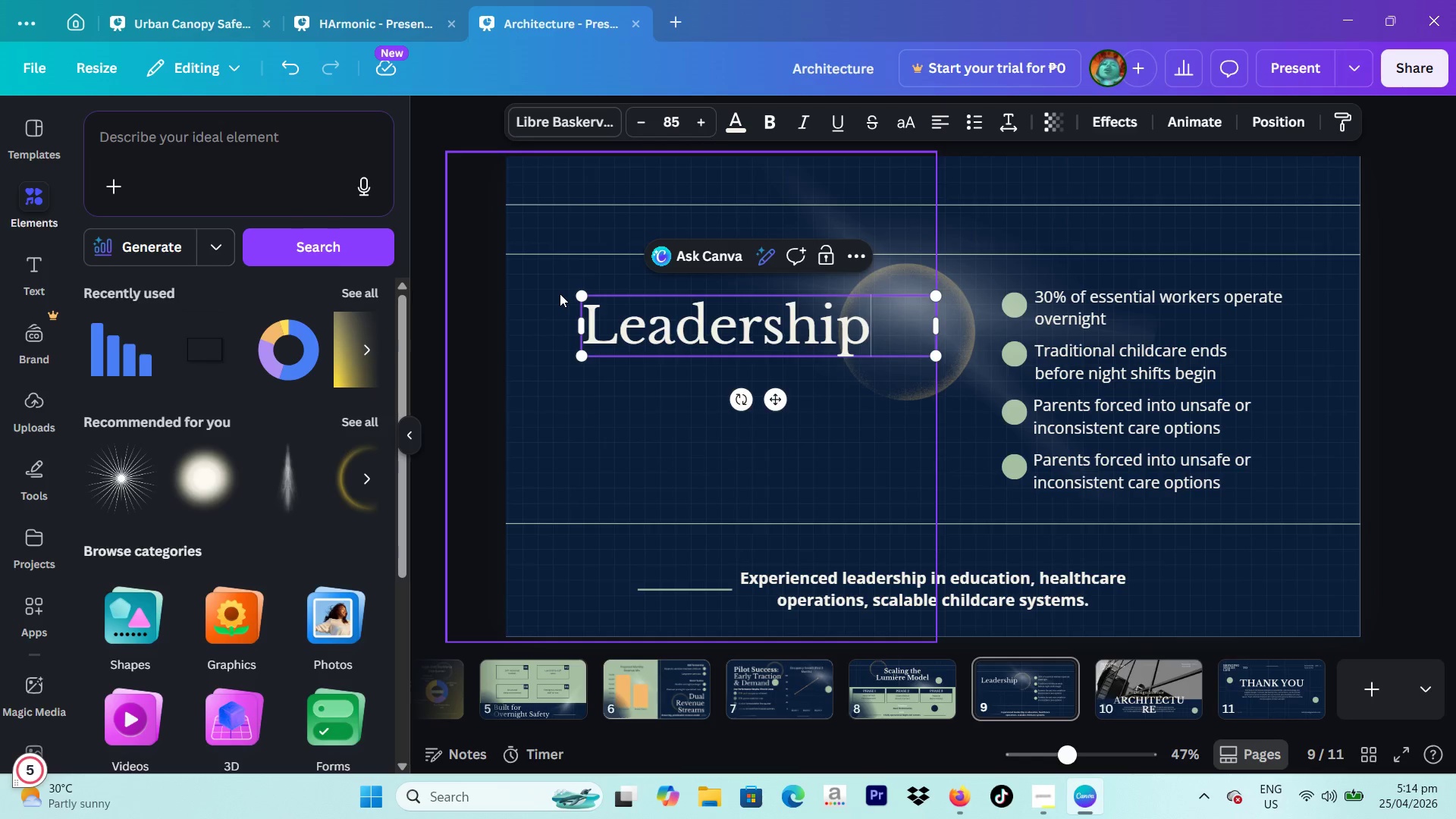 
key(Enter)
 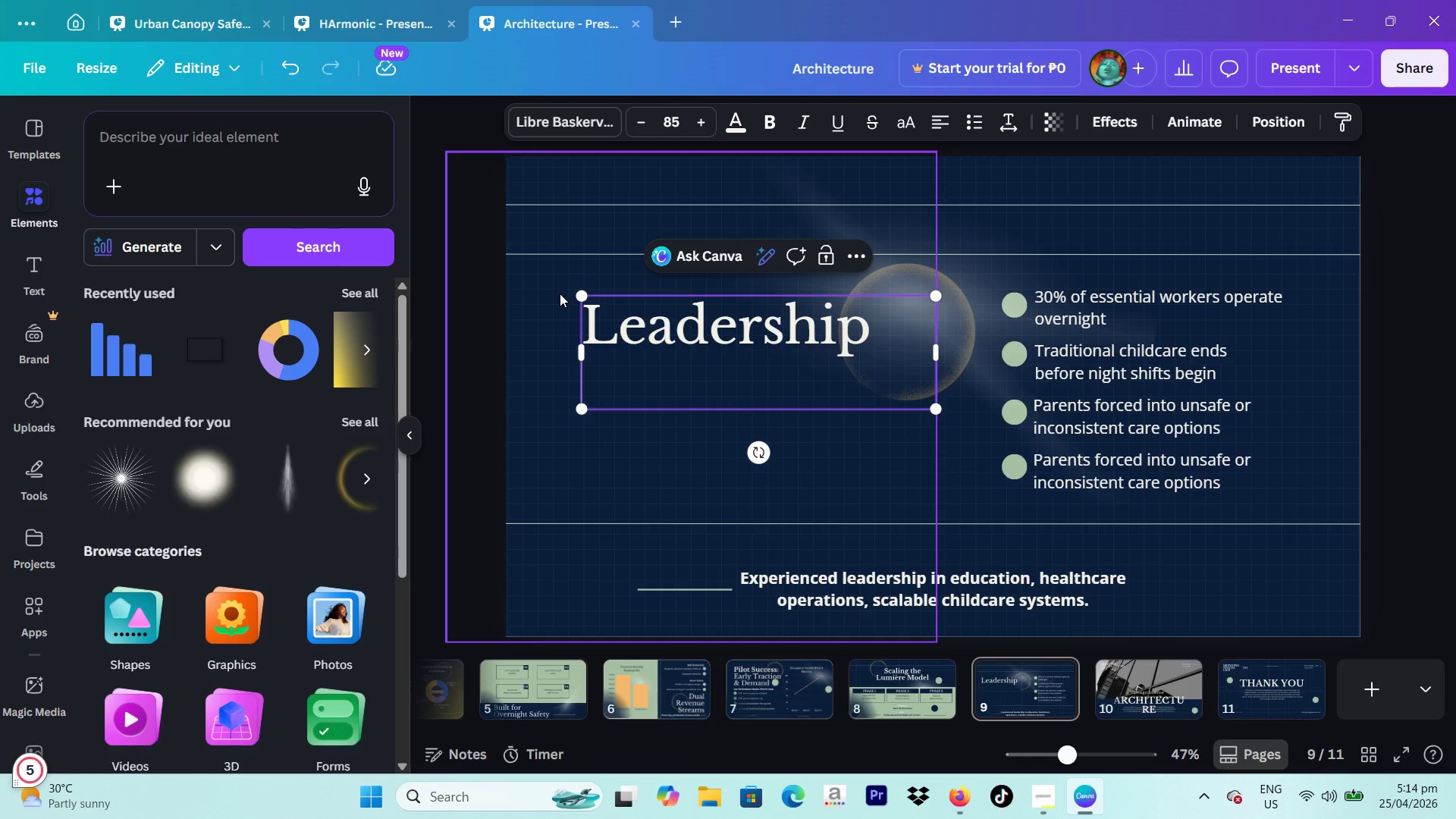 
type(te)
key(Backspace)
key(Backspace)
type(Team)
 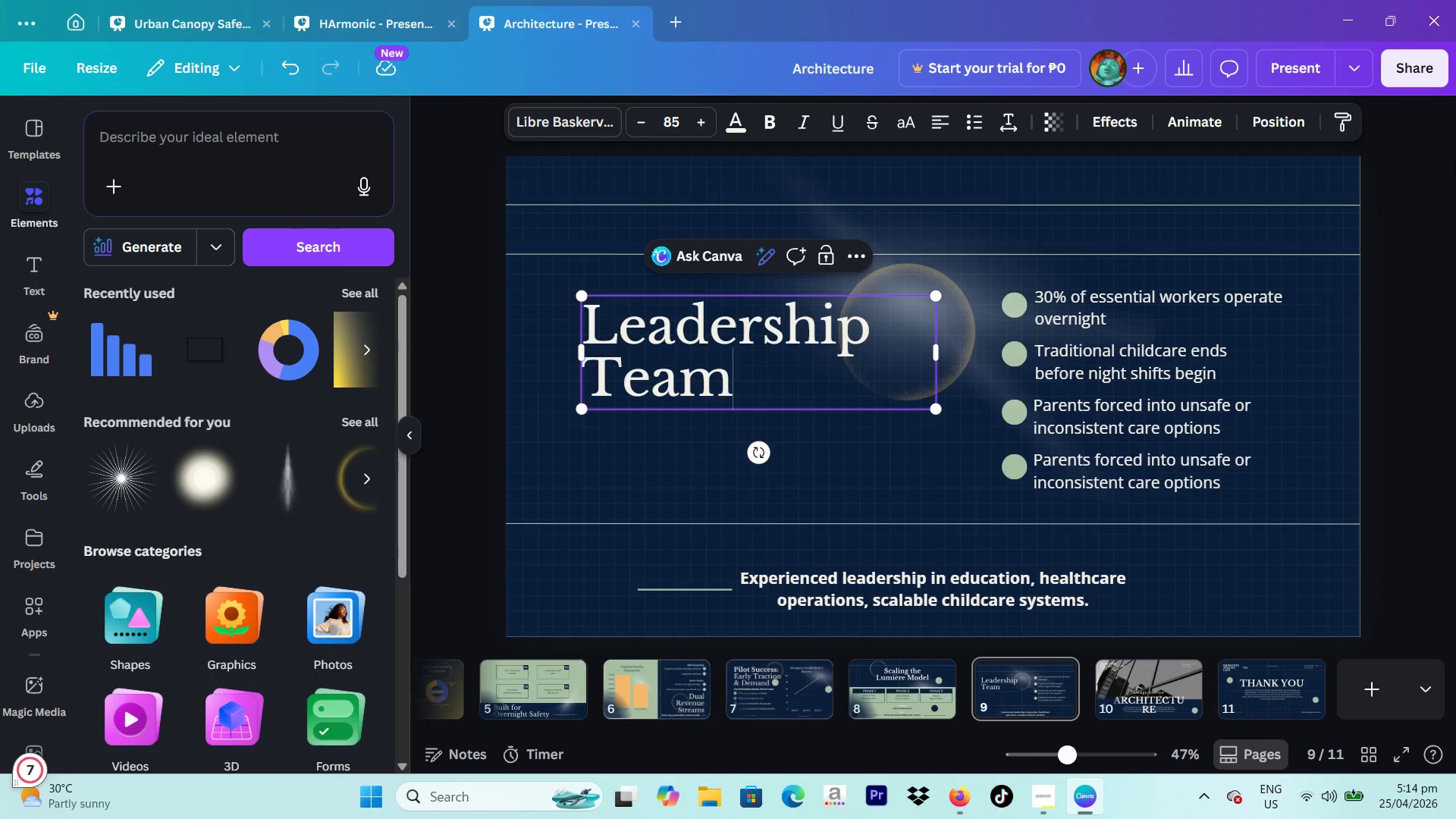 
left_click([1455, 231])
 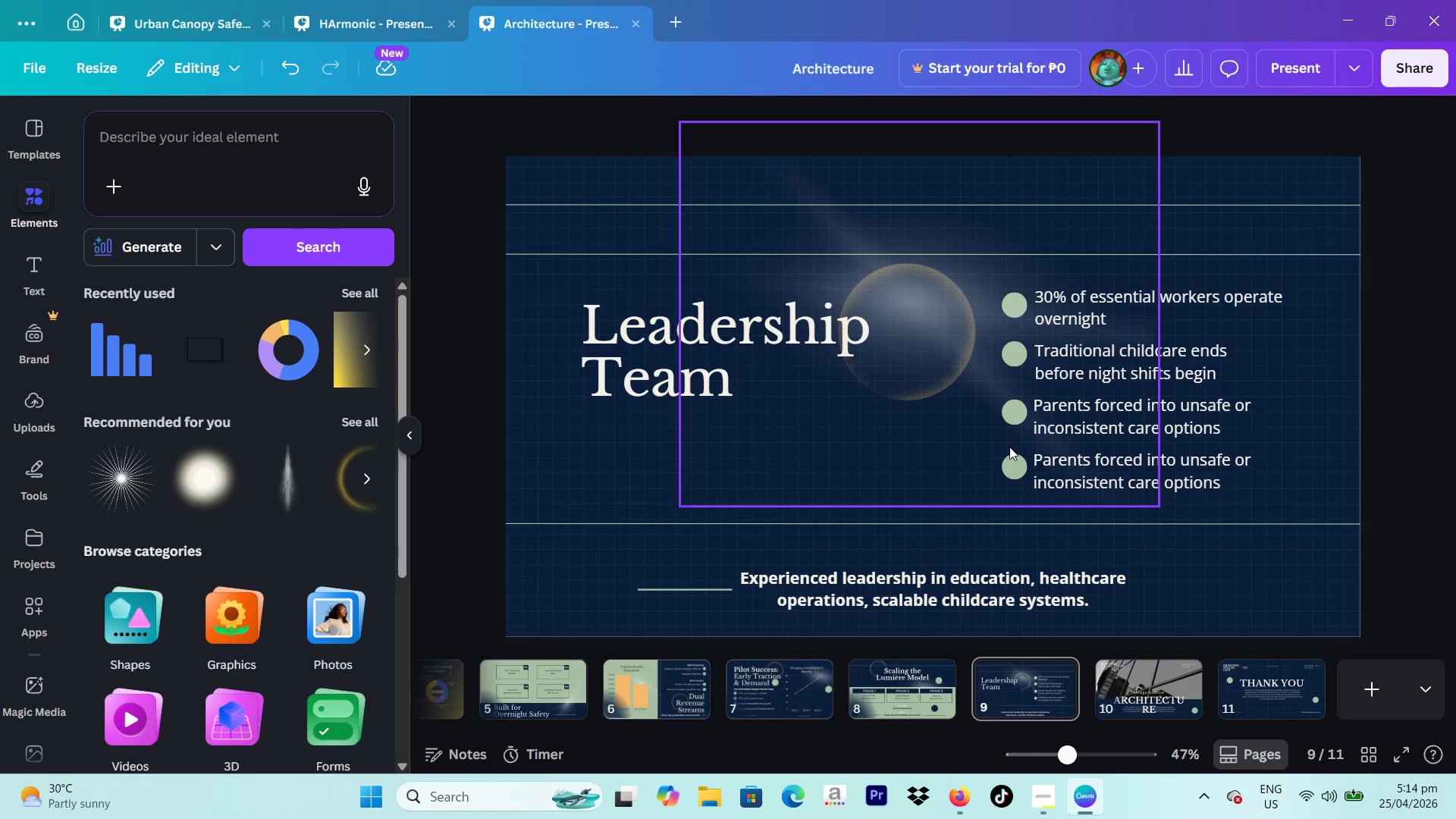 
left_click([993, 452])
 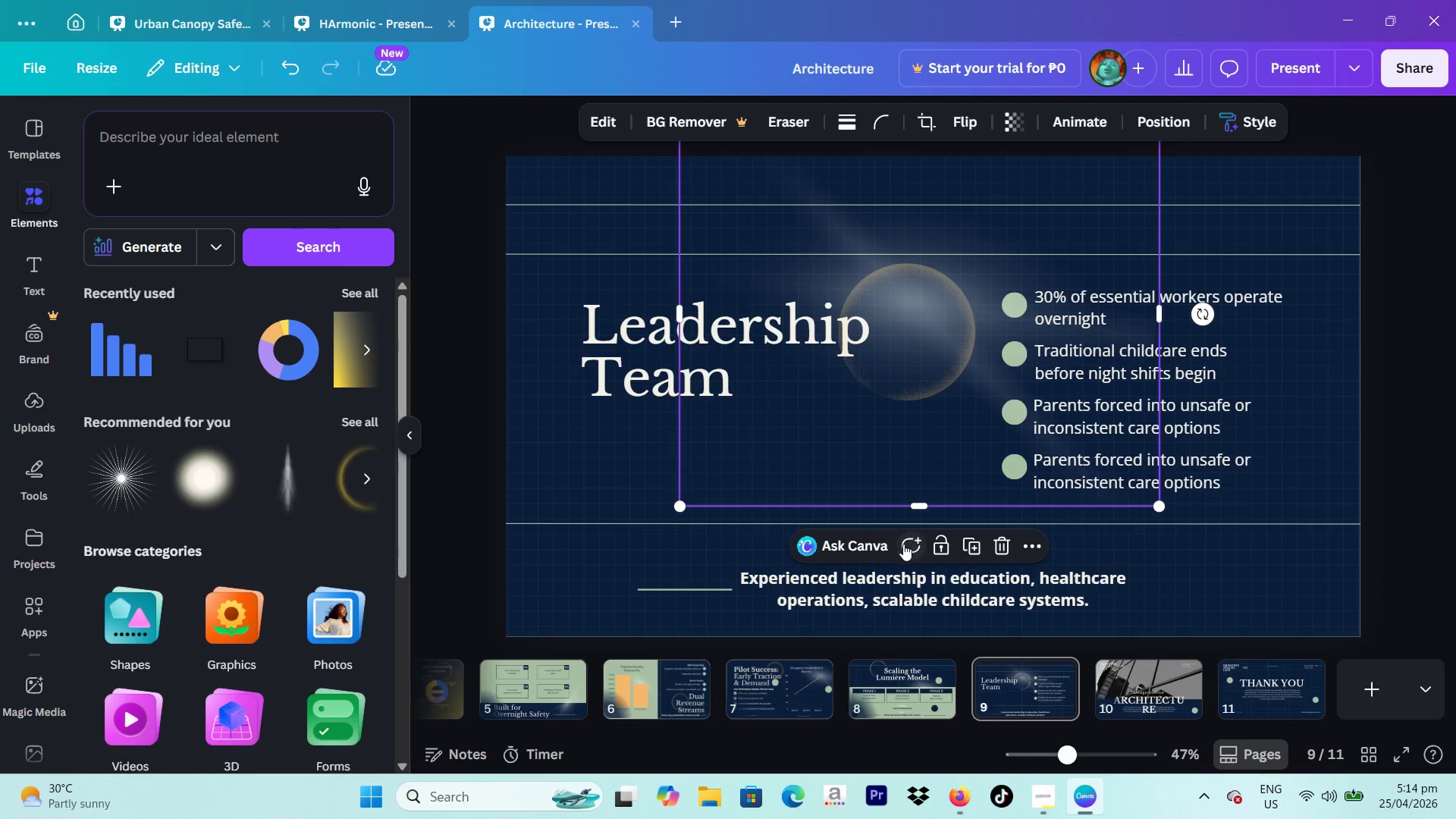 
left_click_drag(start_coordinate=[903, 544], to_coordinate=[976, 508])
 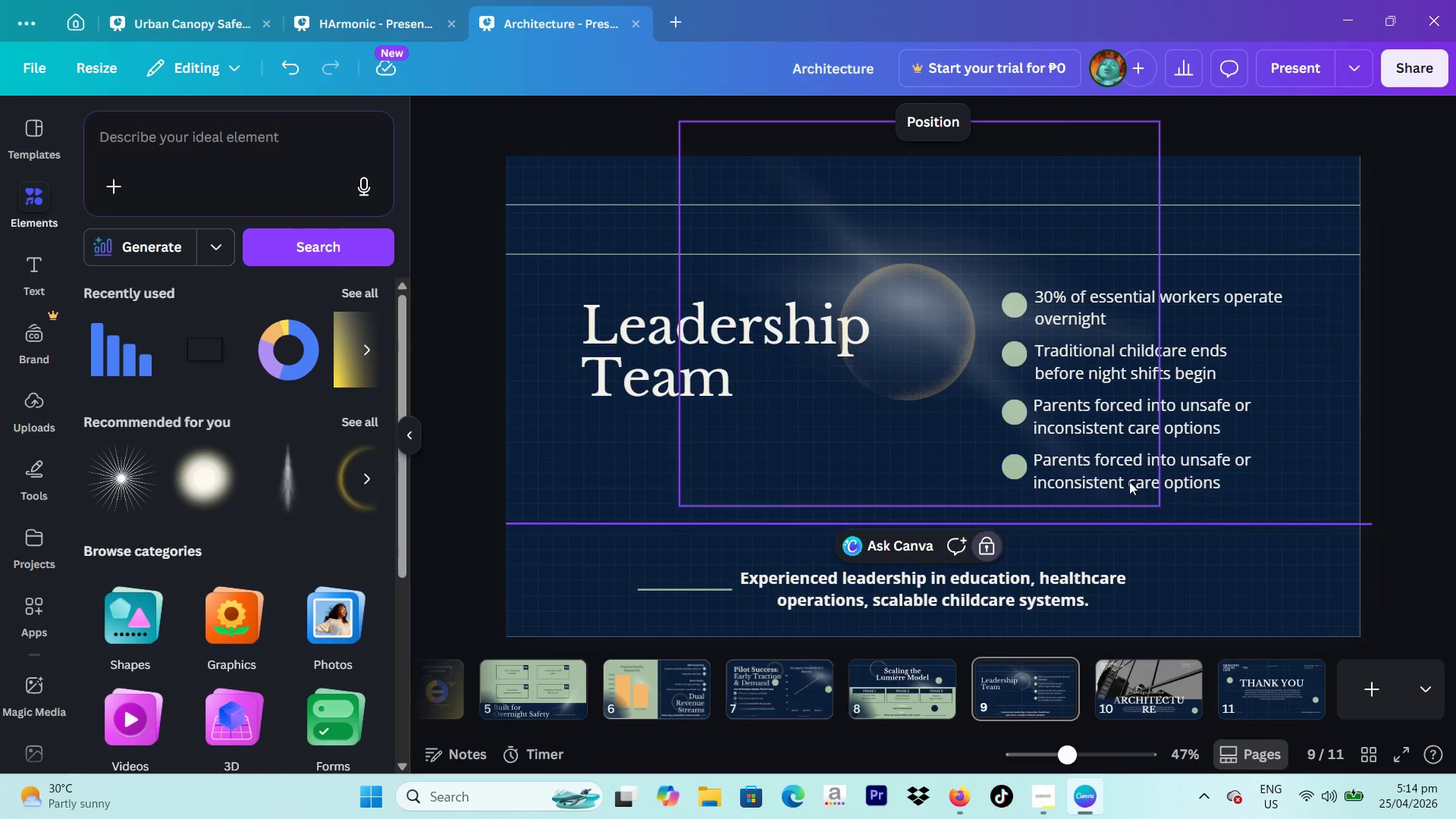 
double_click([1455, 407])
 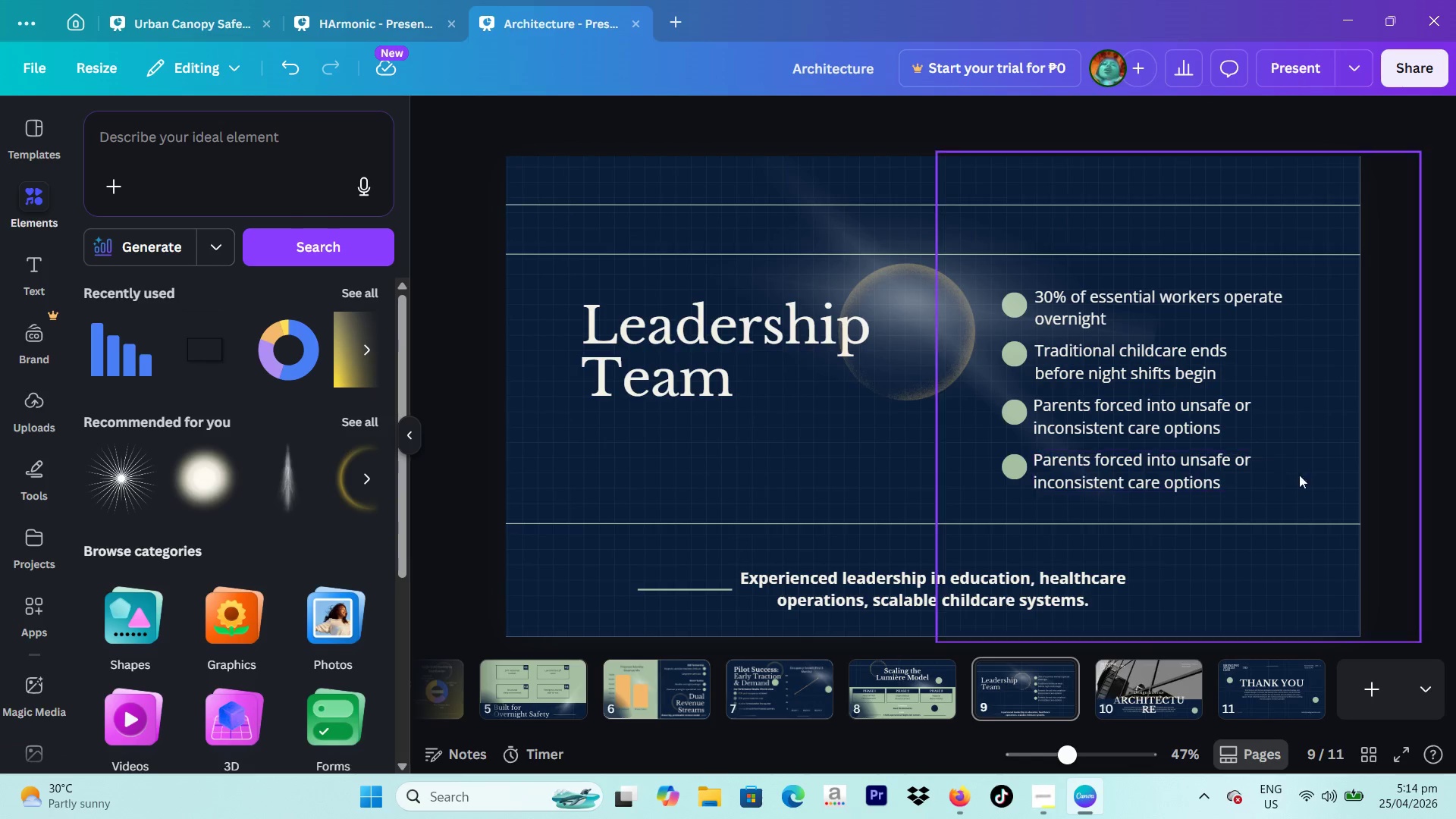 
left_click_drag(start_coordinate=[1311, 475], to_coordinate=[971, 472])
 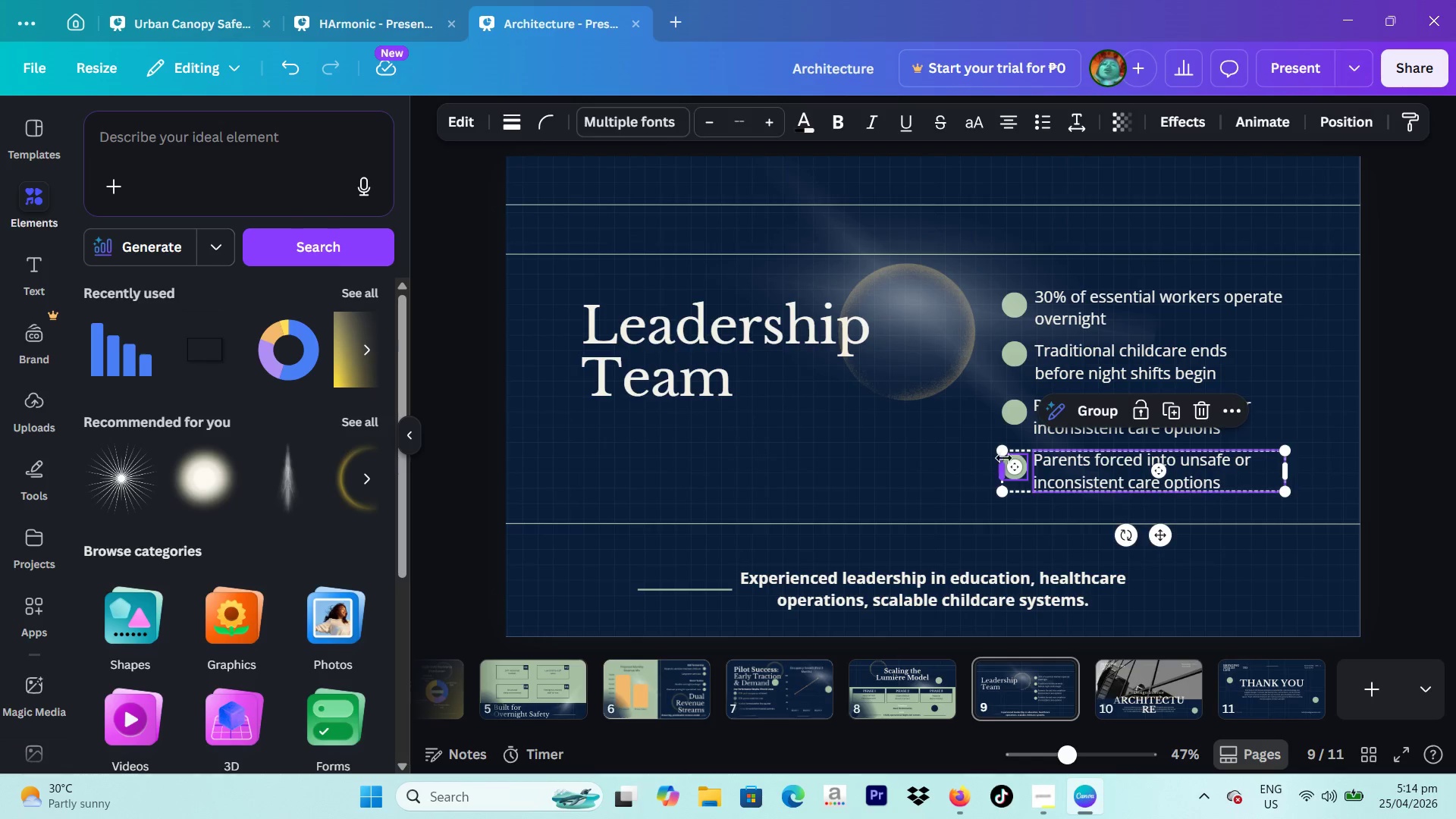 
key(Backspace)
 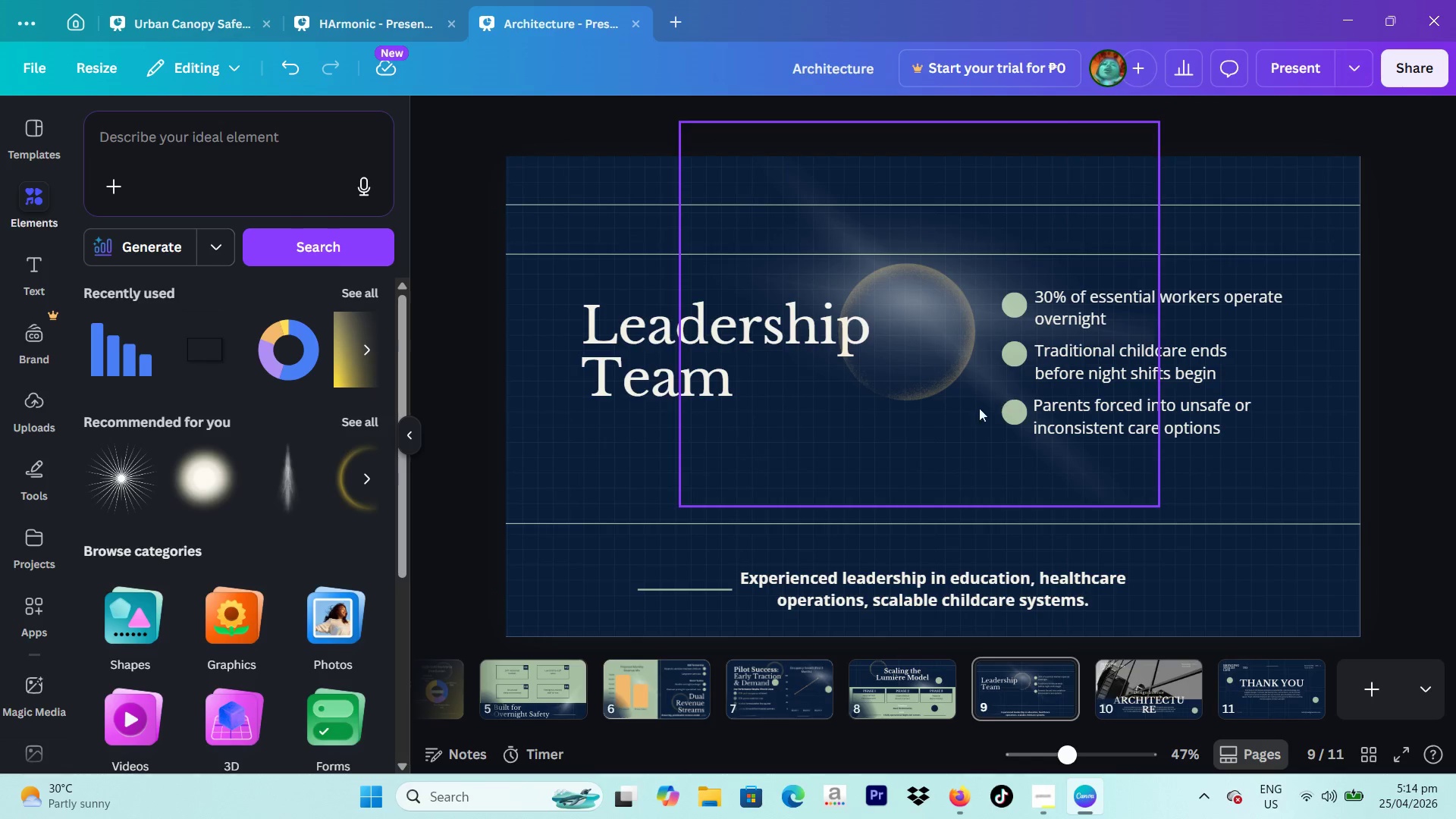 
left_click_drag(start_coordinate=[968, 416], to_coordinate=[1201, 431])
 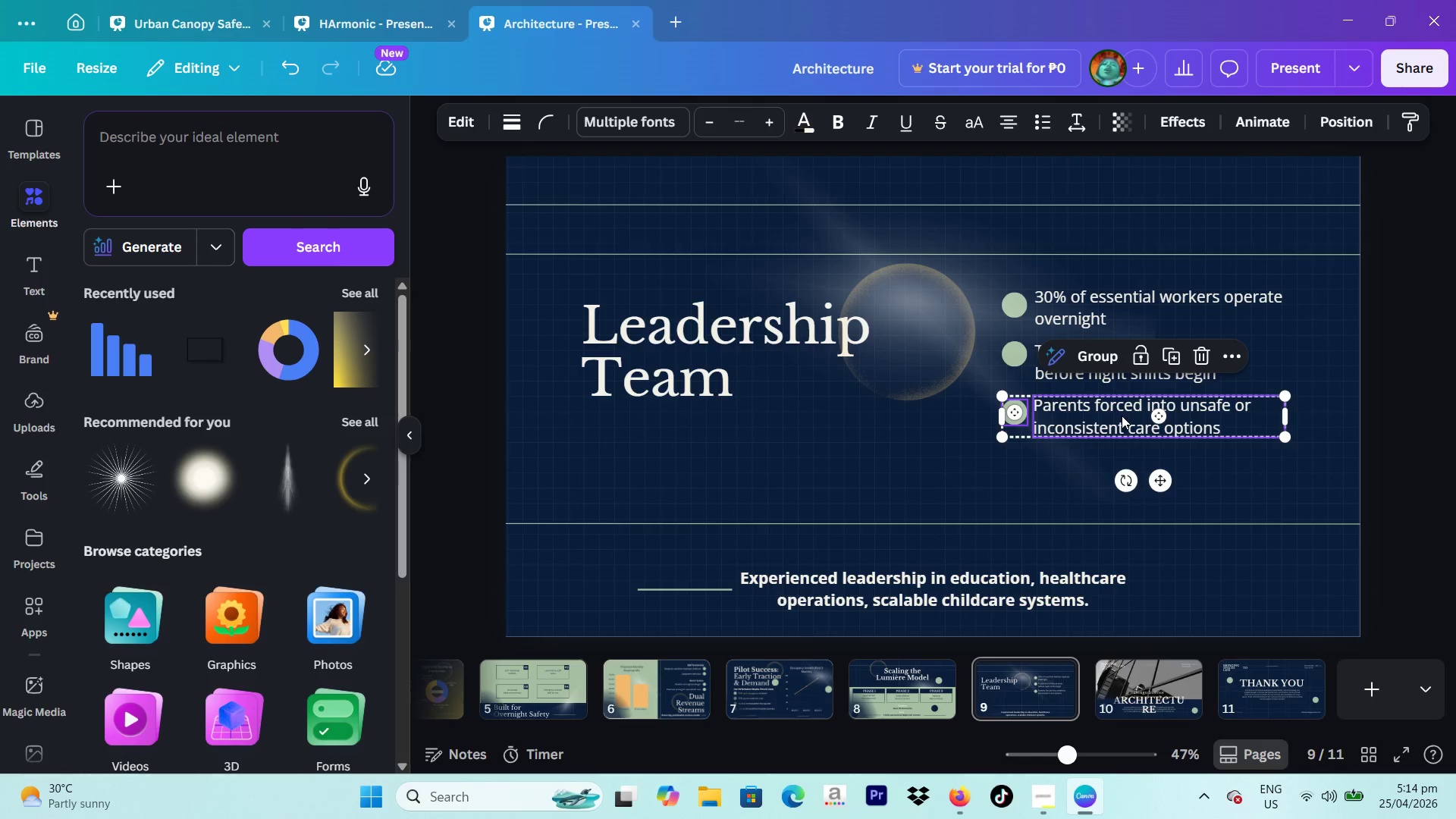 
left_click_drag(start_coordinate=[1122, 416], to_coordinate=[1120, 477])
 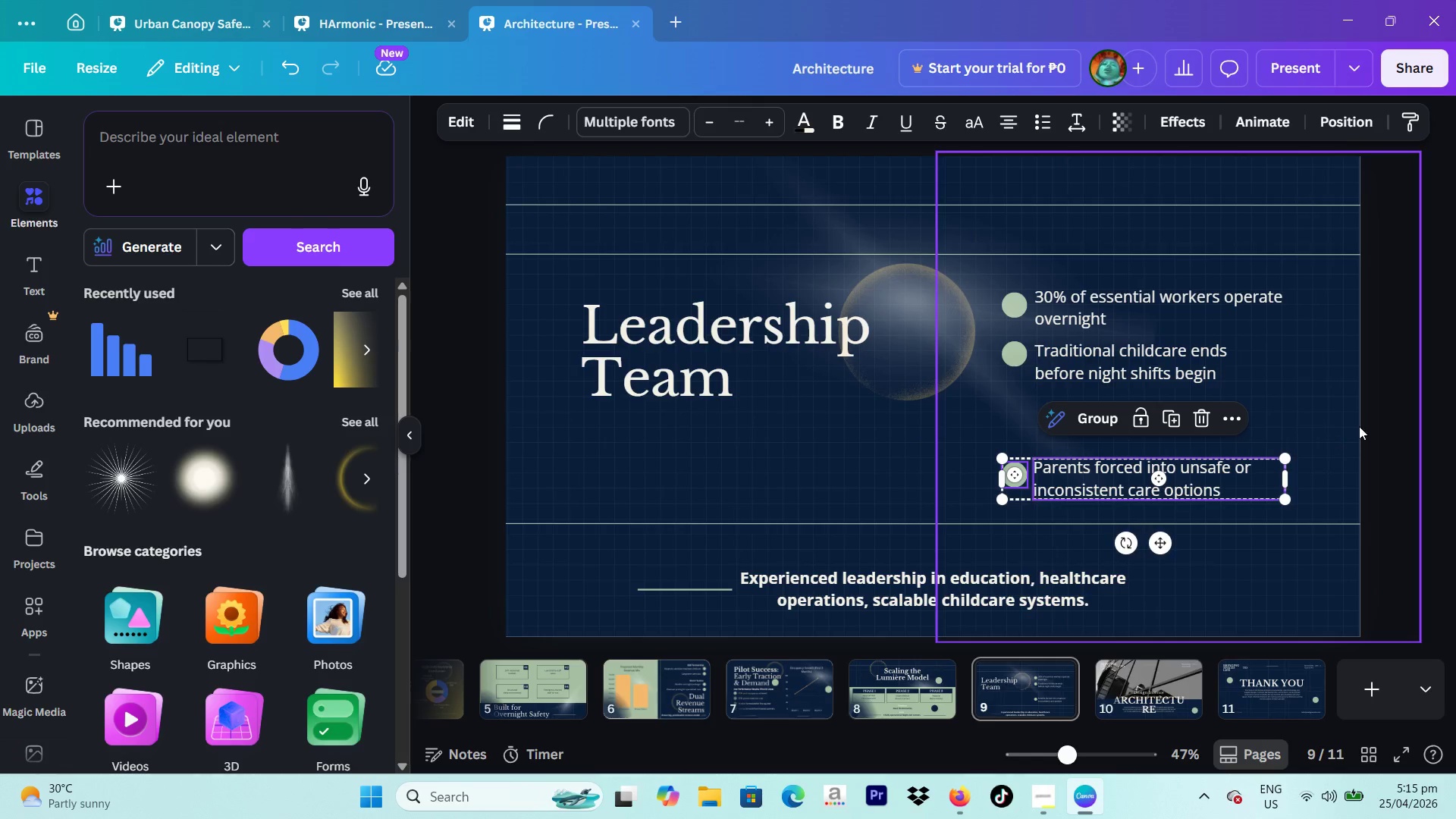 
left_click([1367, 425])
 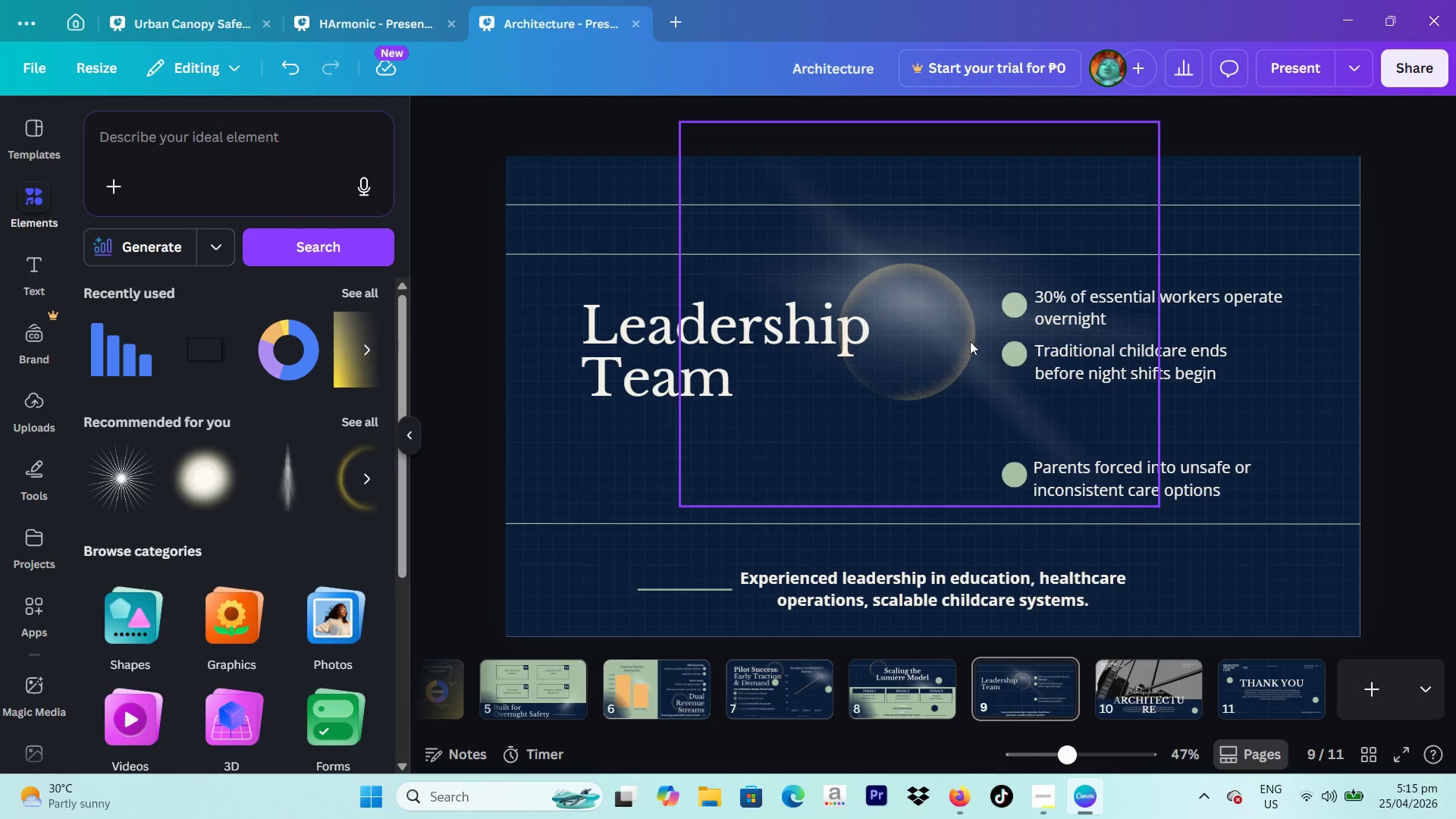 
left_click_drag(start_coordinate=[962, 346], to_coordinate=[1115, 365])
 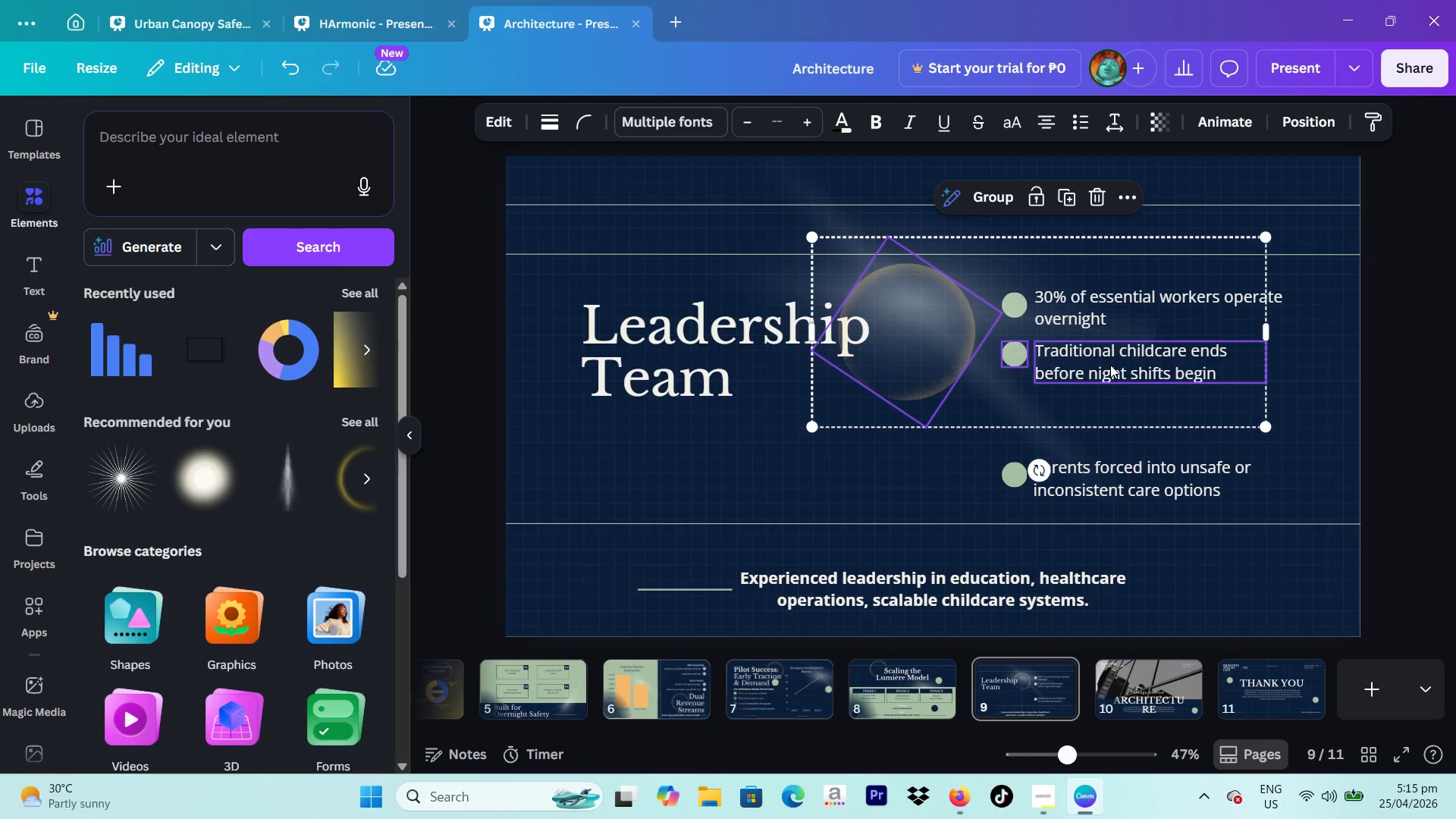 
left_click_drag(start_coordinate=[1110, 365], to_coordinate=[1080, 353])
 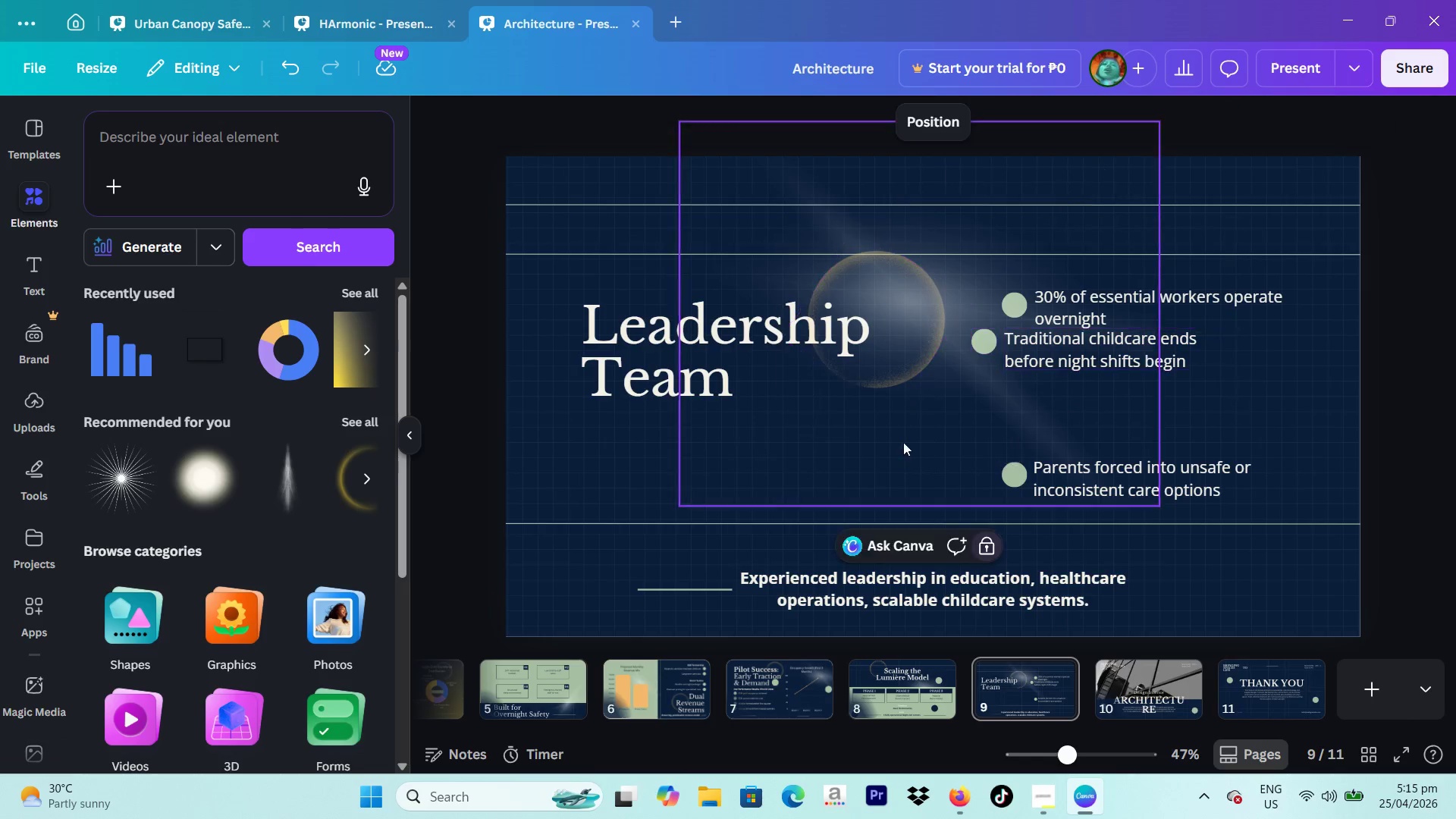 
double_click([930, 400])
 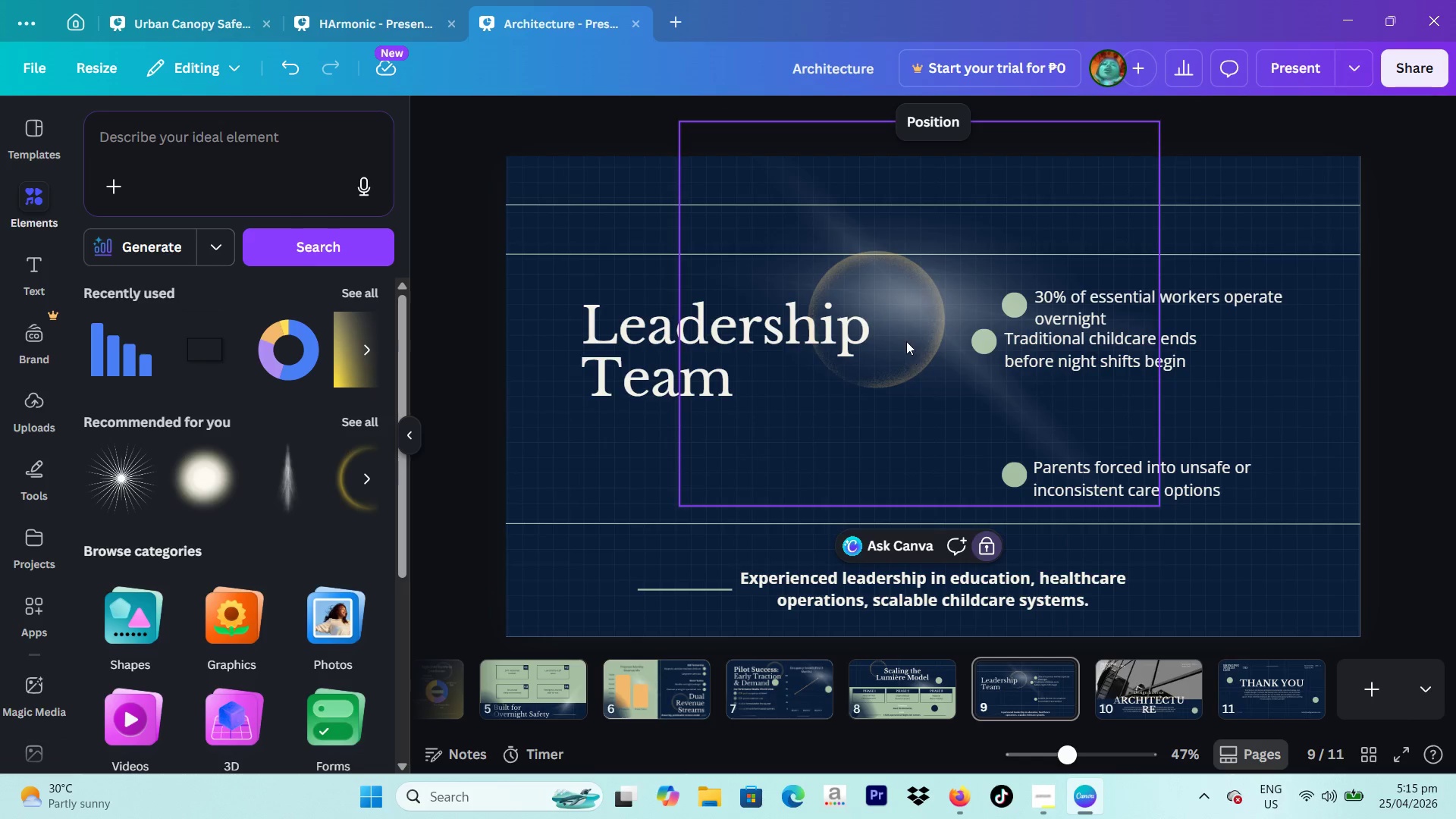 
triple_click([906, 341])
 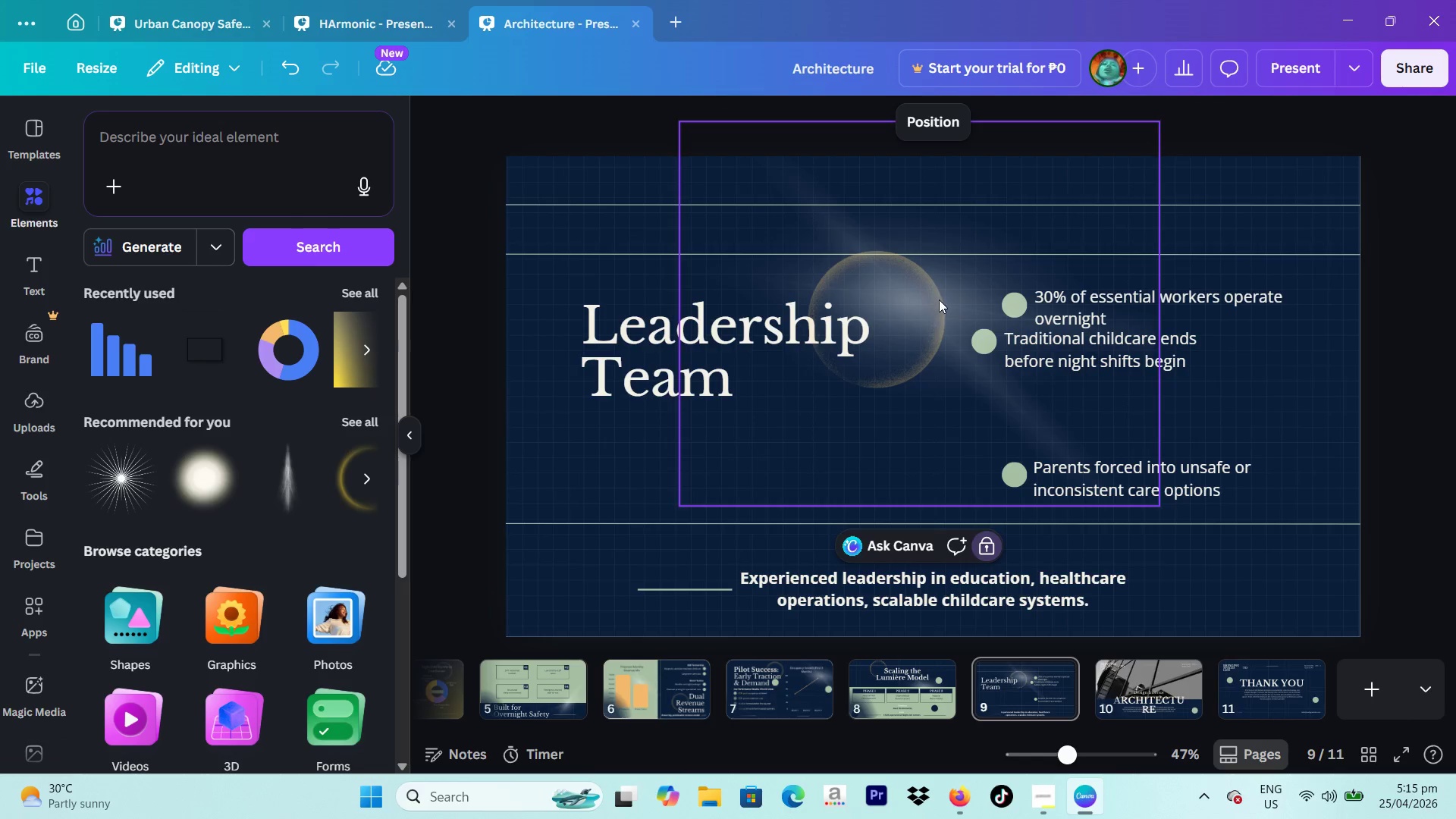 
triple_click([939, 300])
 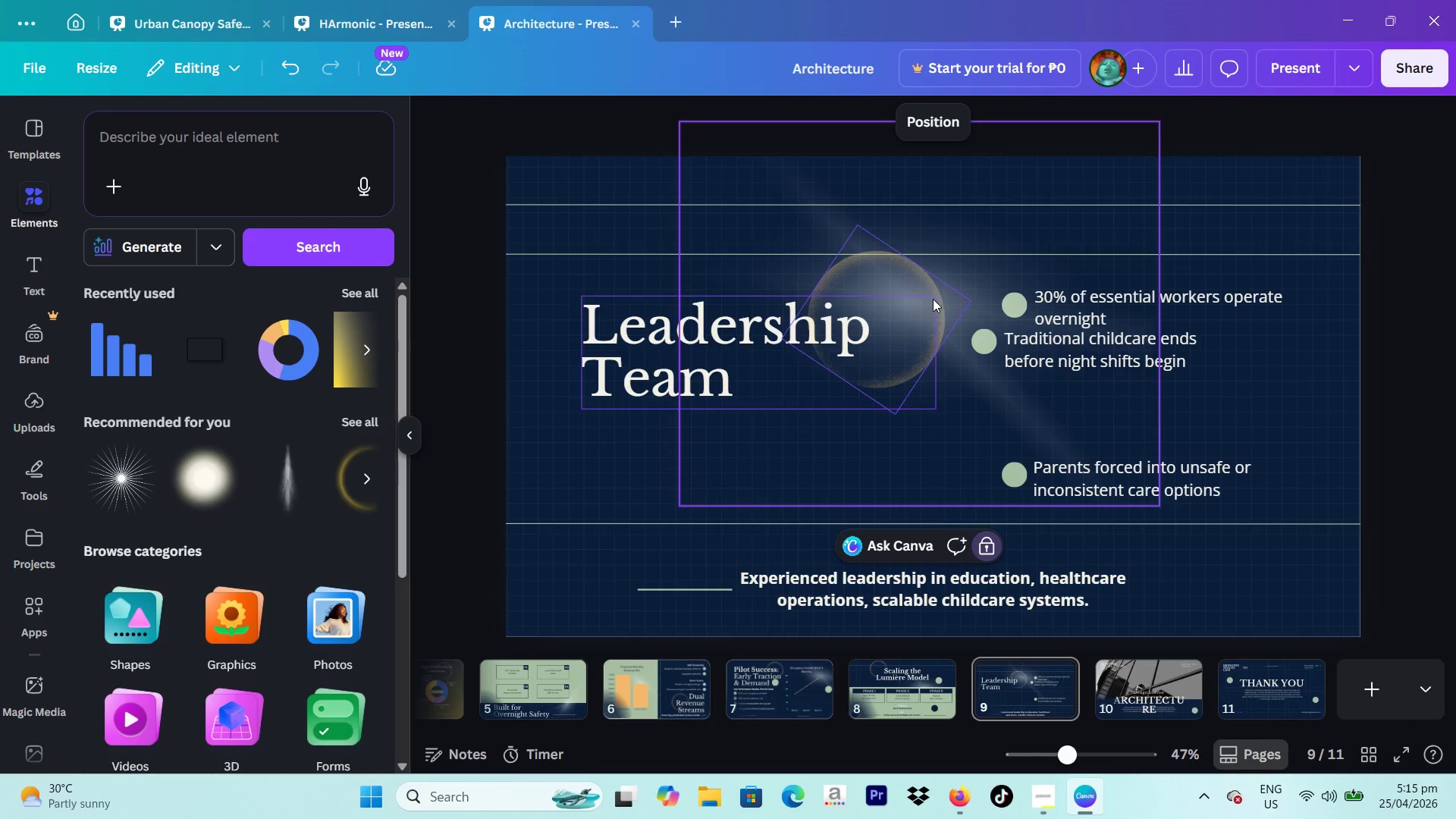 
triple_click([933, 299])
 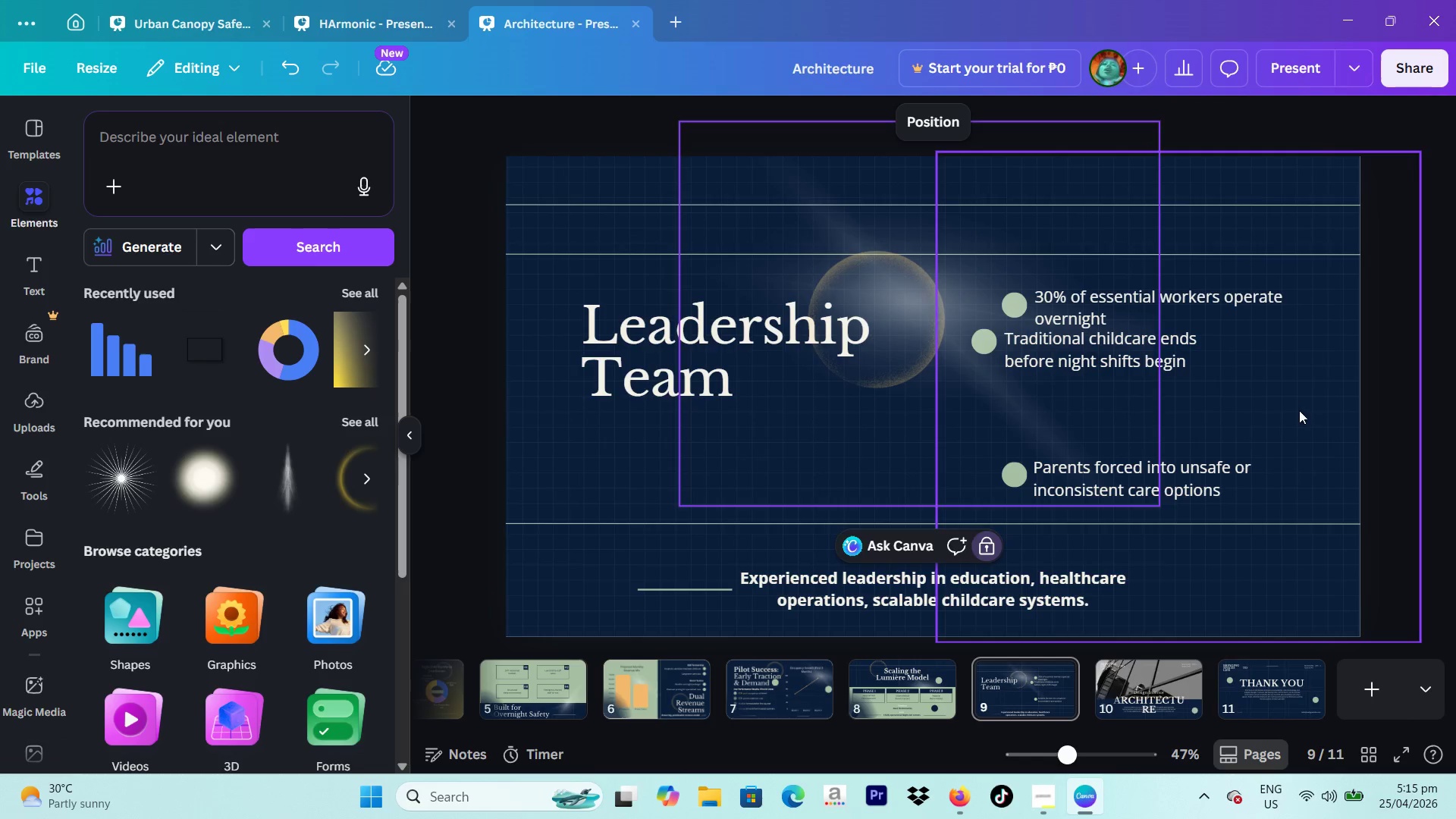 
left_click([1304, 413])
 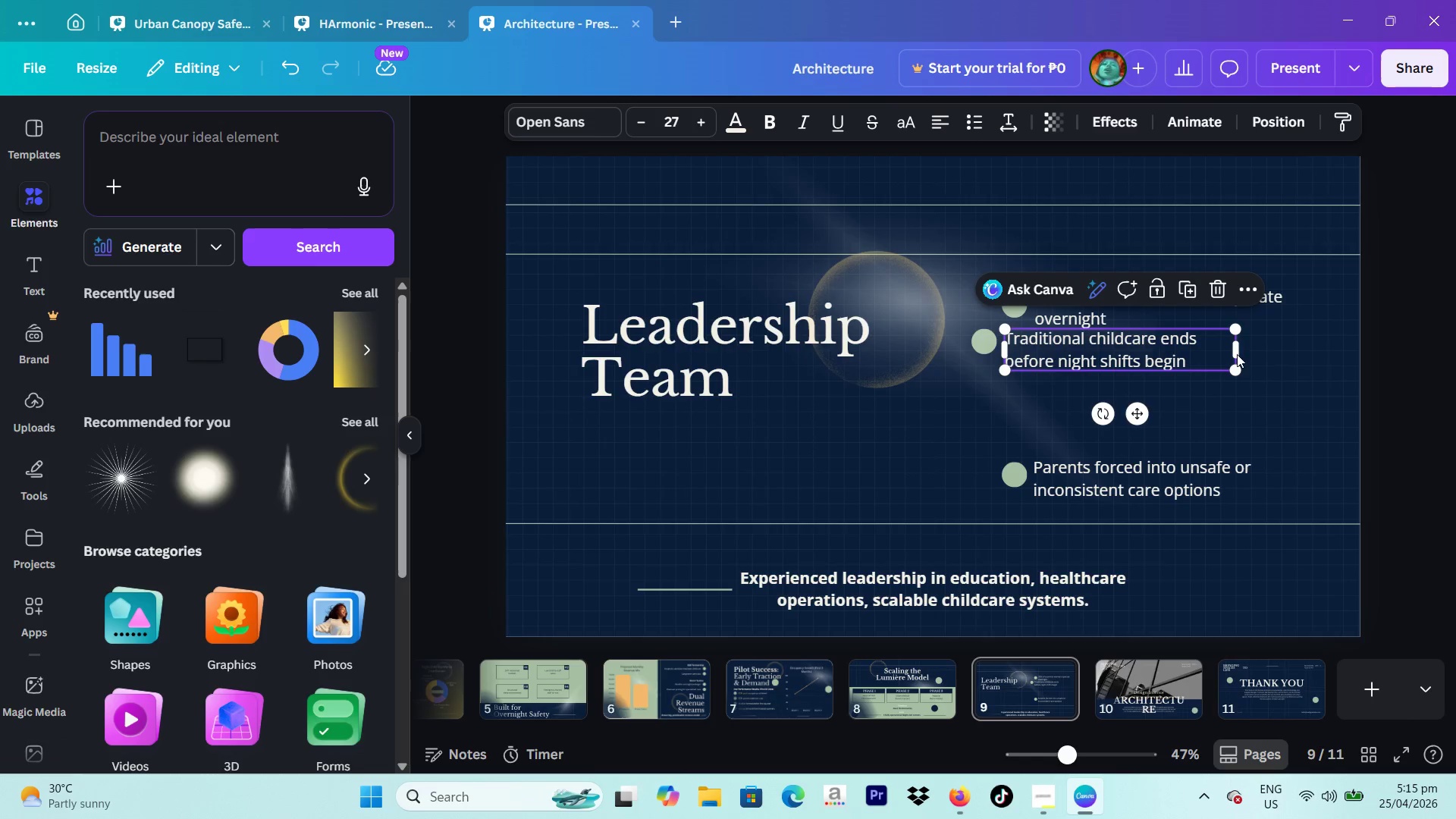 
left_click_drag(start_coordinate=[1294, 356], to_coordinate=[976, 348])
 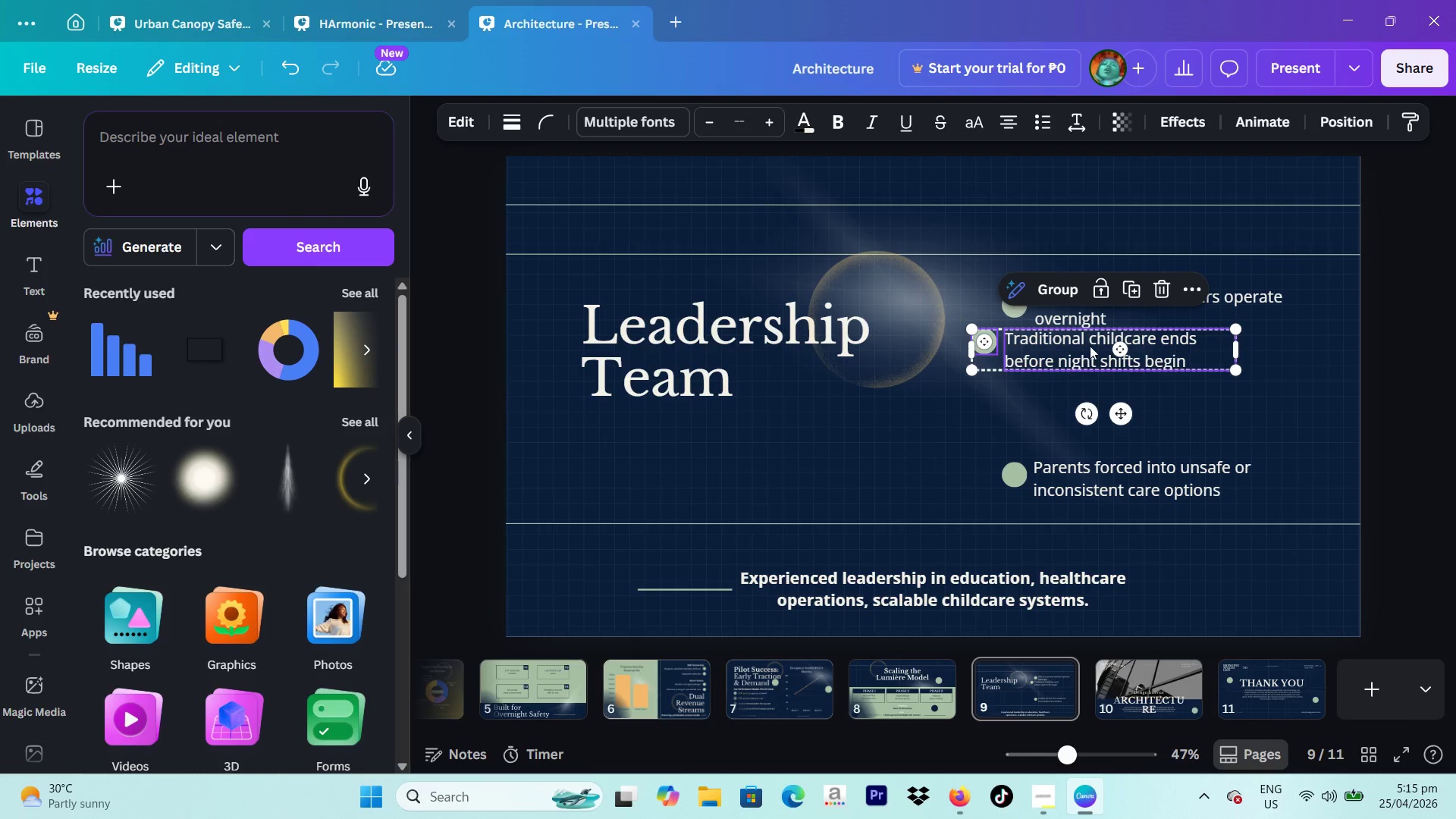 
left_click_drag(start_coordinate=[1095, 348], to_coordinate=[1121, 392])
 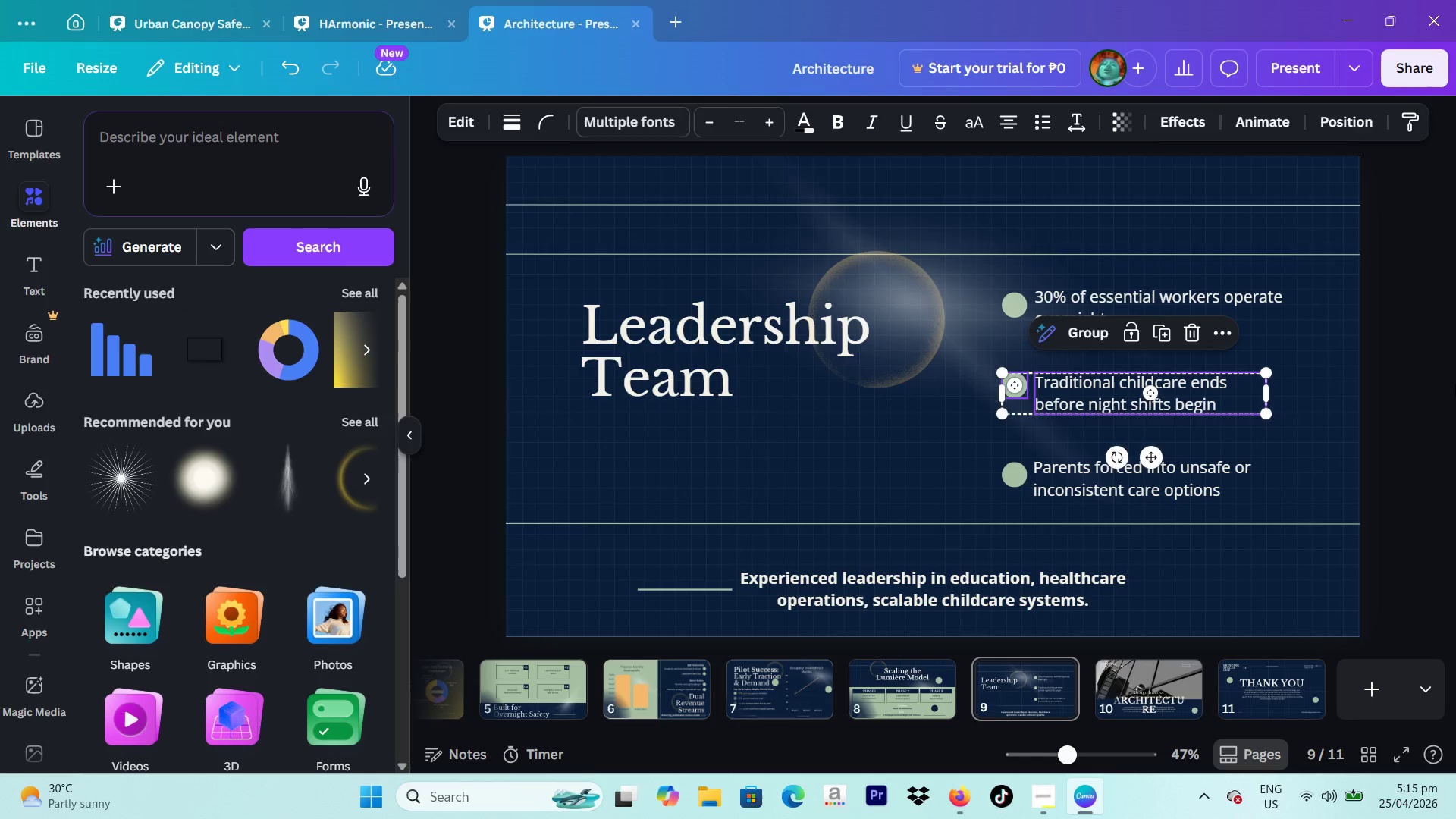 
left_click([1455, 384])
 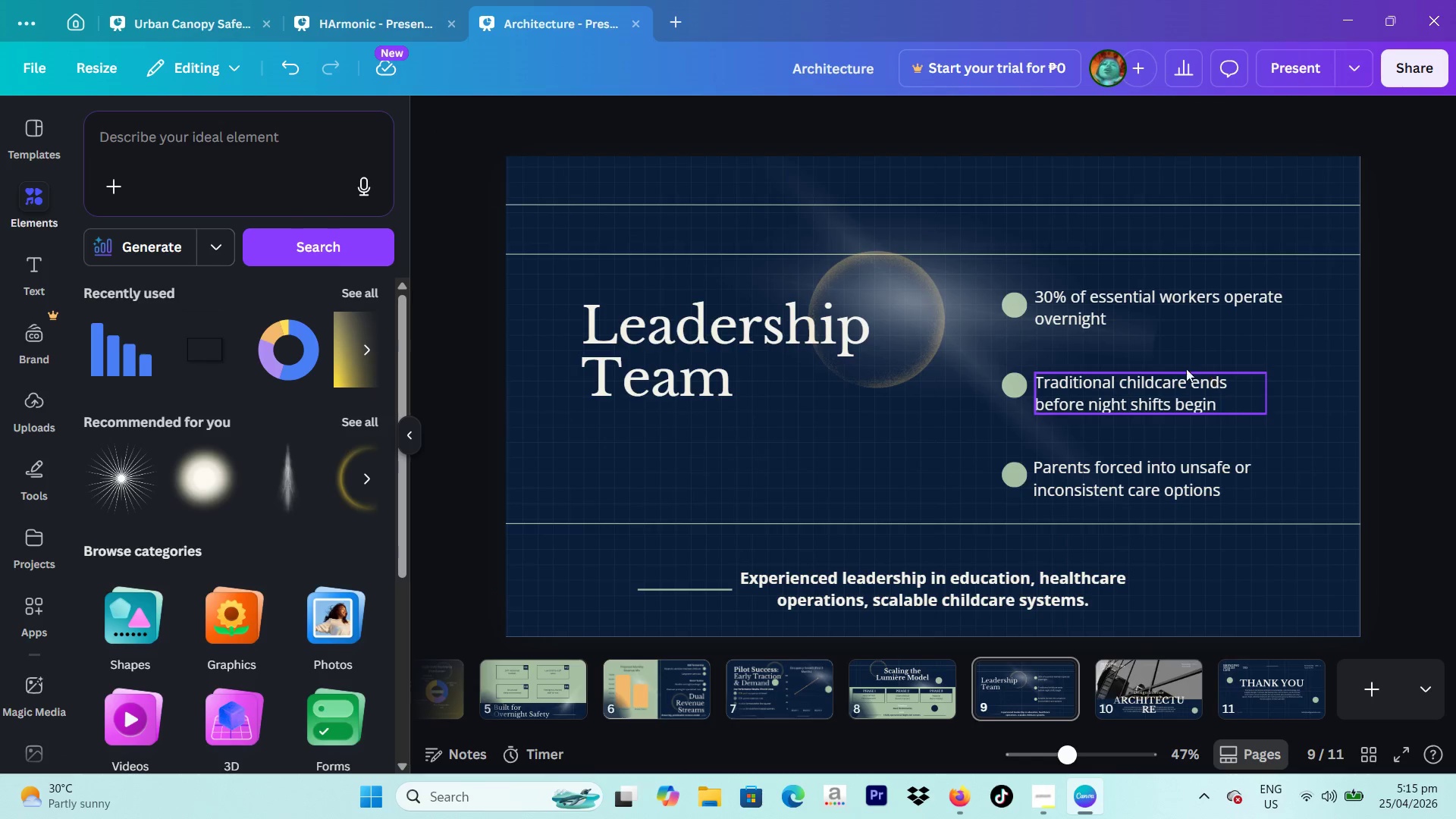 
double_click([1117, 312])
 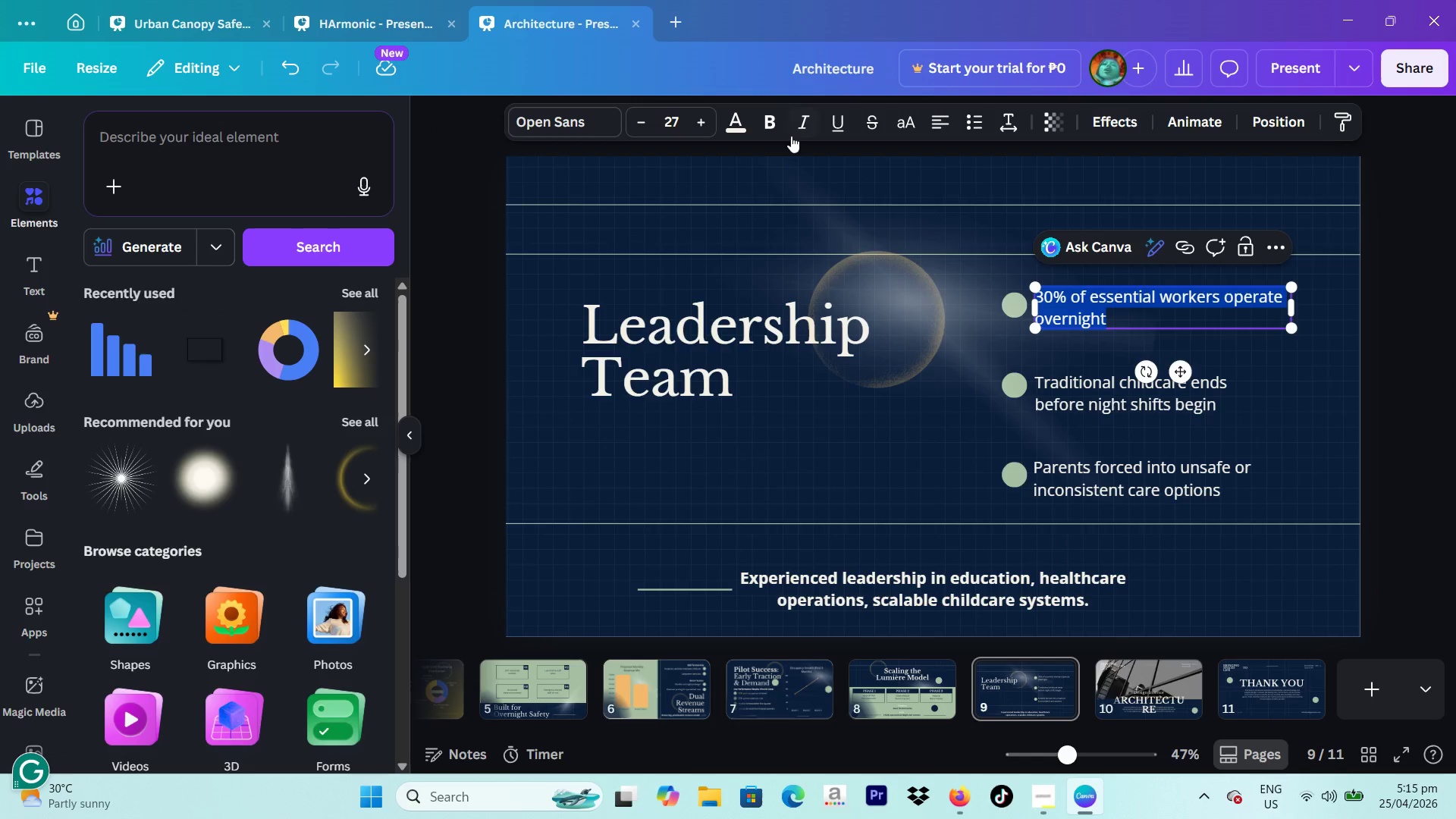 
left_click([773, 125])
 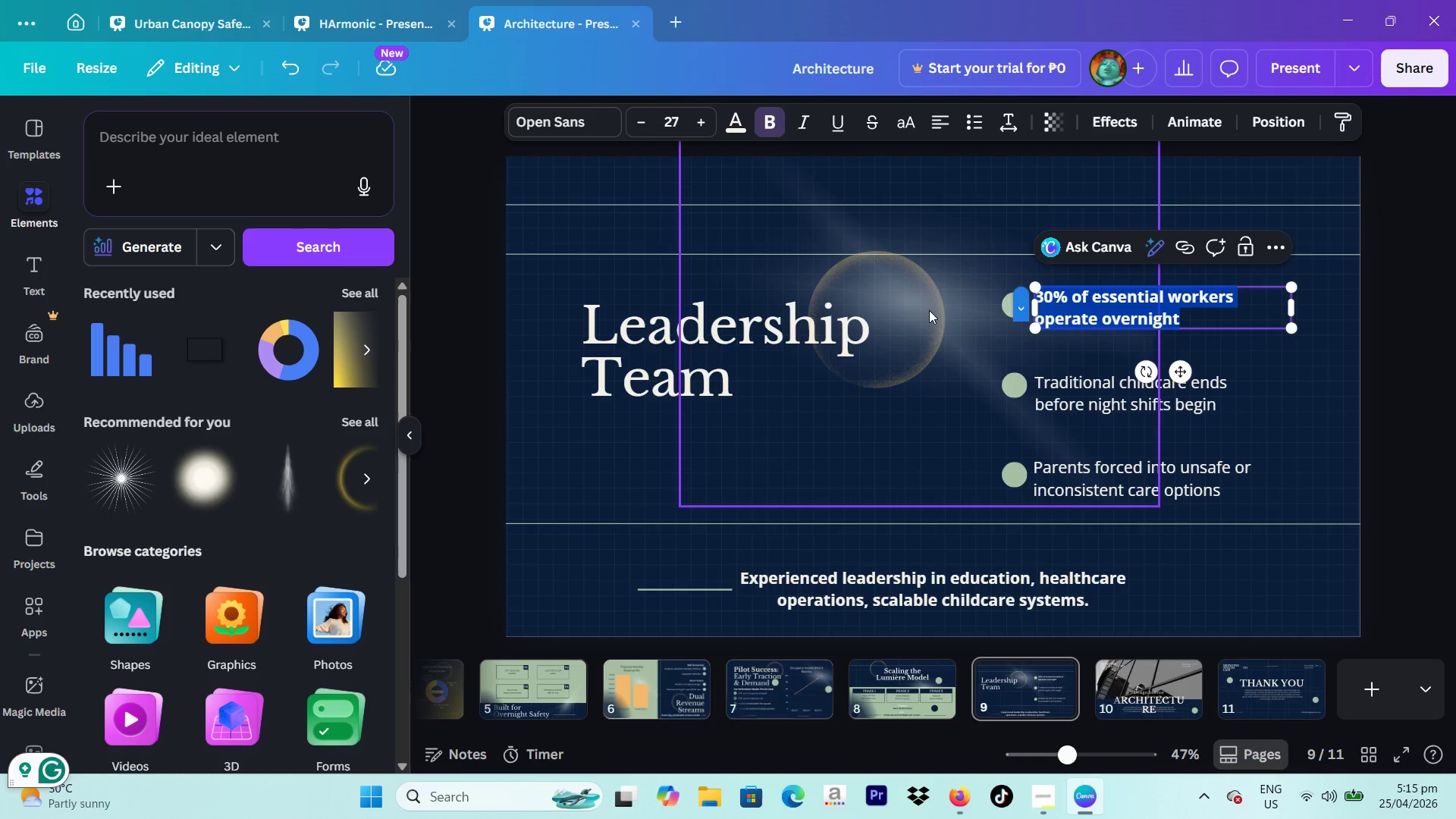 
hold_key(key=CapsLock, duration=0.59)
 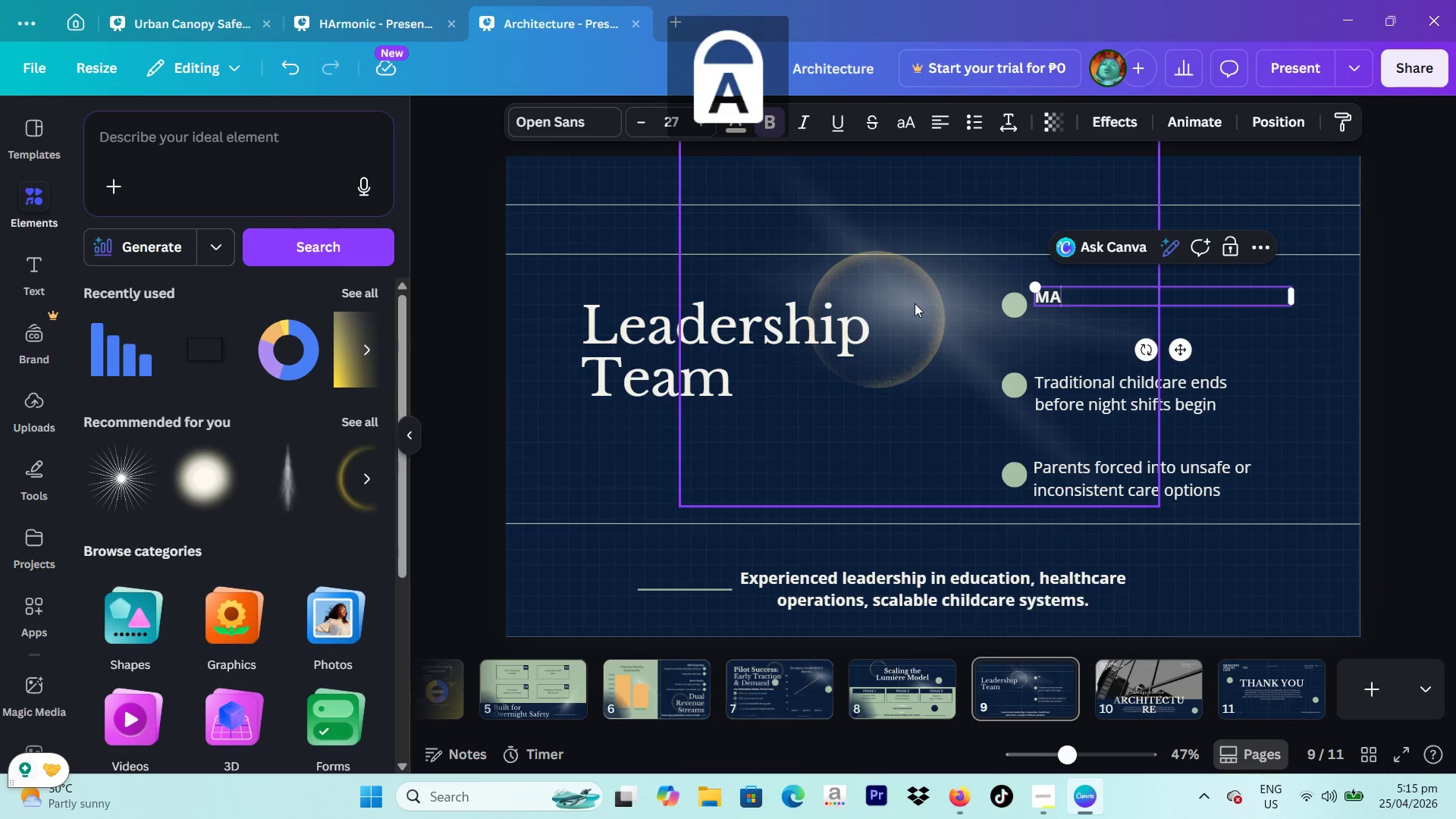 
type(MA)
key(Backspace)
type(arcus Thorne)
 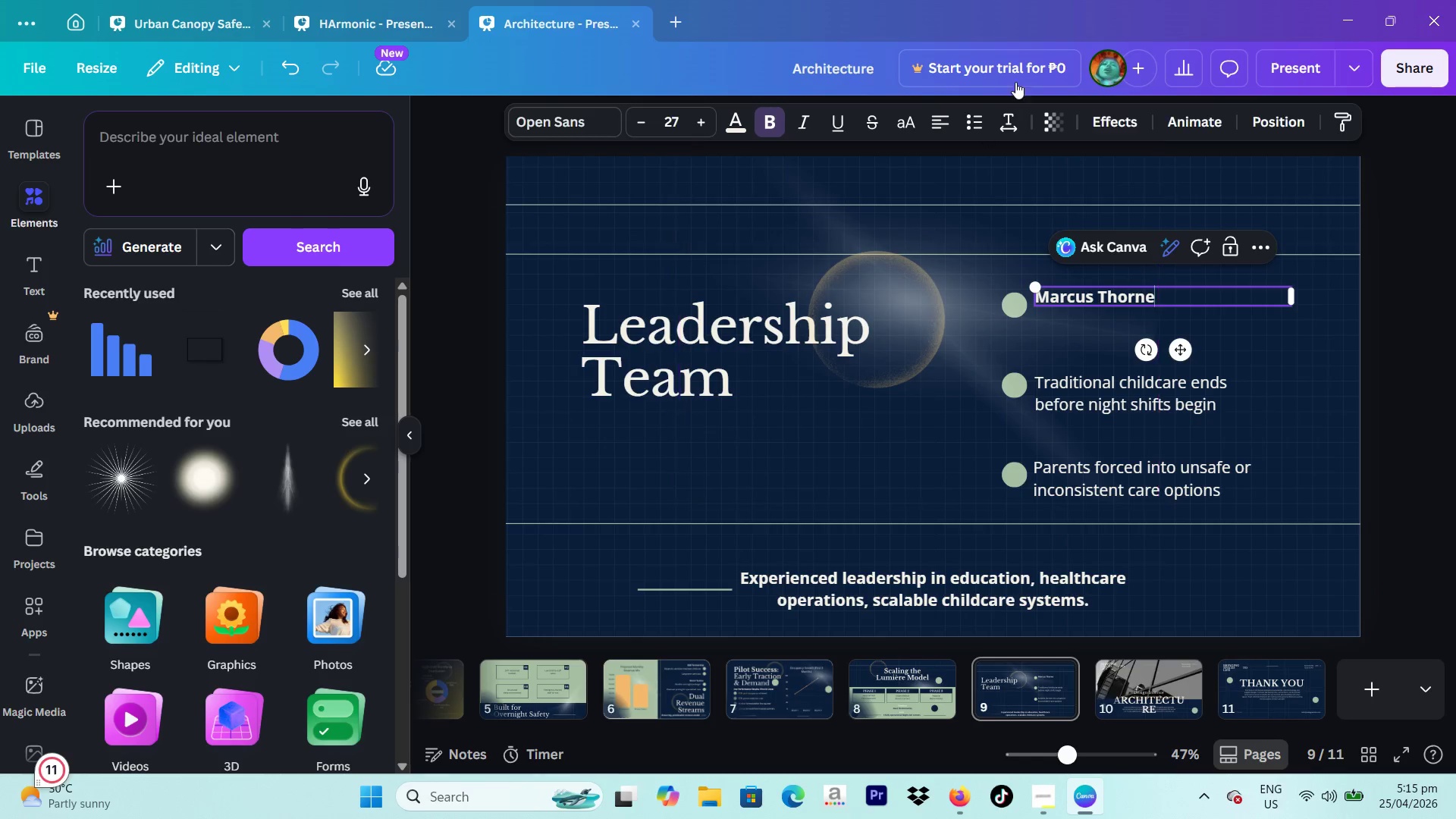 
left_click([765, 118])
 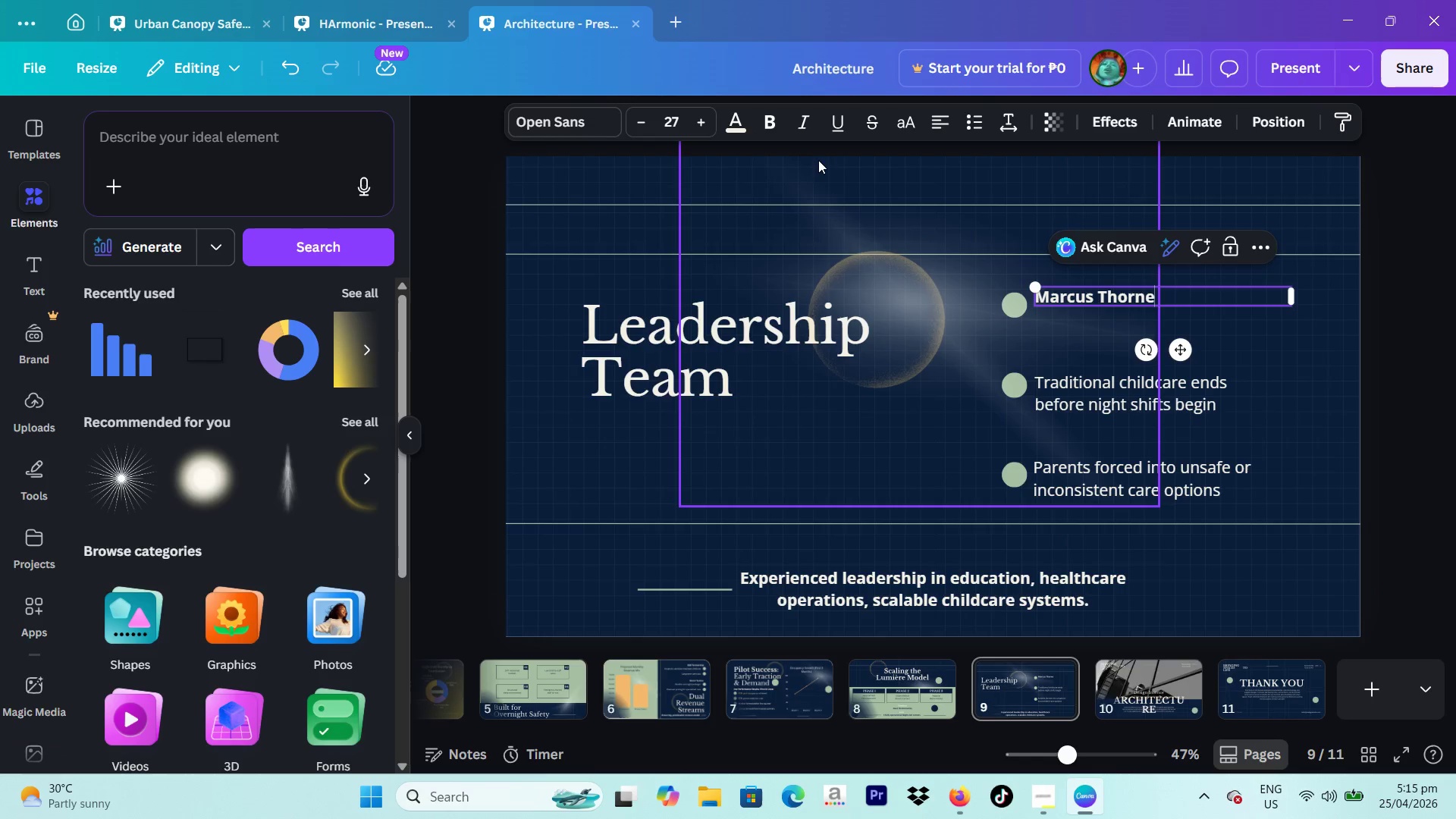 
type( - Sak)
key(Backspace)
type(les & Business Development)
 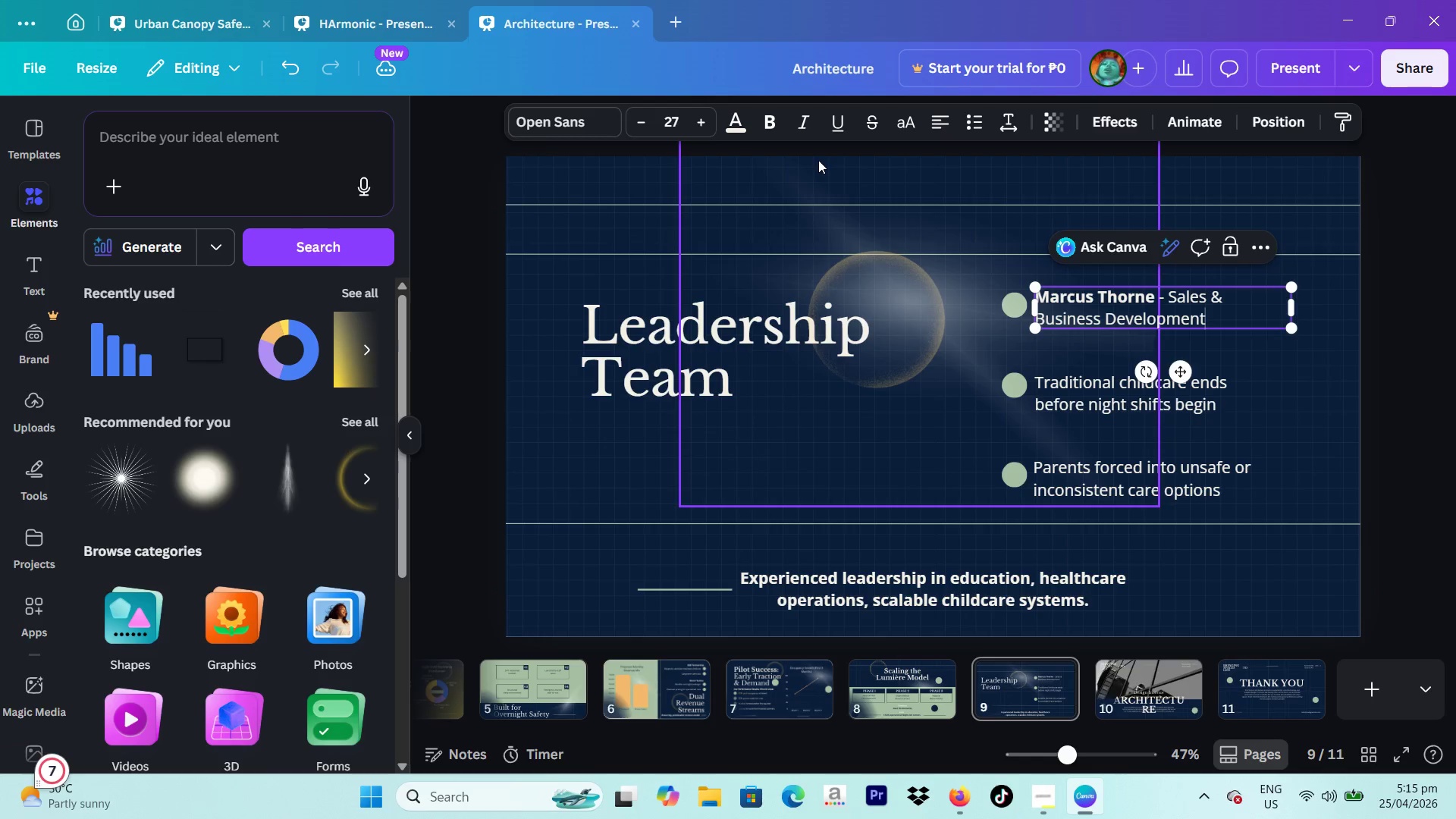 
left_click([1398, 333])
 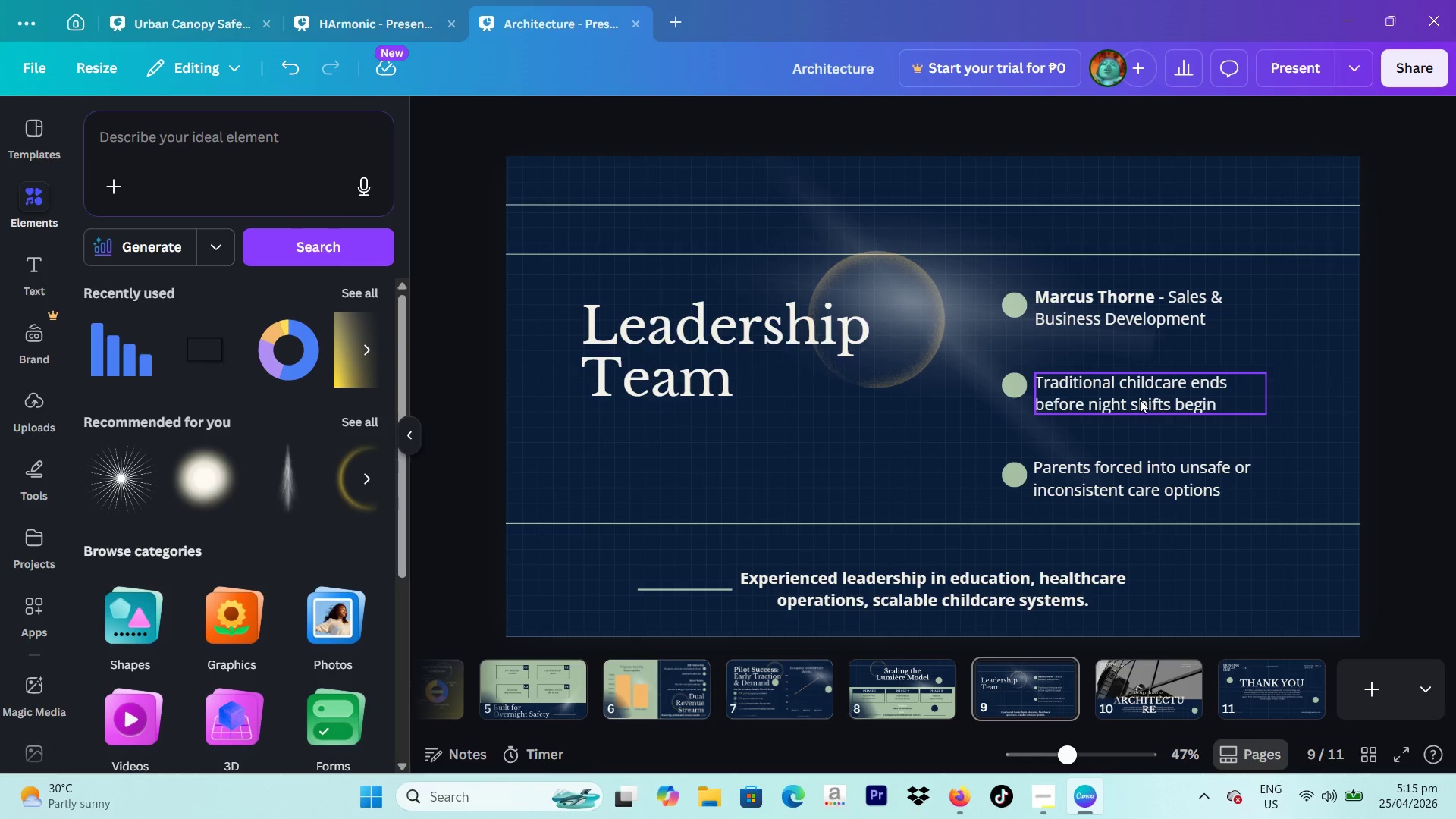 
triple_click([1138, 400])
 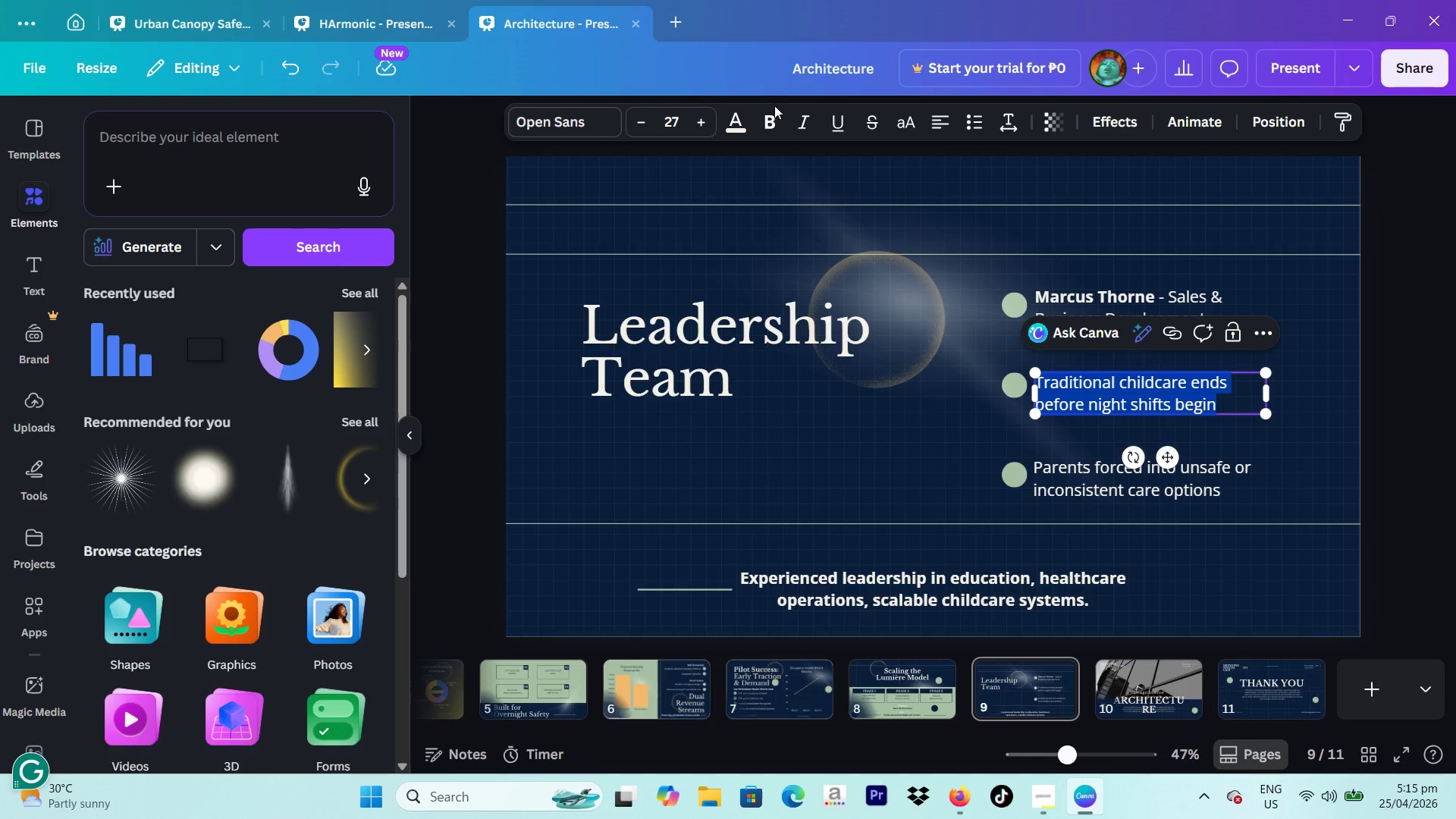 
left_click([758, 118])
 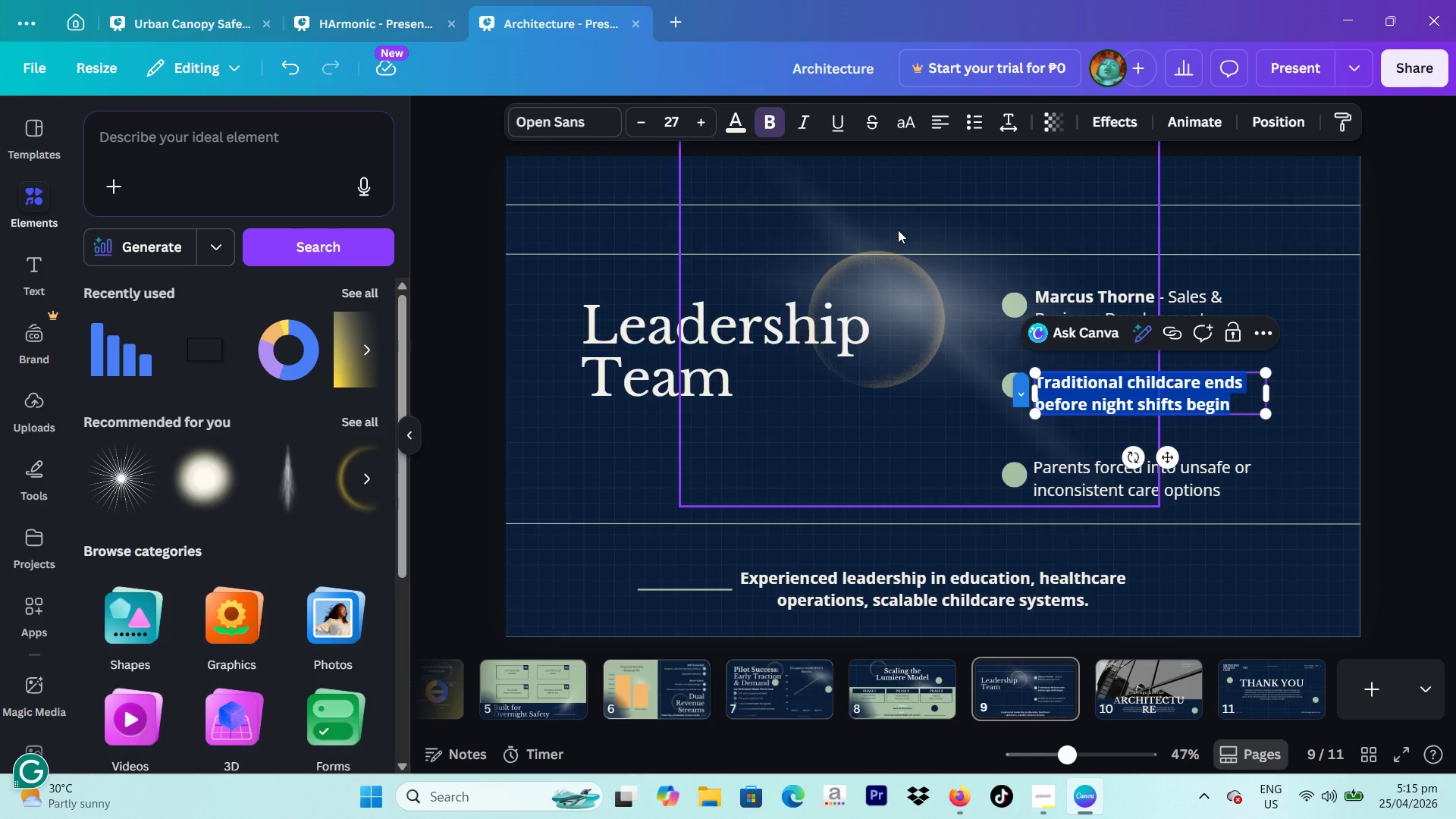 
type(Operations Director )
 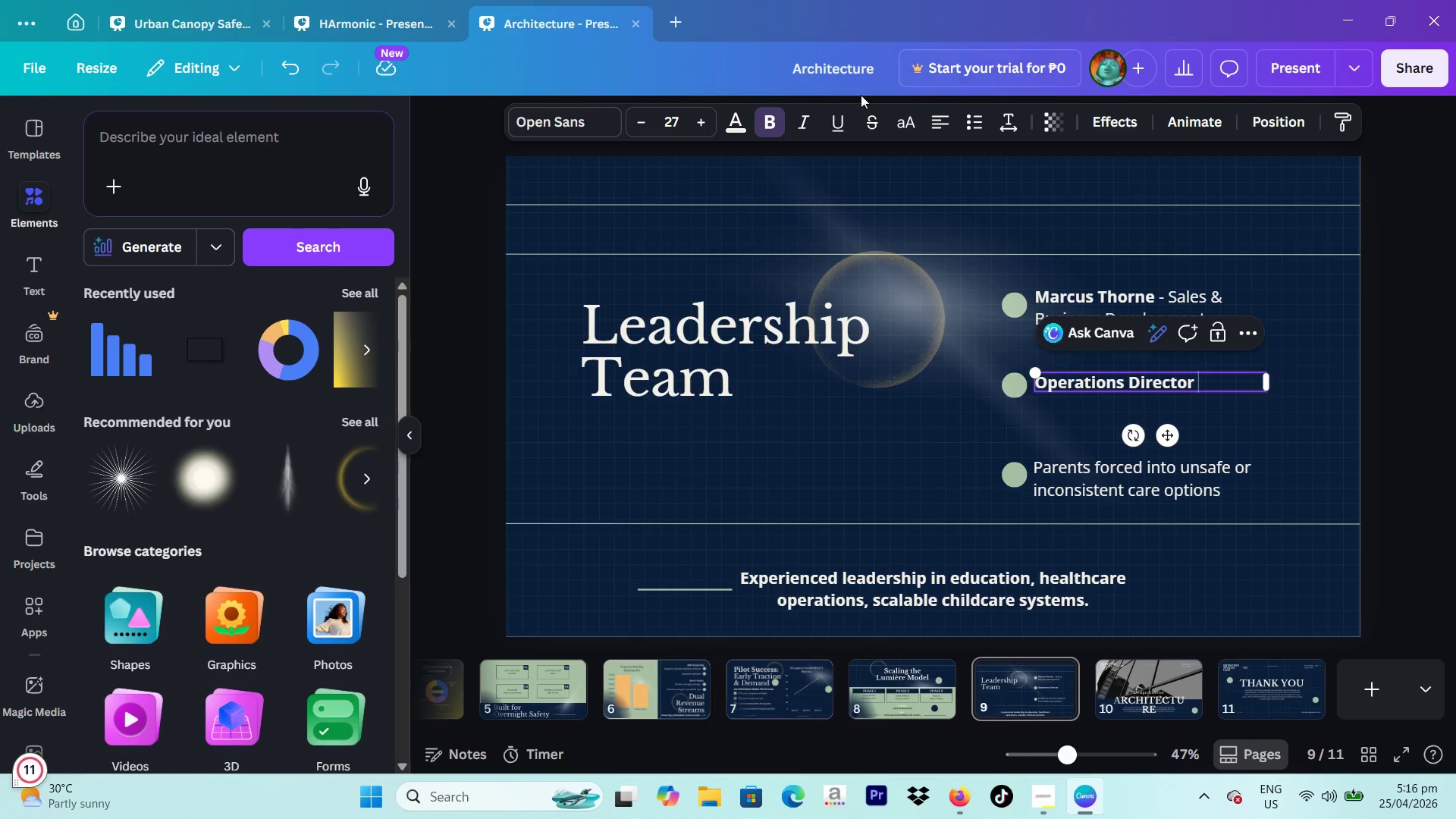 
left_click([770, 119])
 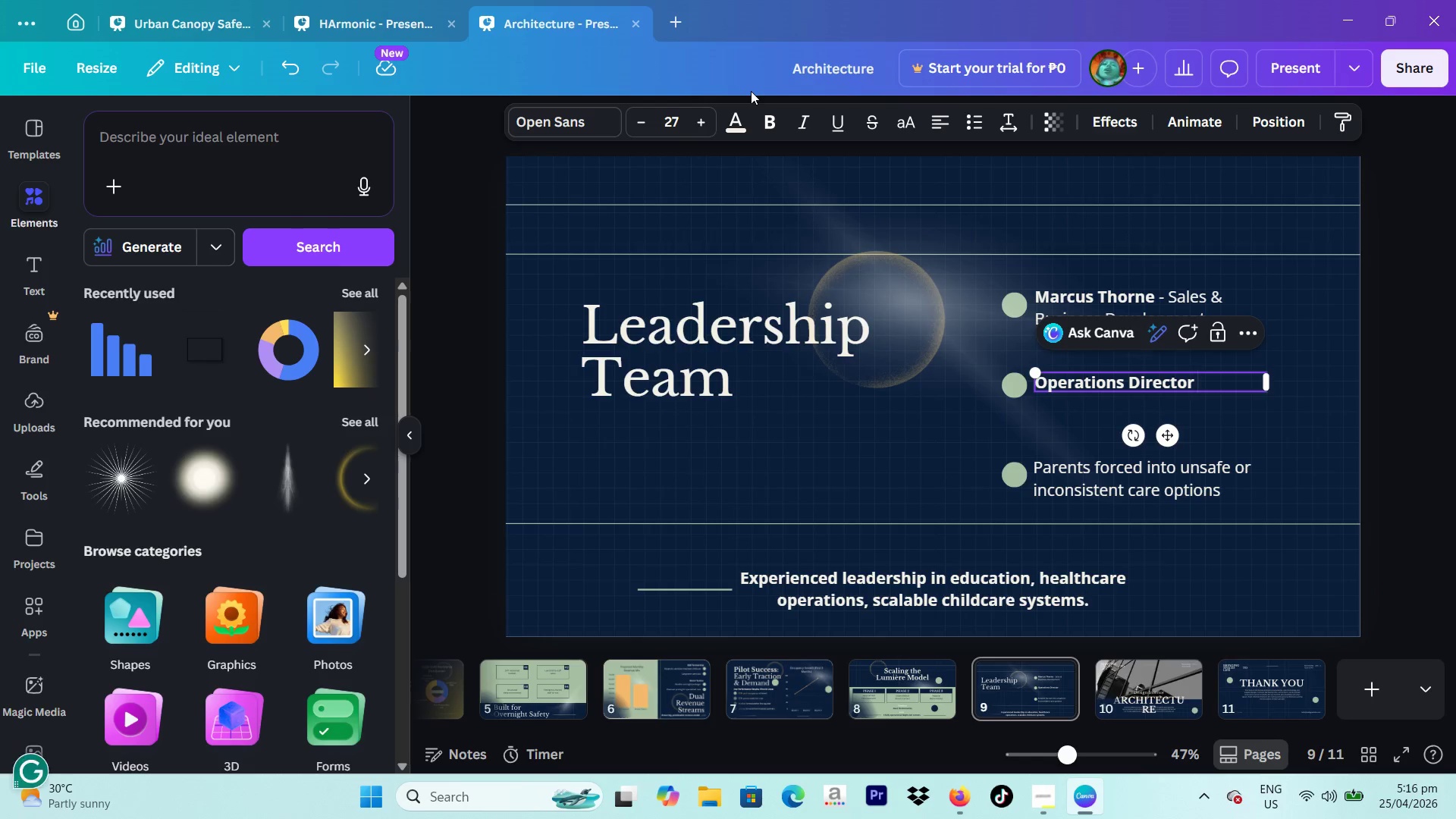 
type(- Facility Management)
 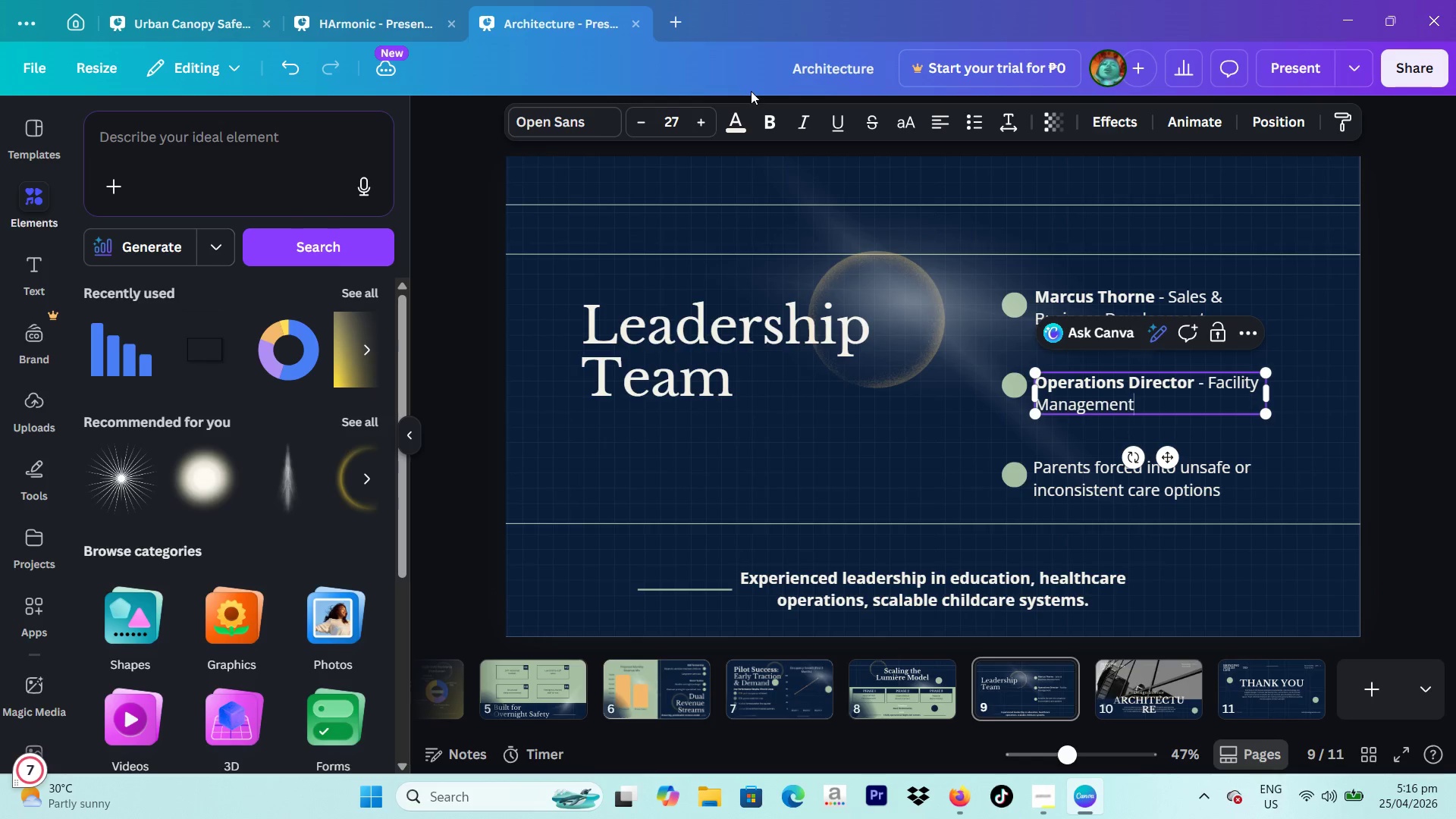 
double_click([1072, 476])
 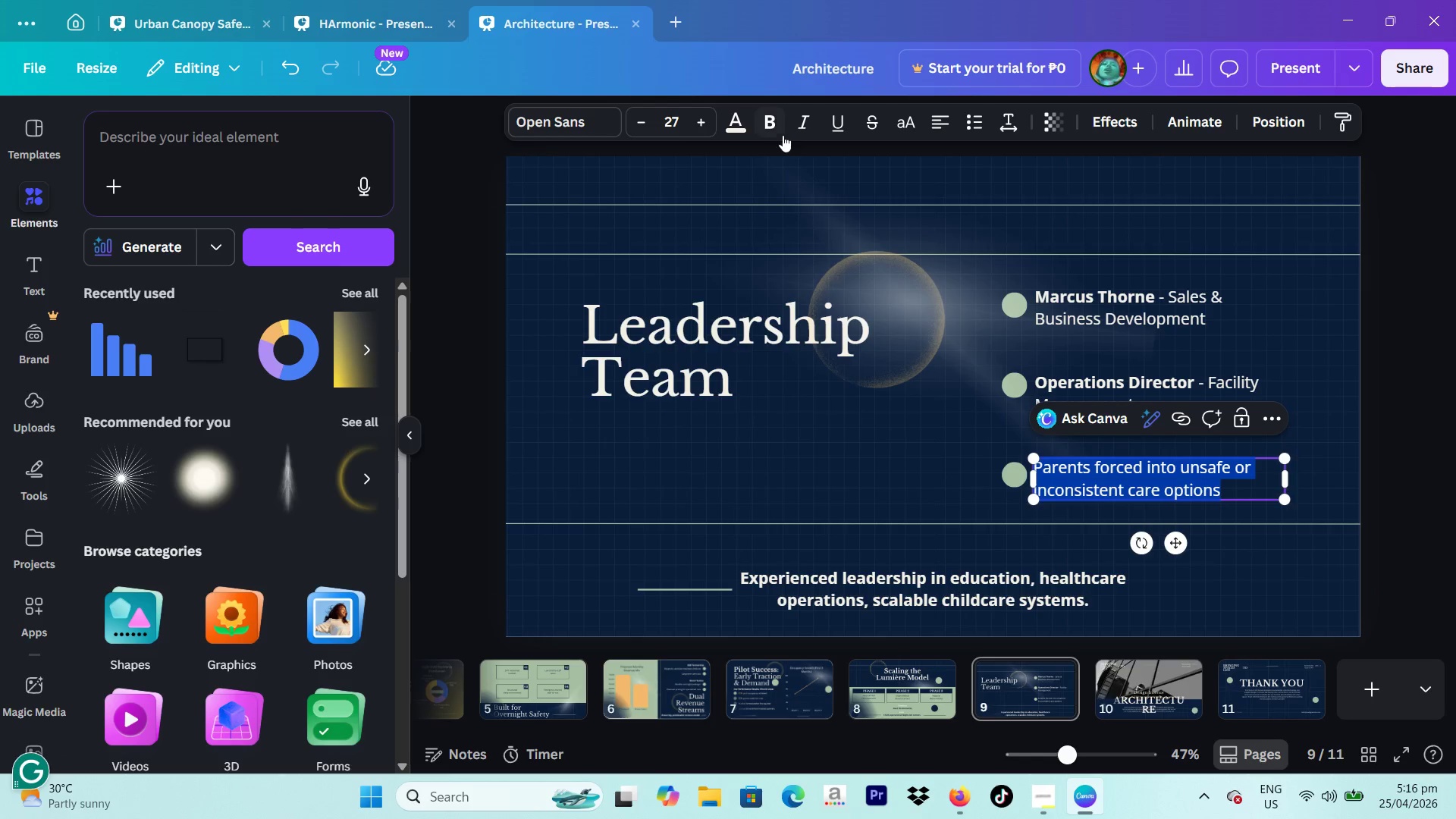 
left_click([760, 120])
 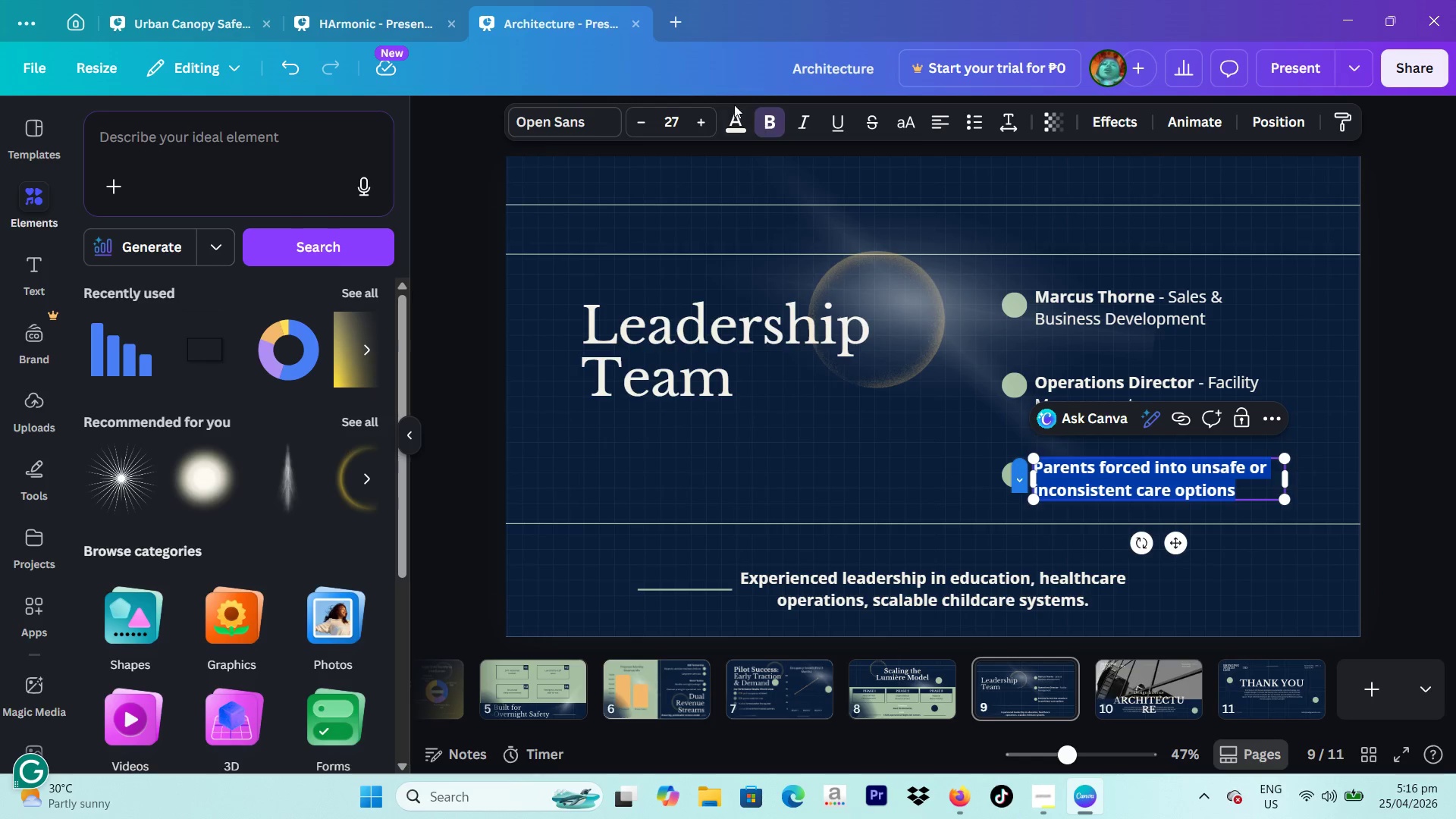 
type(Education Lead )
 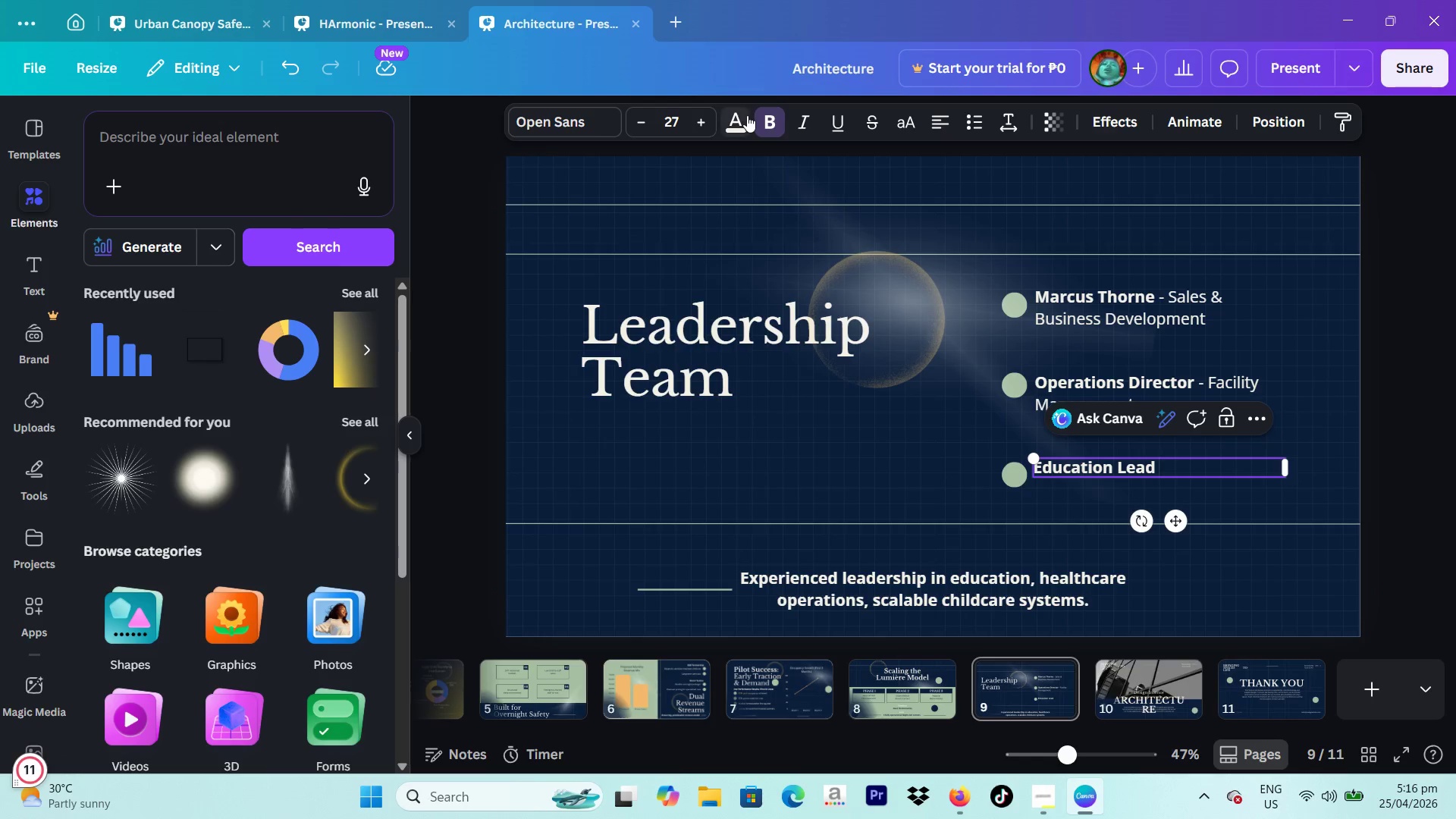 
left_click([766, 118])
 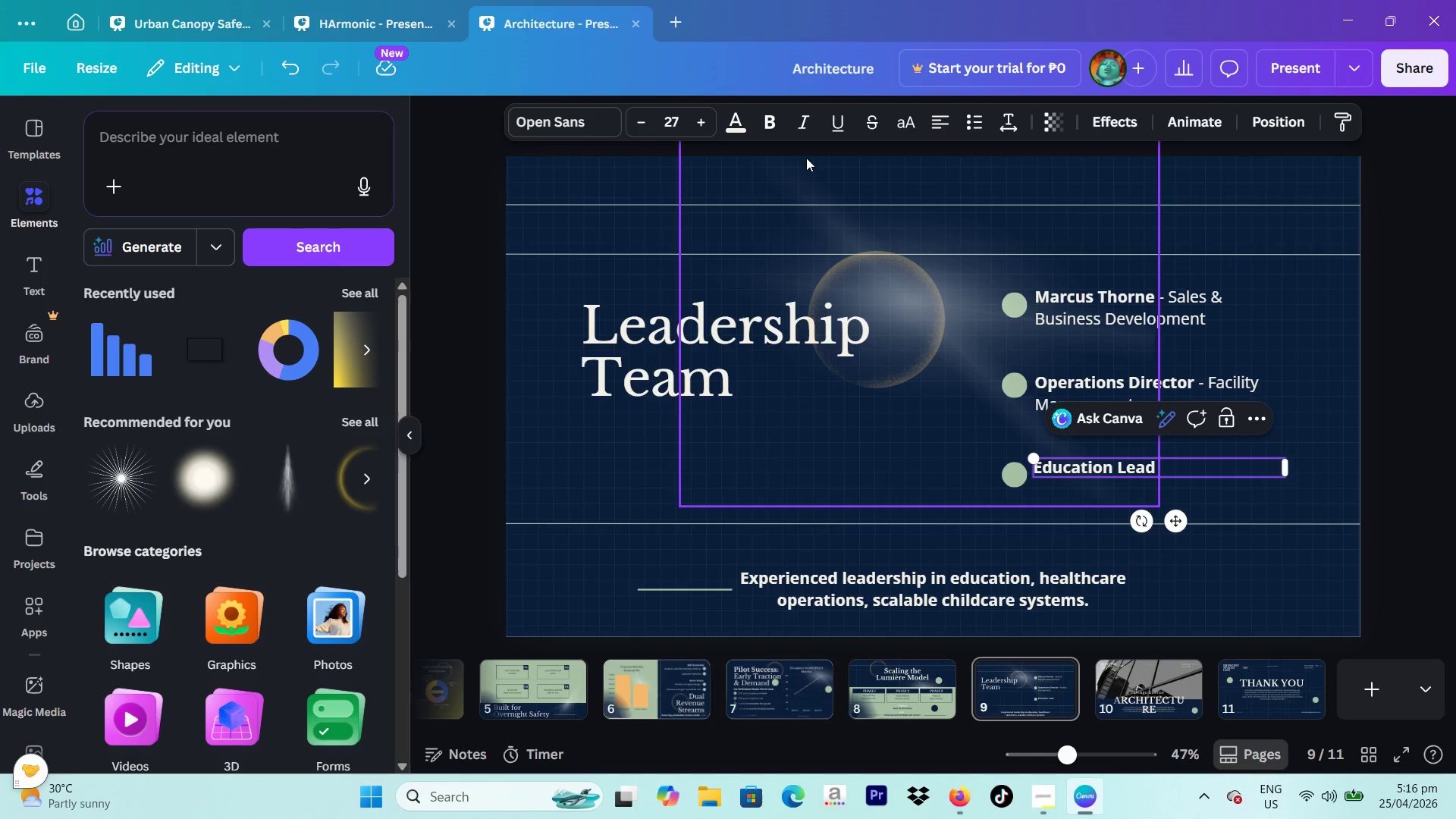 
key(Minus)
 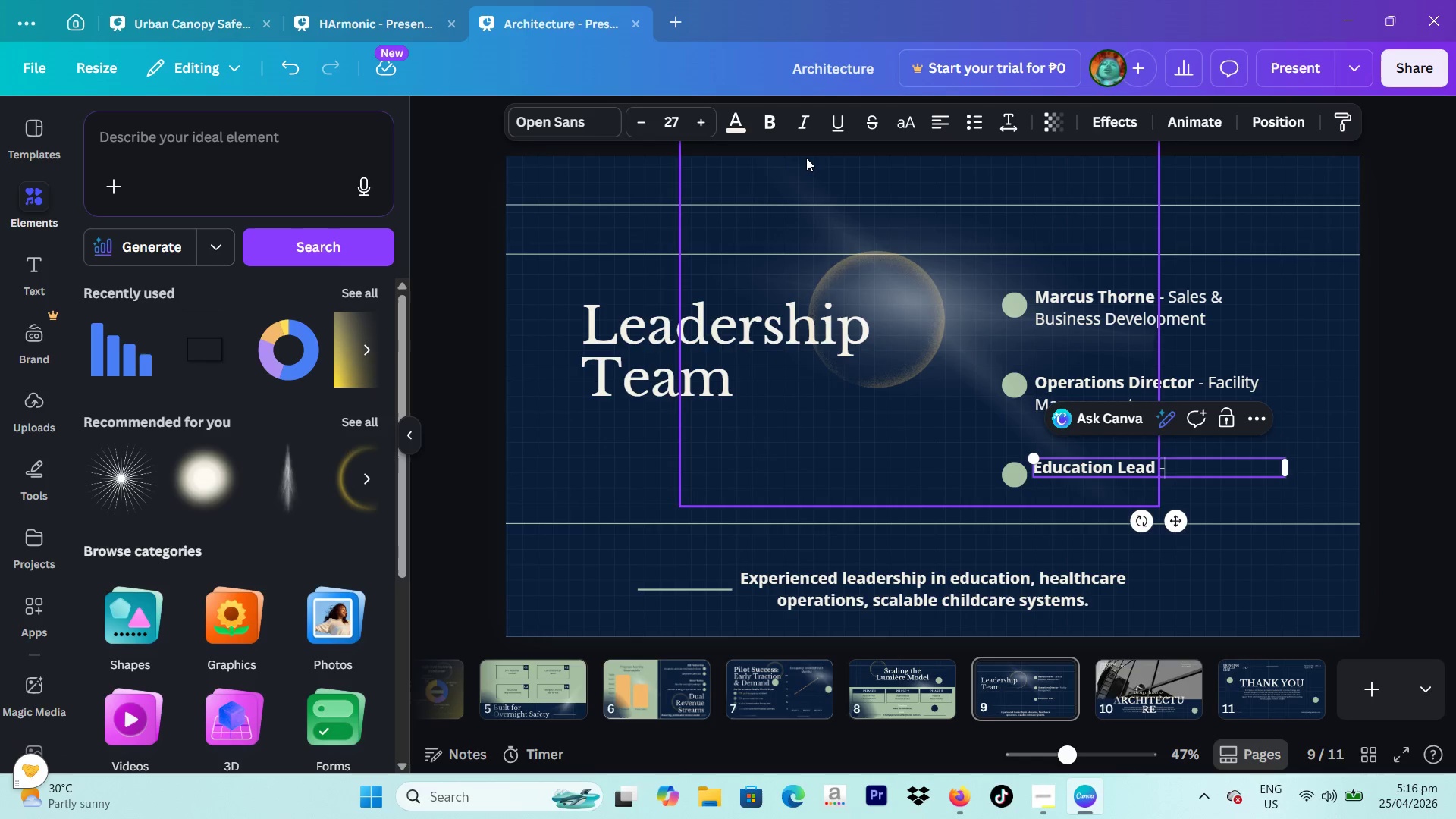 
key(Space)
 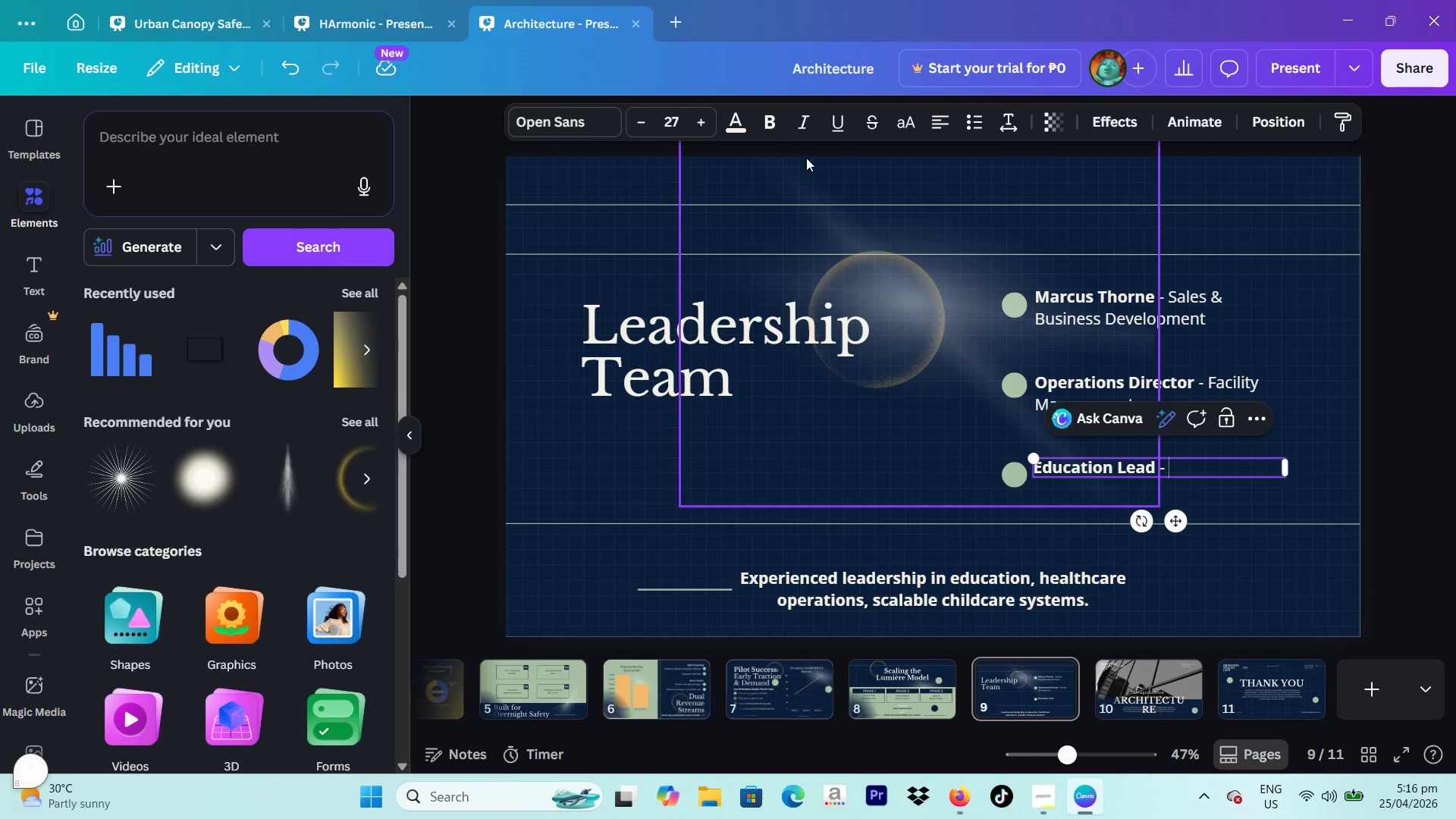 
type(Montessori Curi)
key(Backspace)
type(riculum Specialist)
 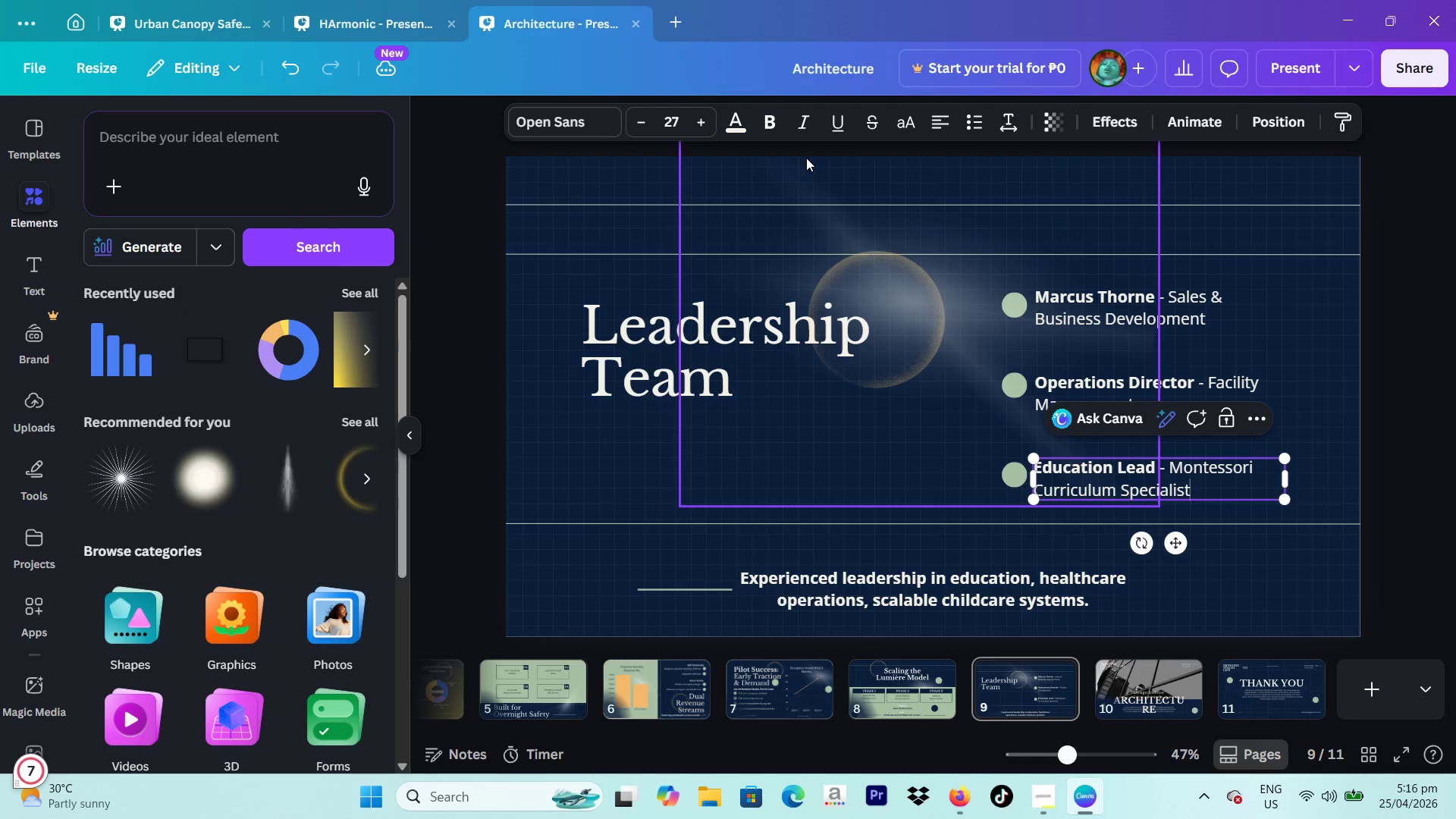 
left_click([1390, 359])
 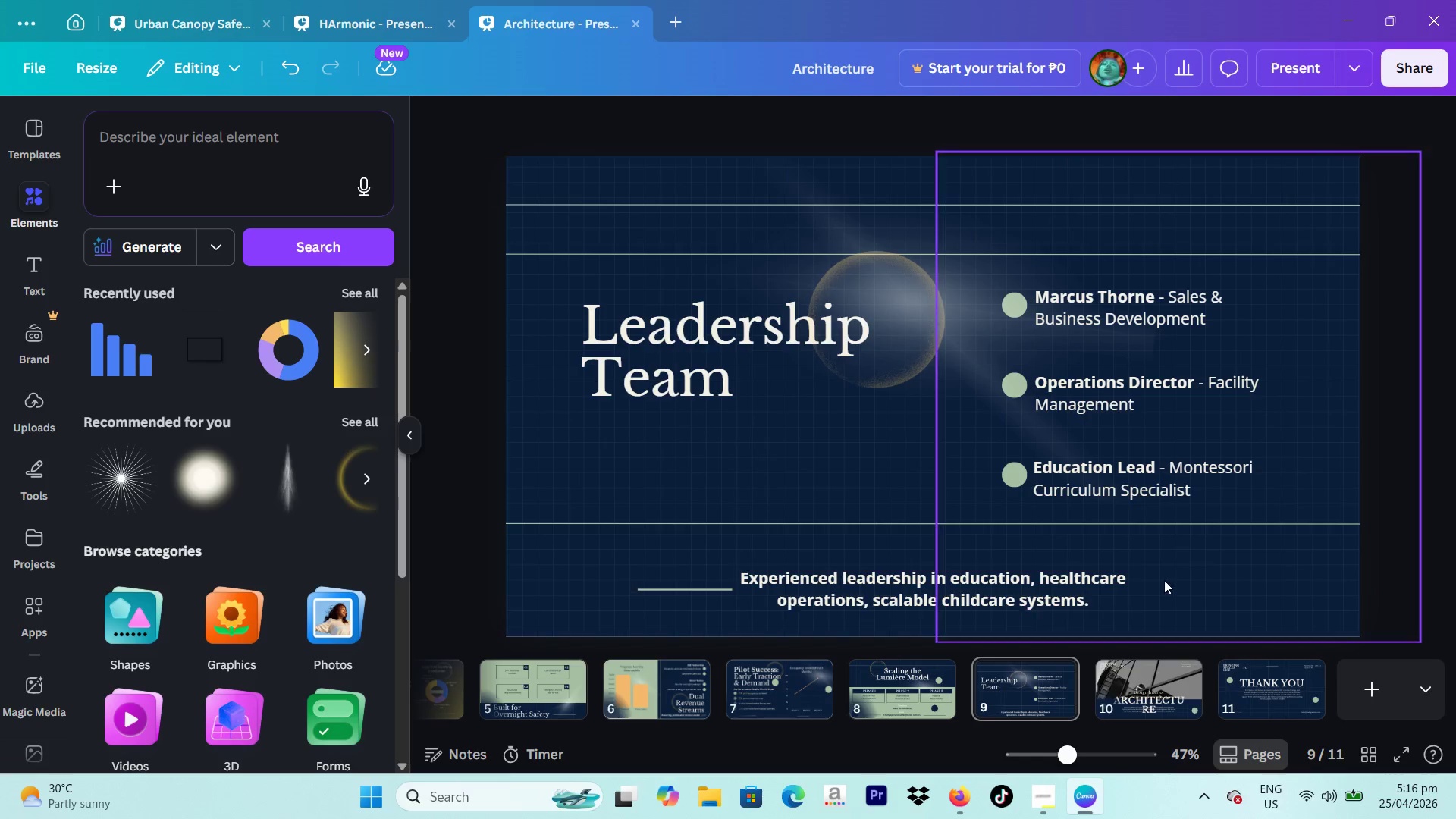 
left_click_drag(start_coordinate=[1250, 612], to_coordinate=[613, 569])
 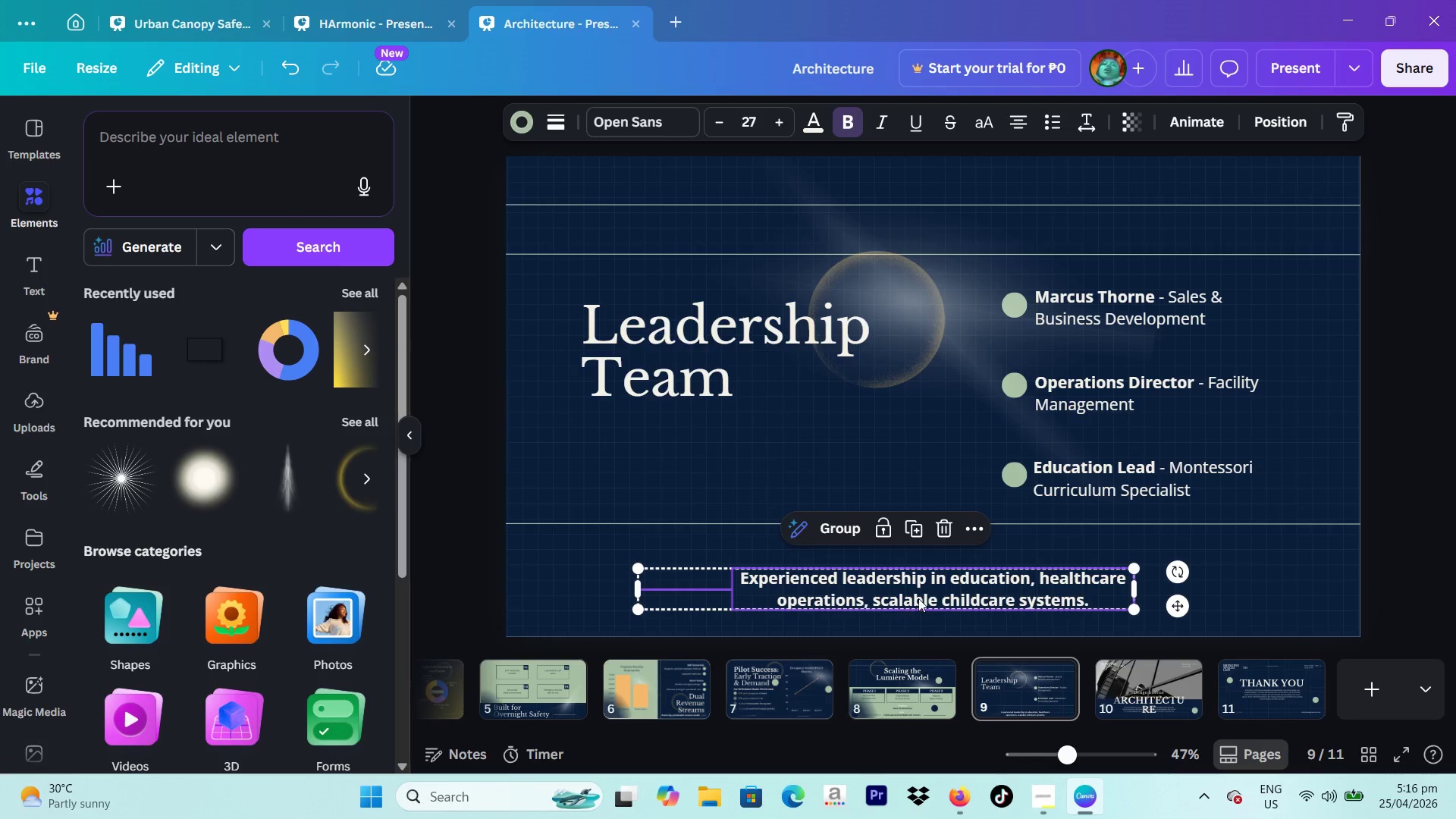 
left_click_drag(start_coordinate=[918, 595], to_coordinate=[918, 586])
 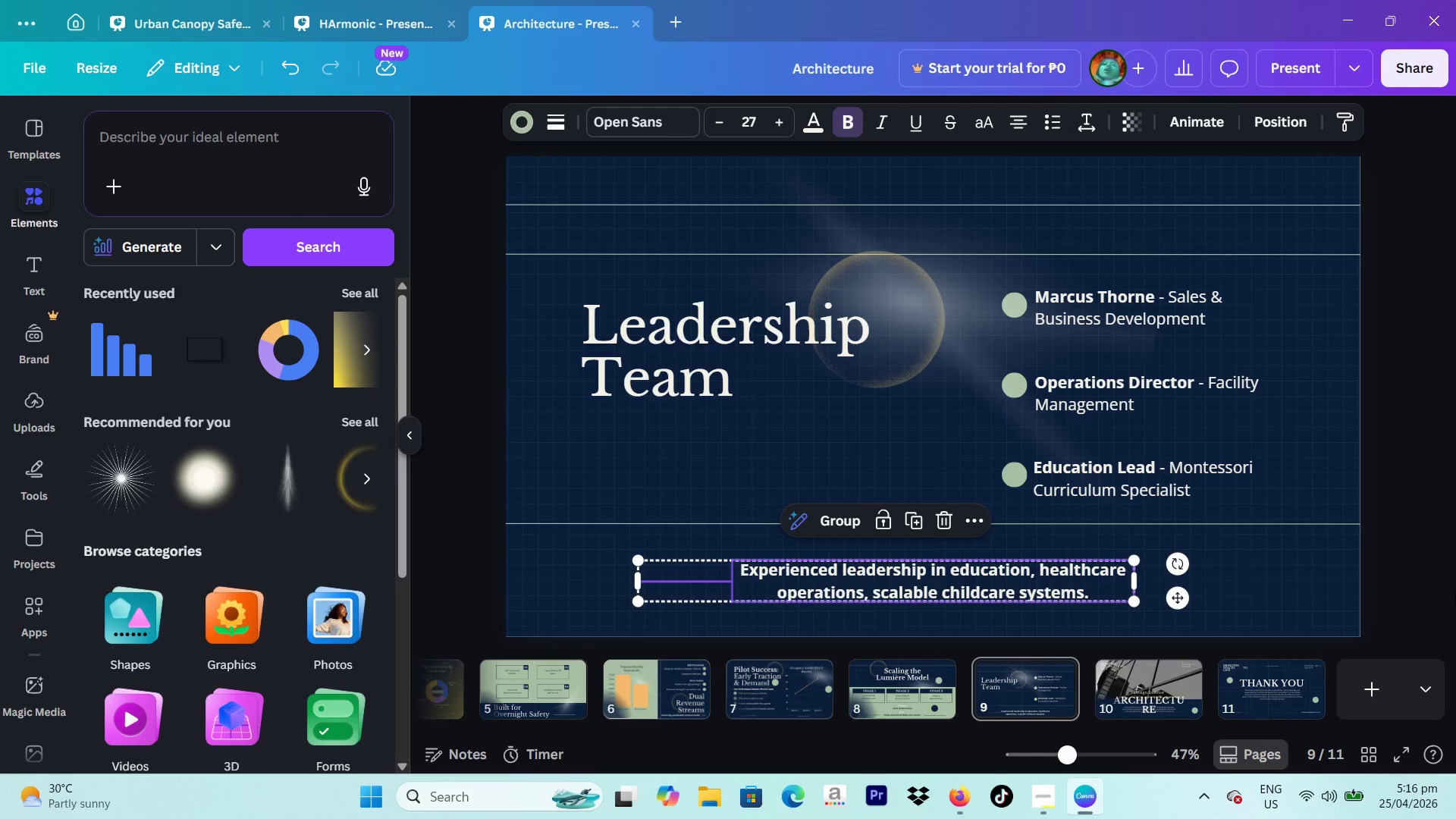 
left_click([1455, 592])
 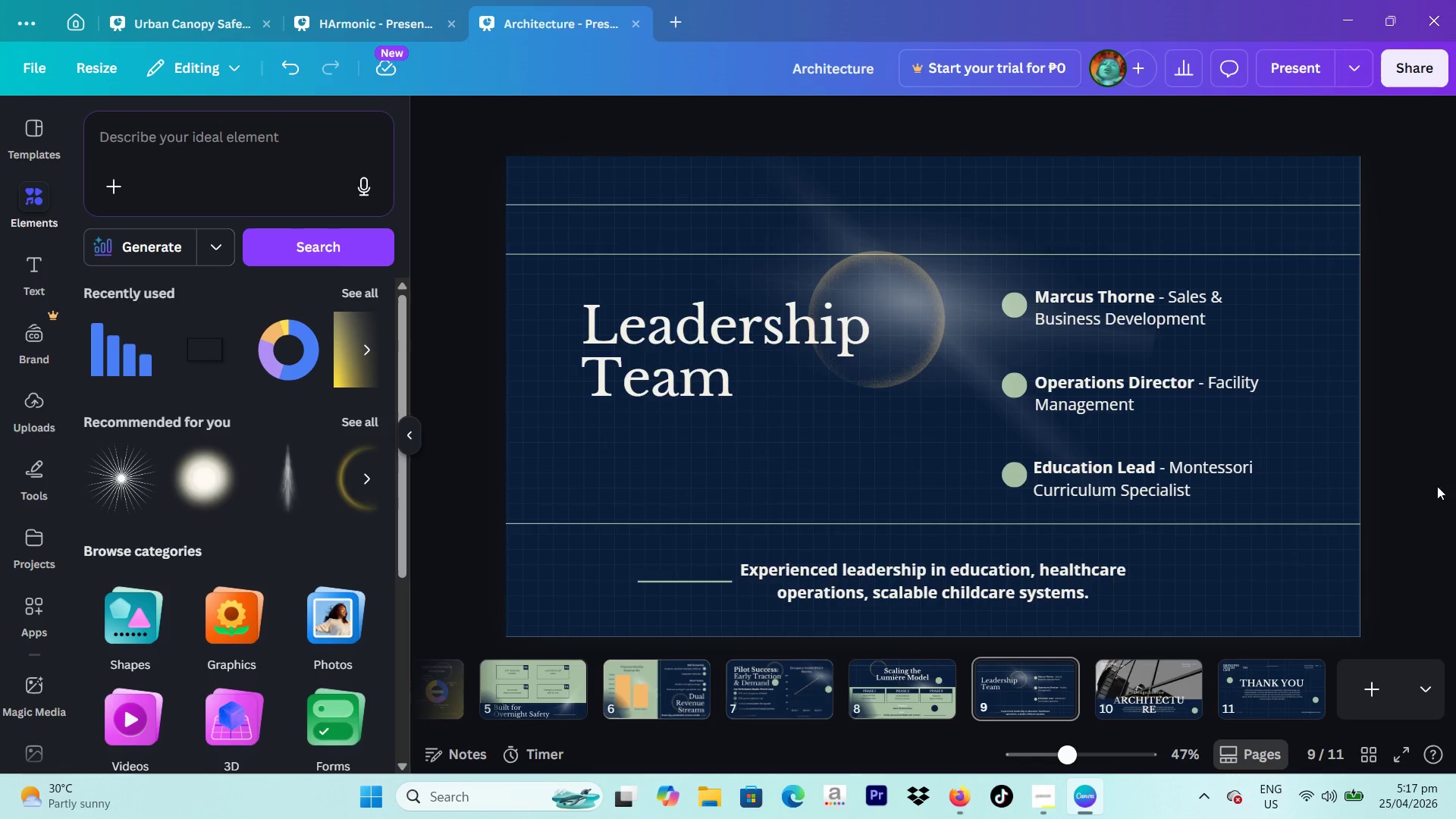 
wait(26.81)
 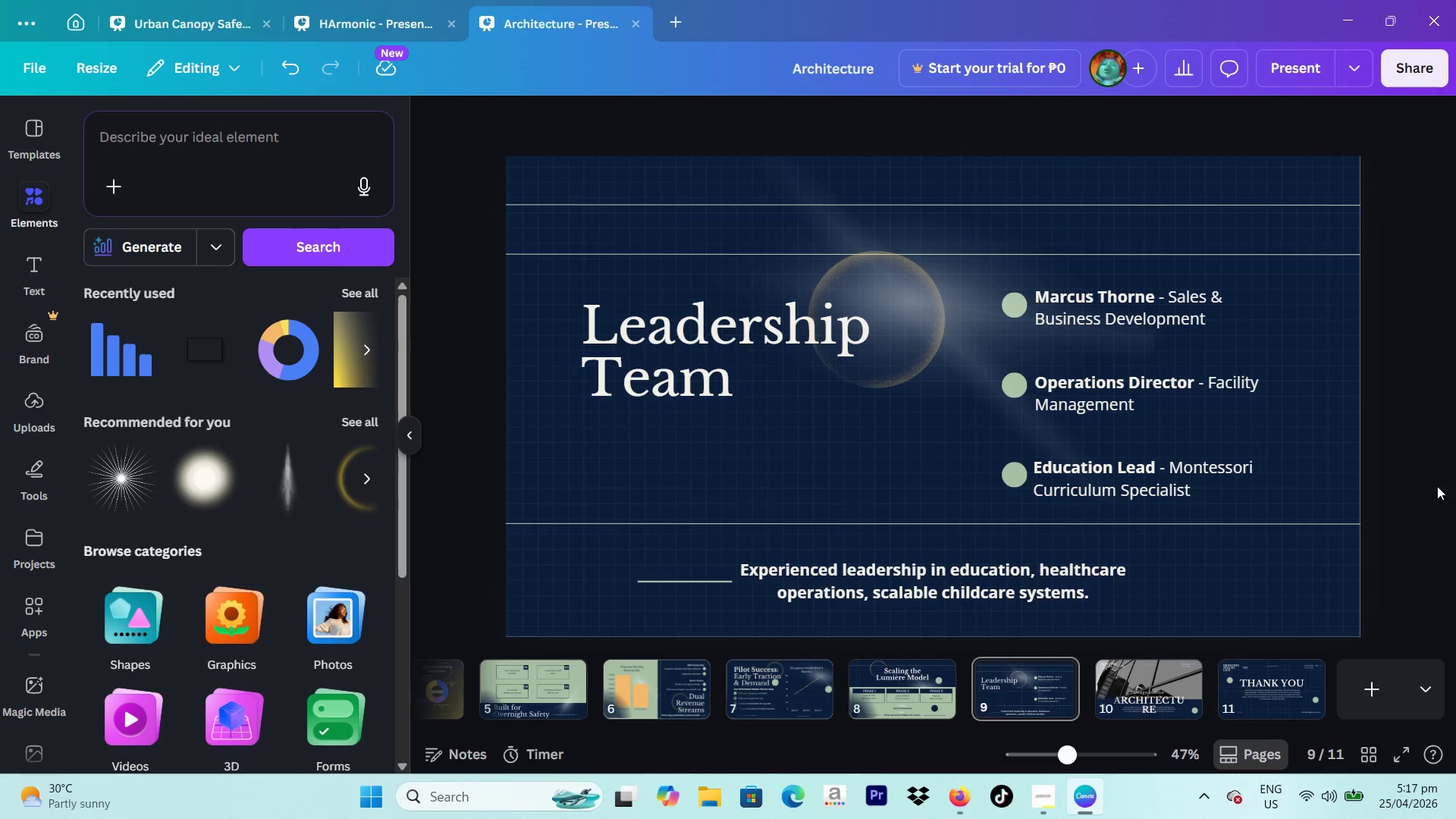 
scroll: coordinate [1181, 644], scroll_direction: none, amount: 0.0
 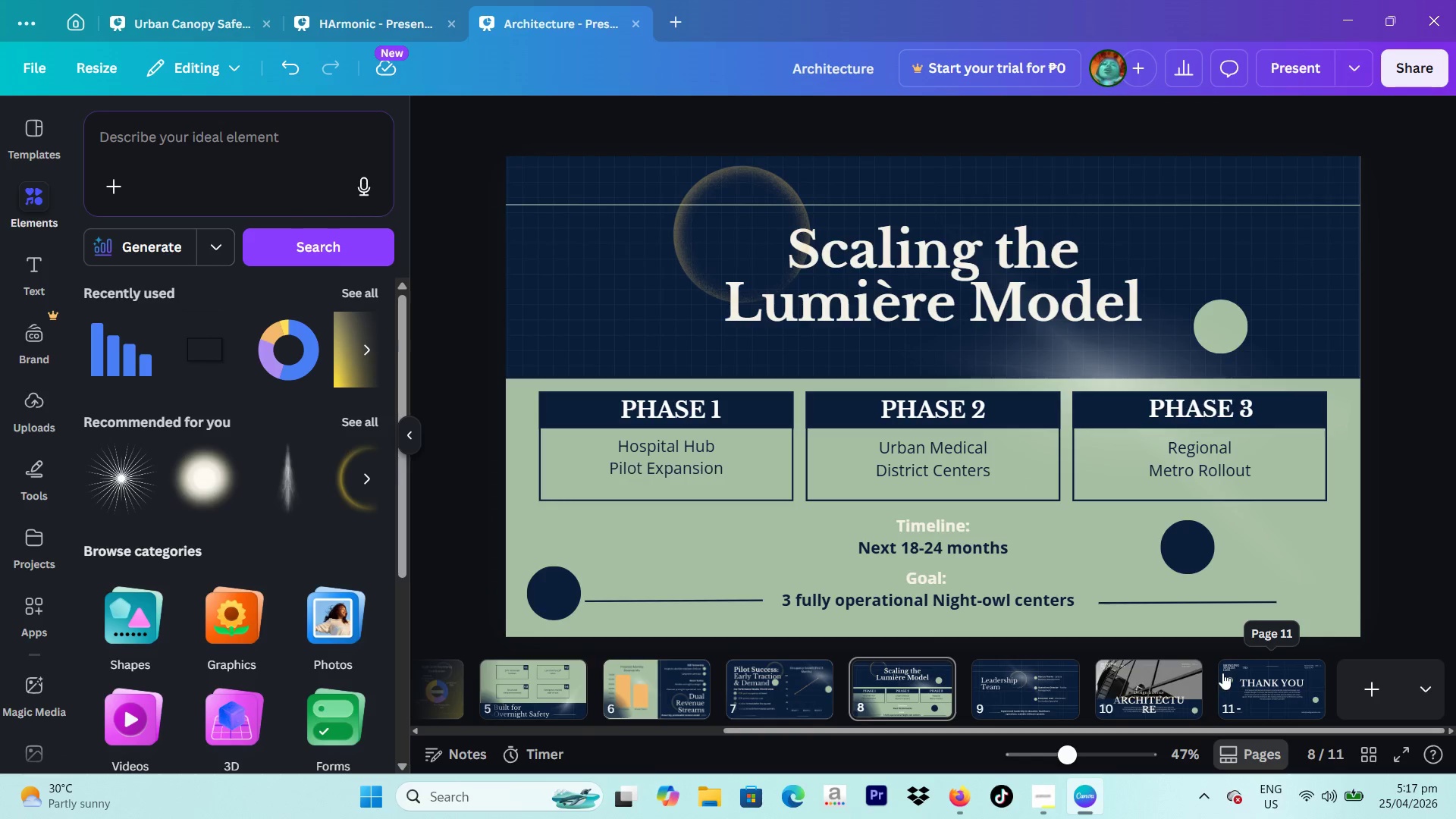 
scroll: coordinate [1222, 673], scroll_direction: down, amount: 1.0
 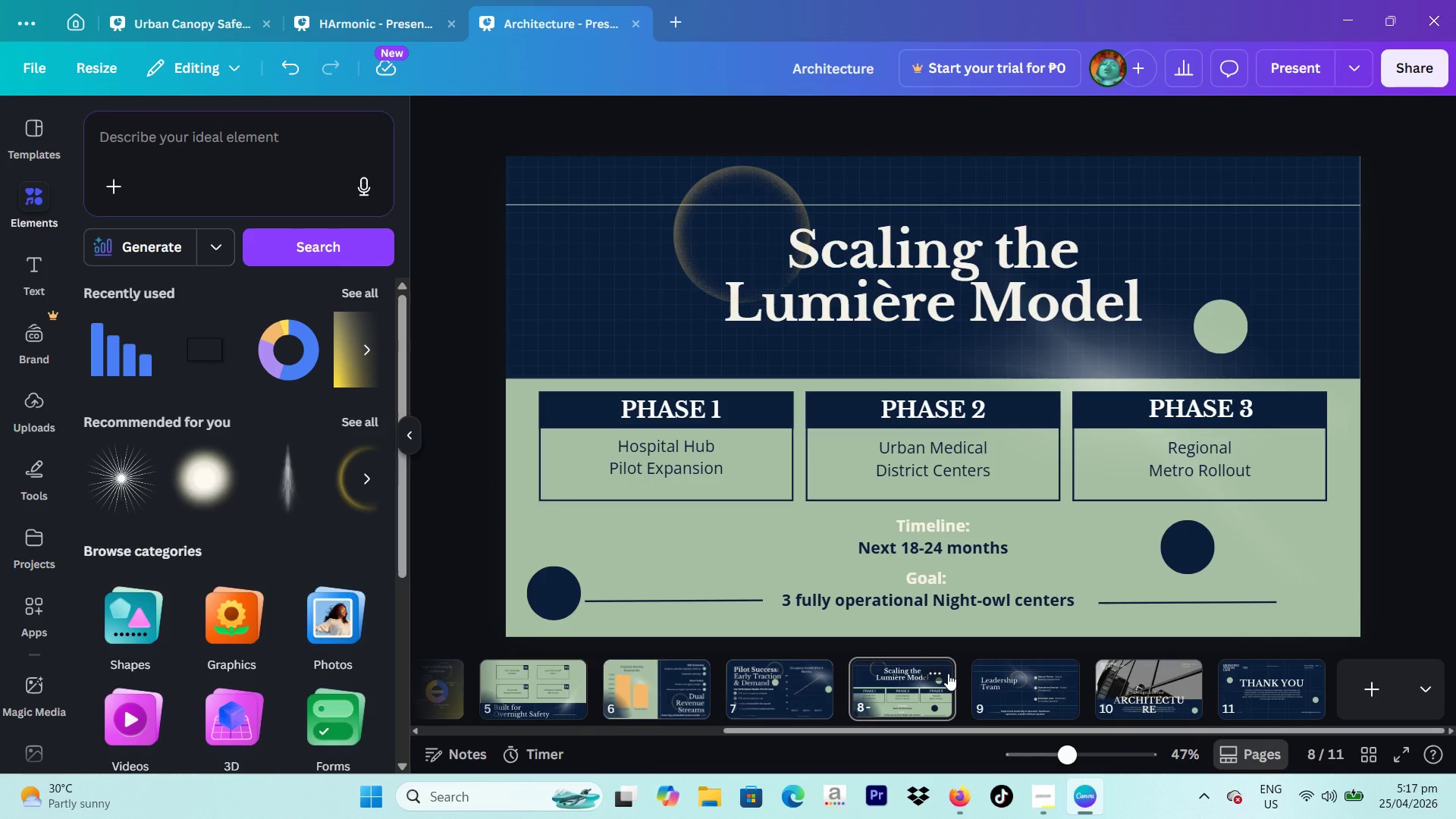 
wait(5.87)
 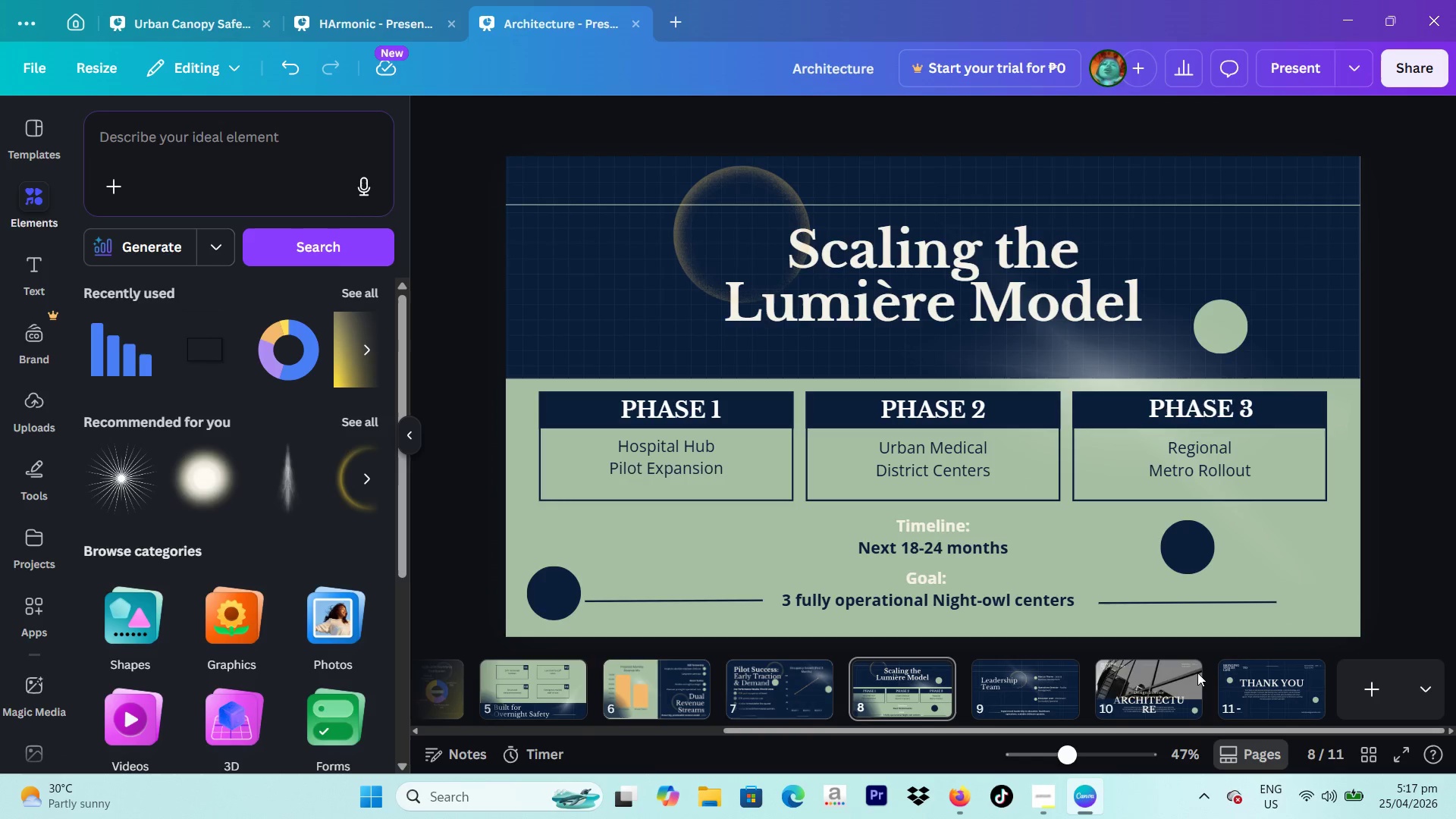 
left_click([944, 673])
 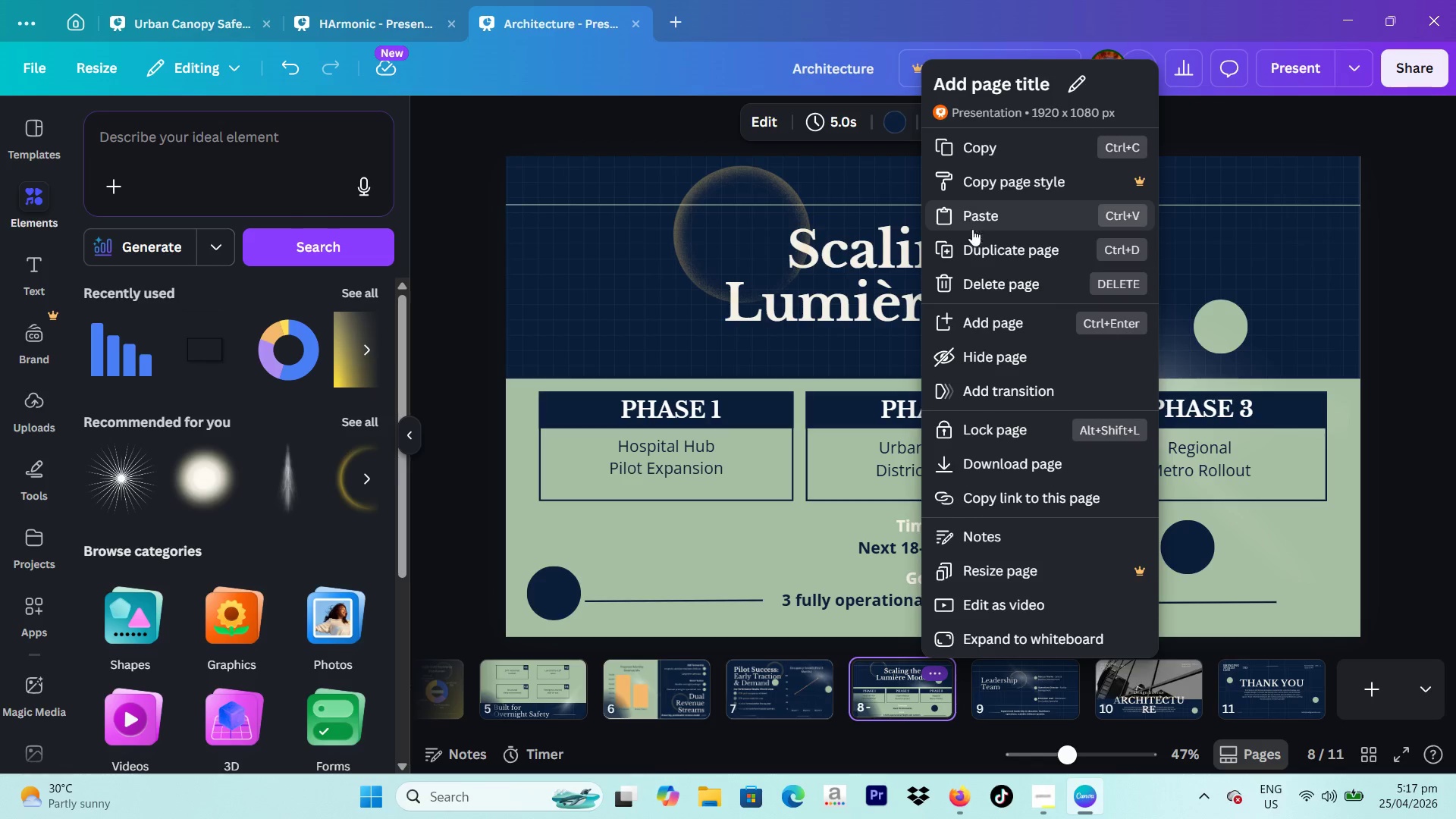 
left_click([977, 250])
 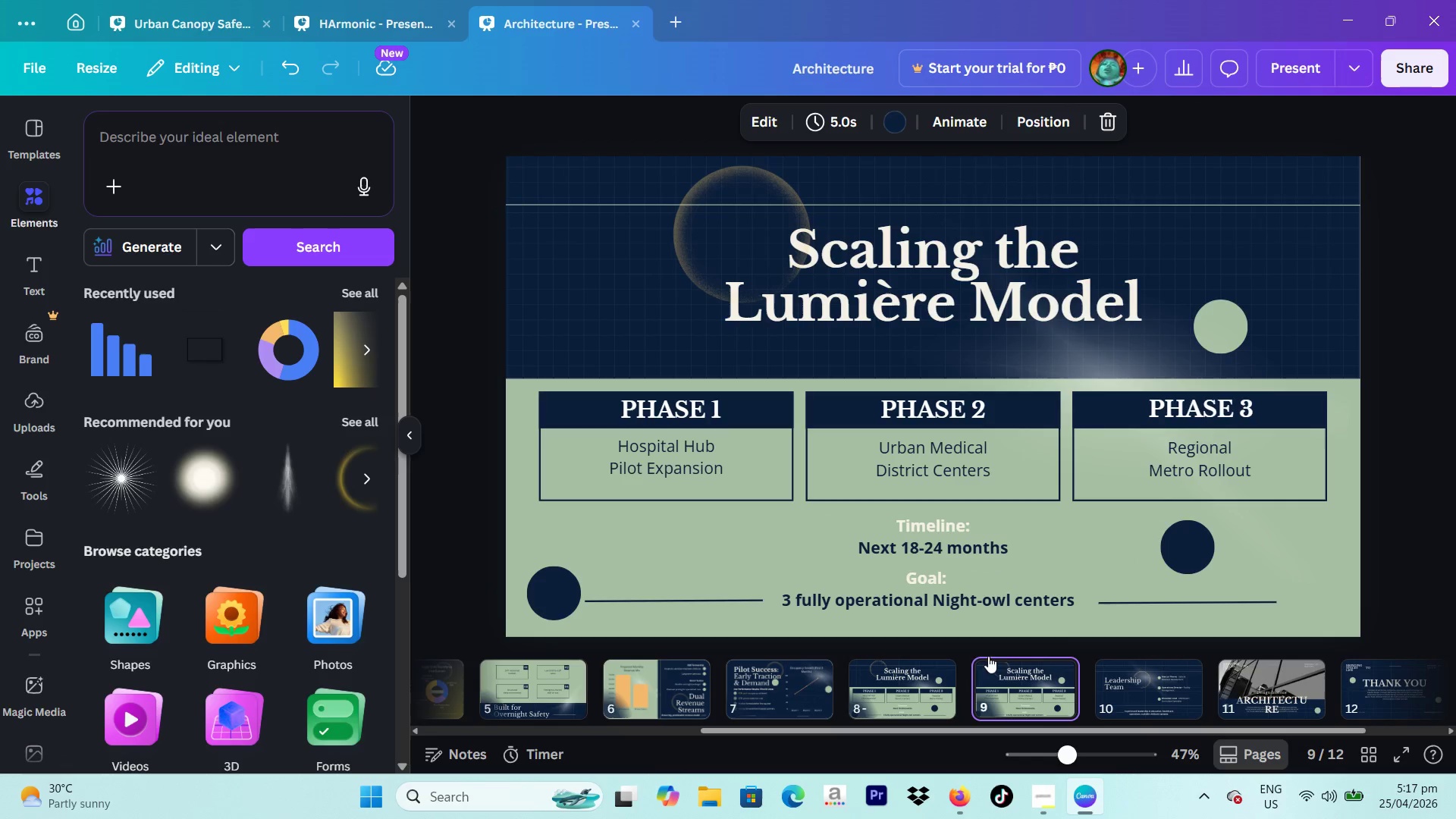 
left_click_drag(start_coordinate=[1019, 675], to_coordinate=[1203, 686])
 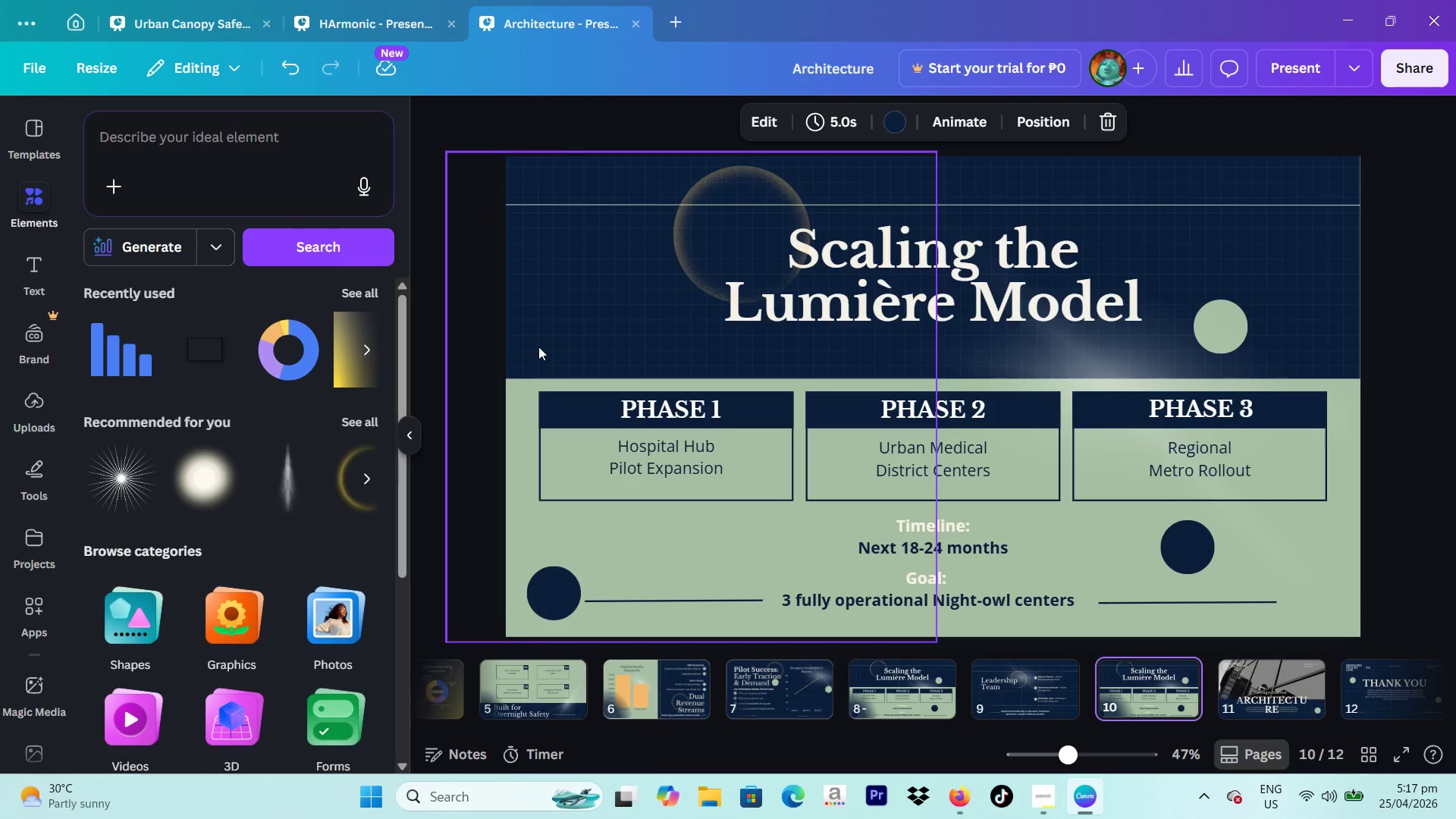 
left_click_drag(start_coordinate=[491, 416], to_coordinate=[1375, 578])
 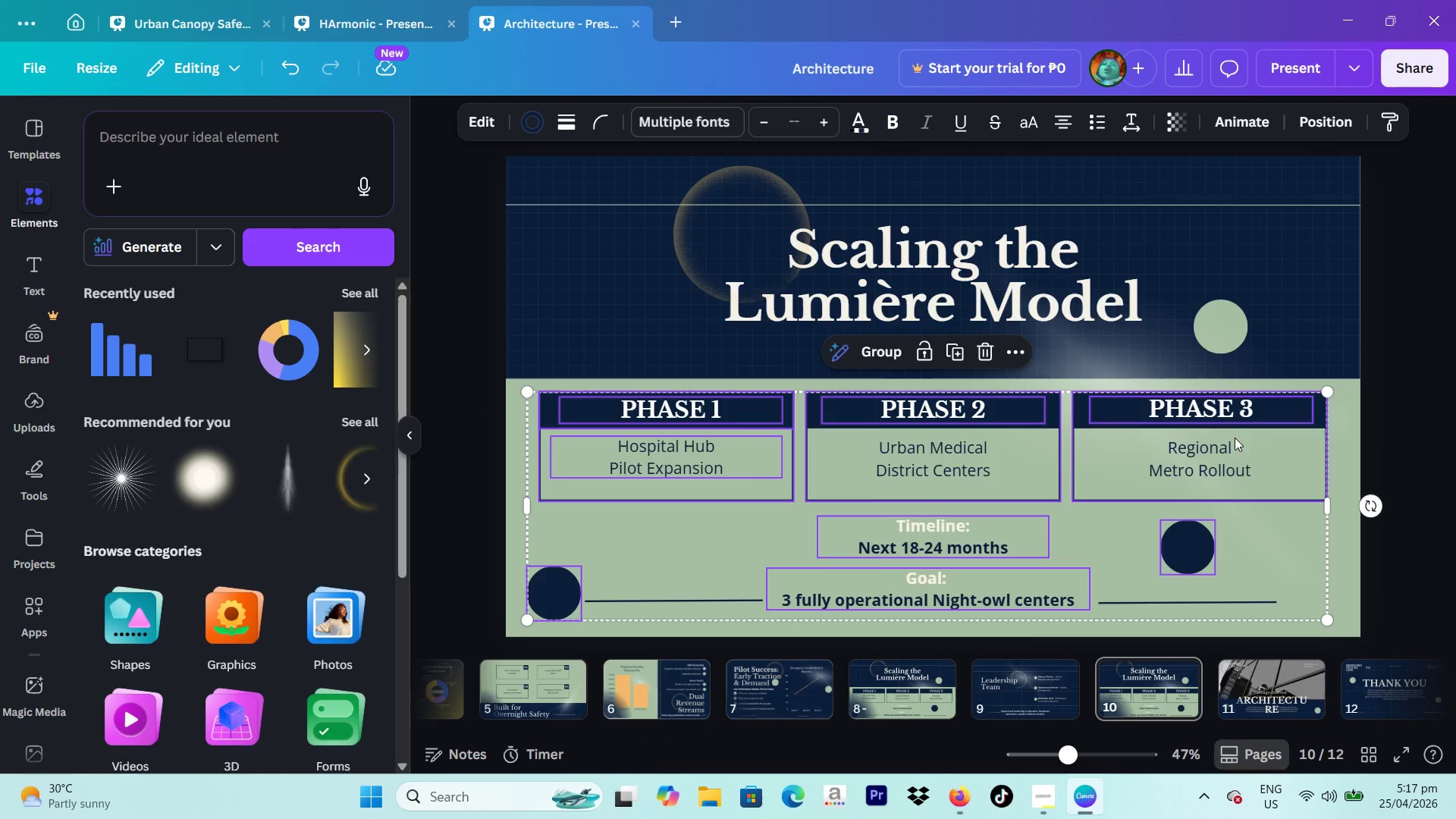 
left_click([1408, 431])
 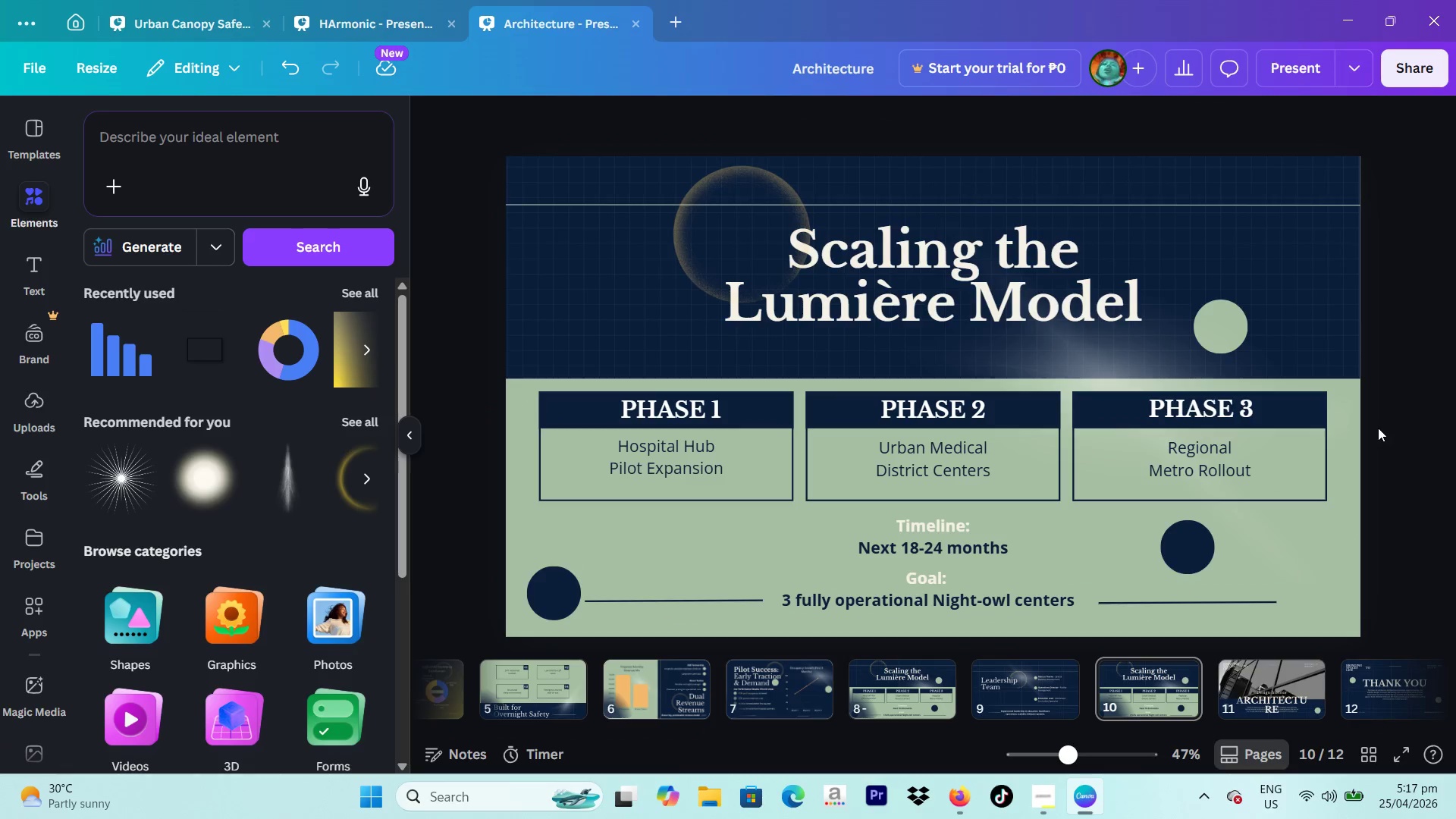 
left_click_drag(start_coordinate=[1378, 428], to_coordinate=[510, 457])
 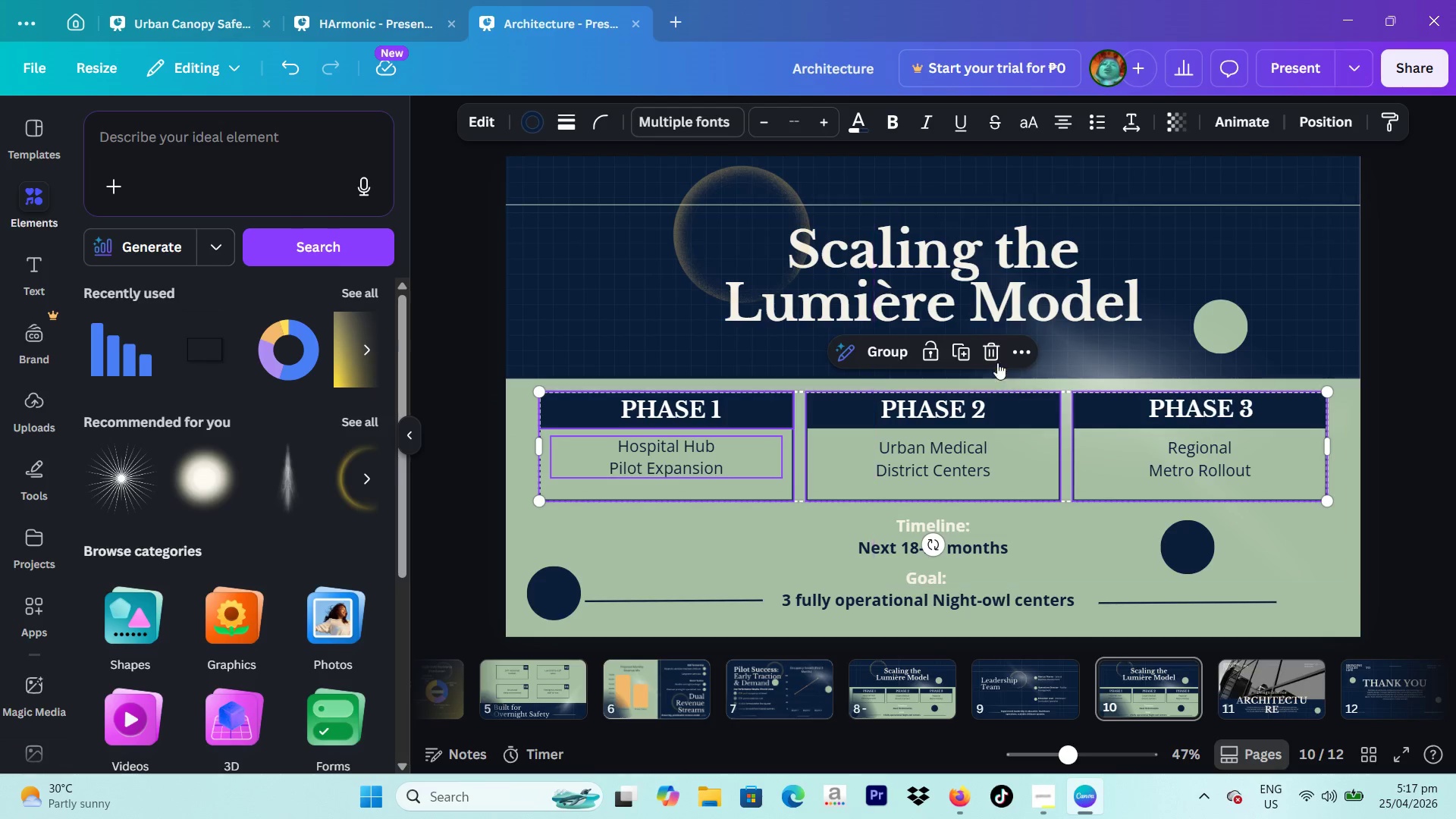 
left_click([994, 355])
 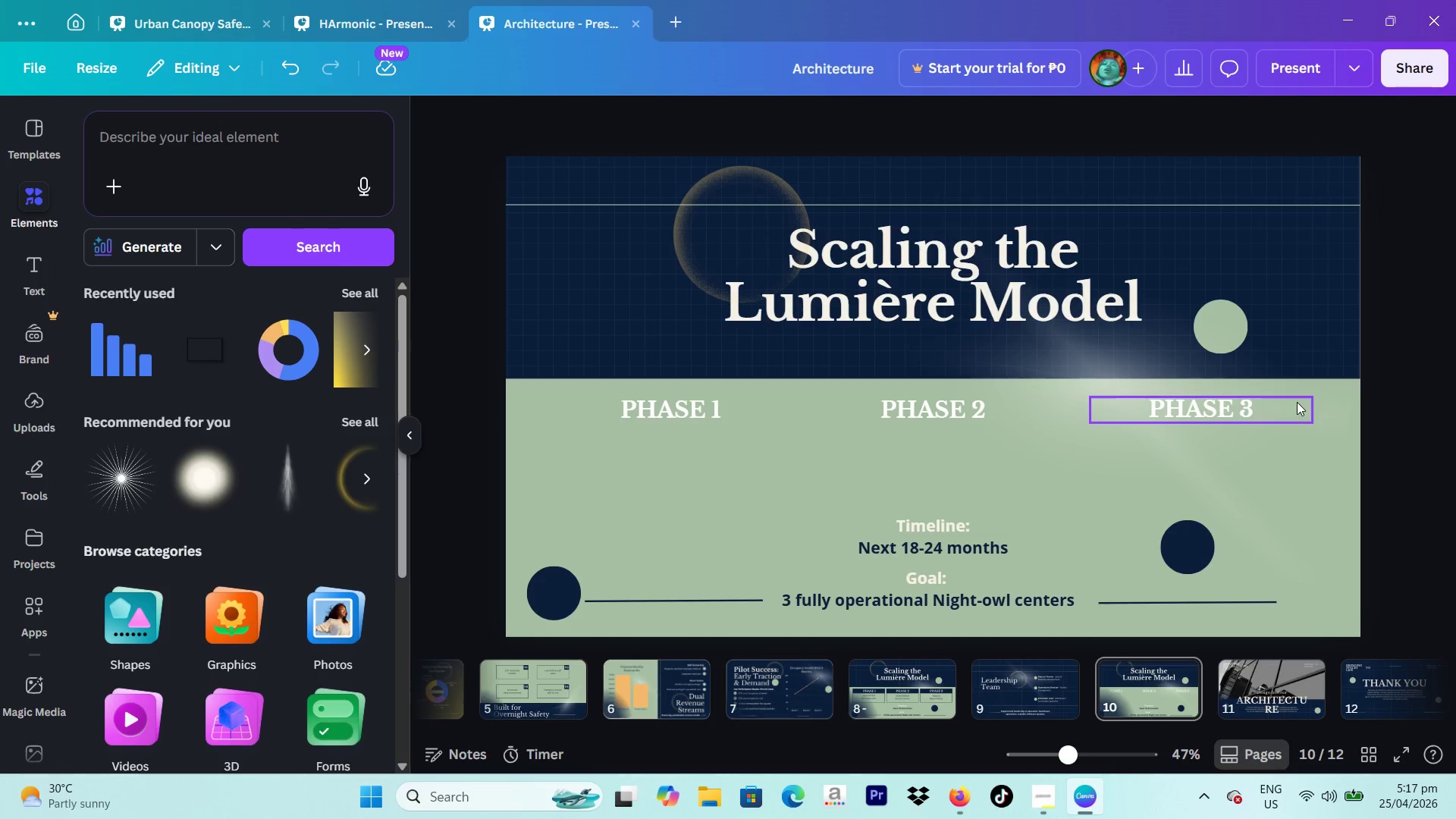 
left_click([1228, 402])
 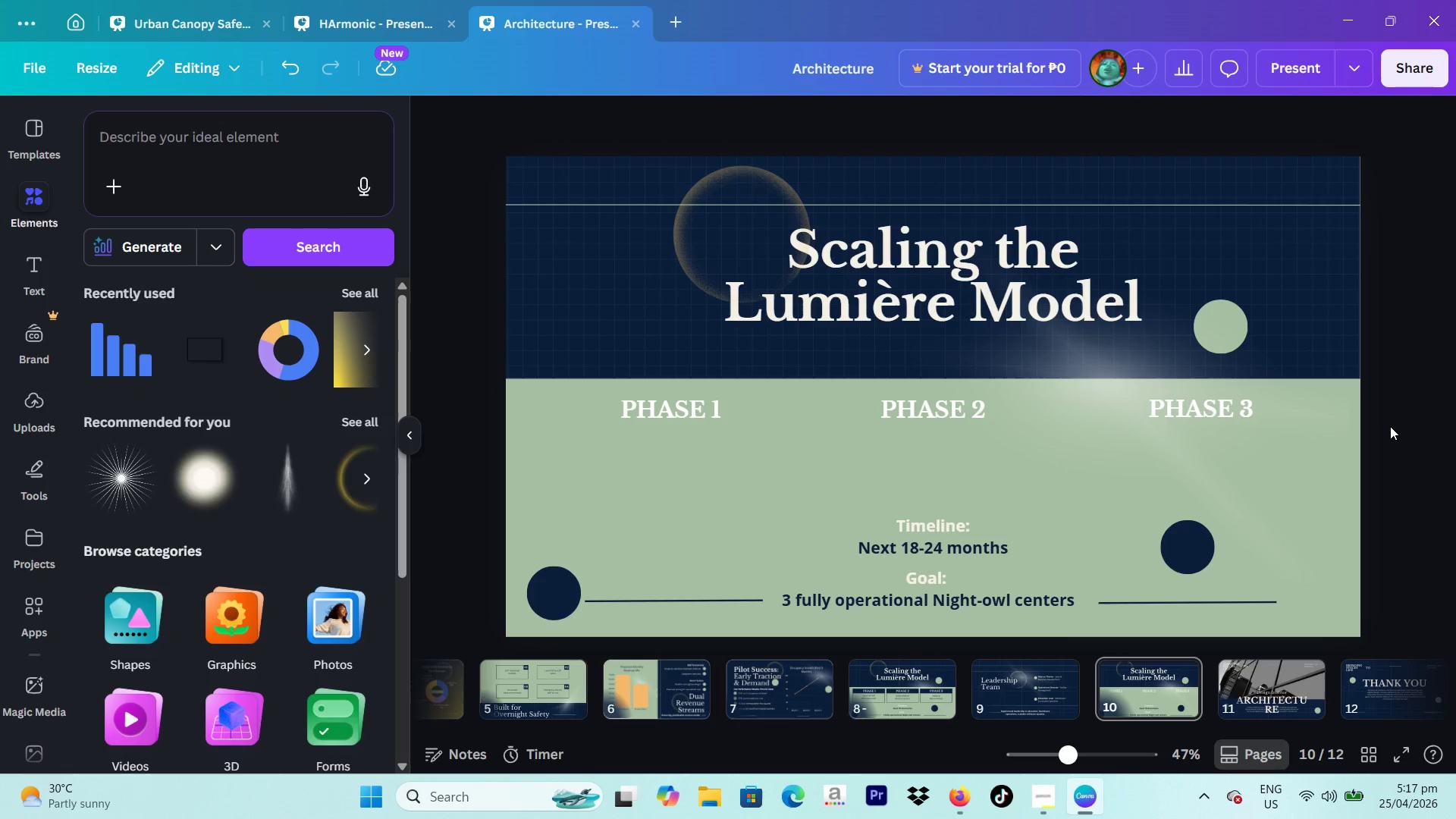 
left_click_drag(start_coordinate=[1401, 418], to_coordinate=[624, 419])
 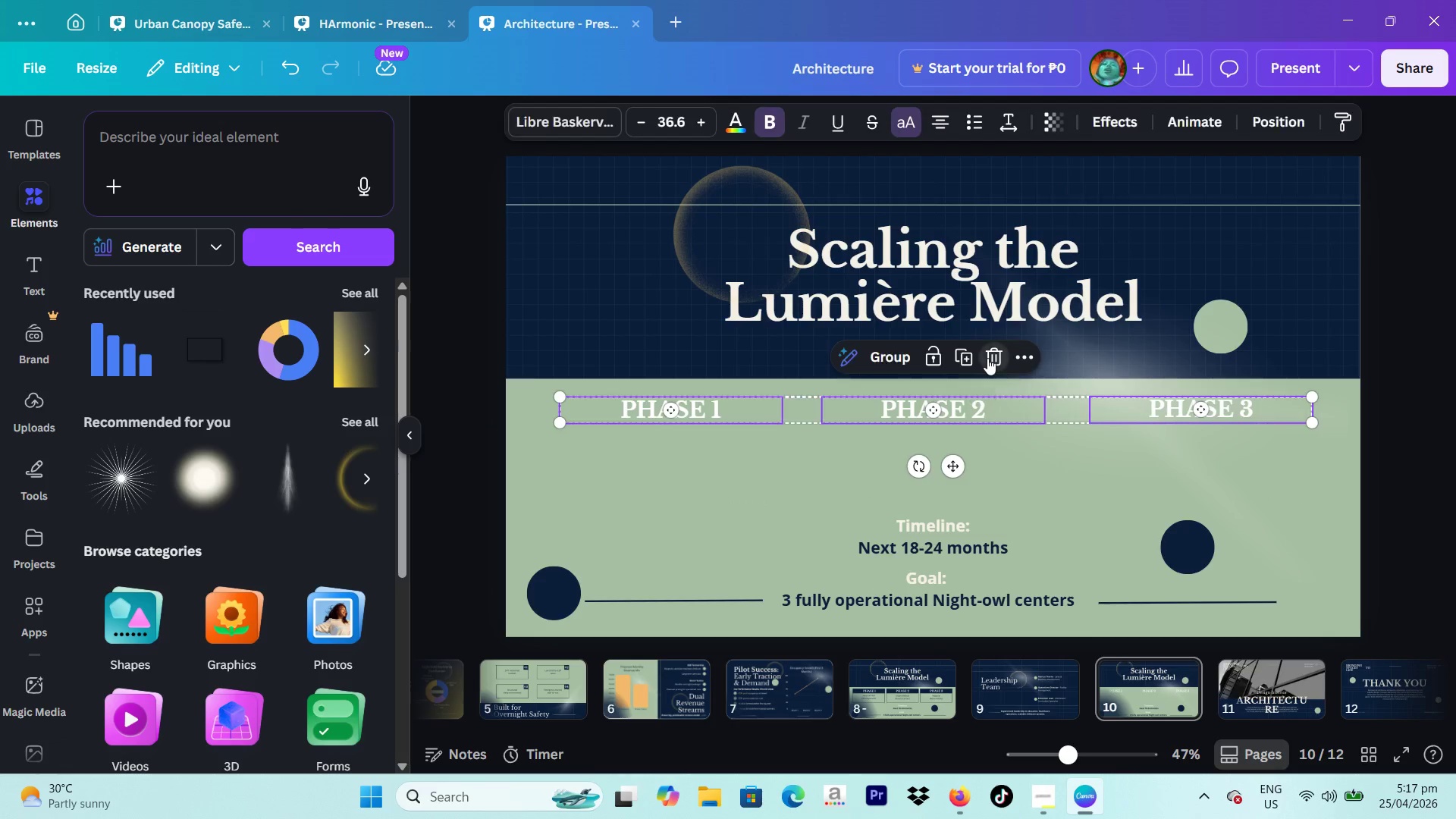 
double_click([1022, 433])
 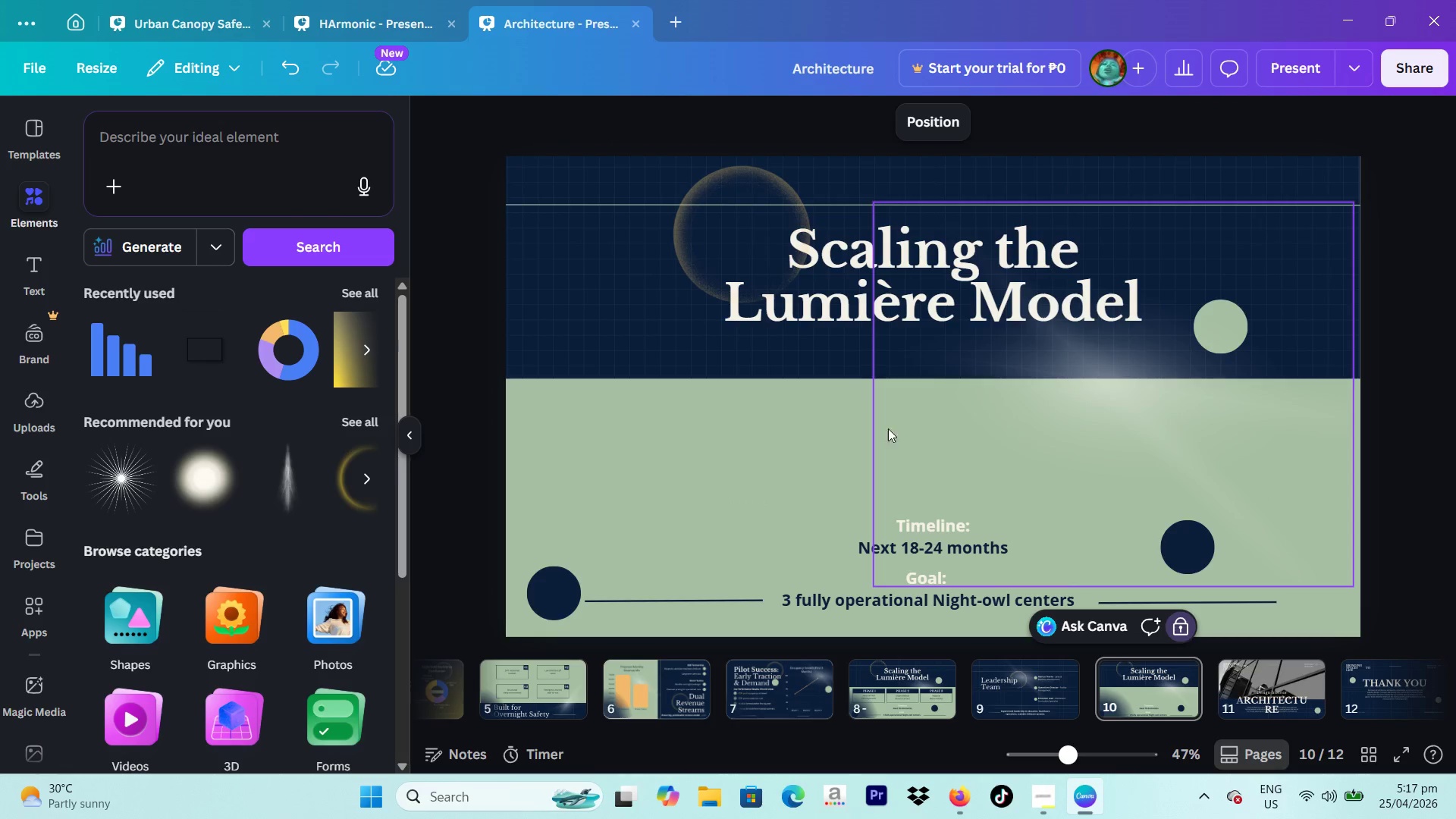 
triple_click([839, 428])
 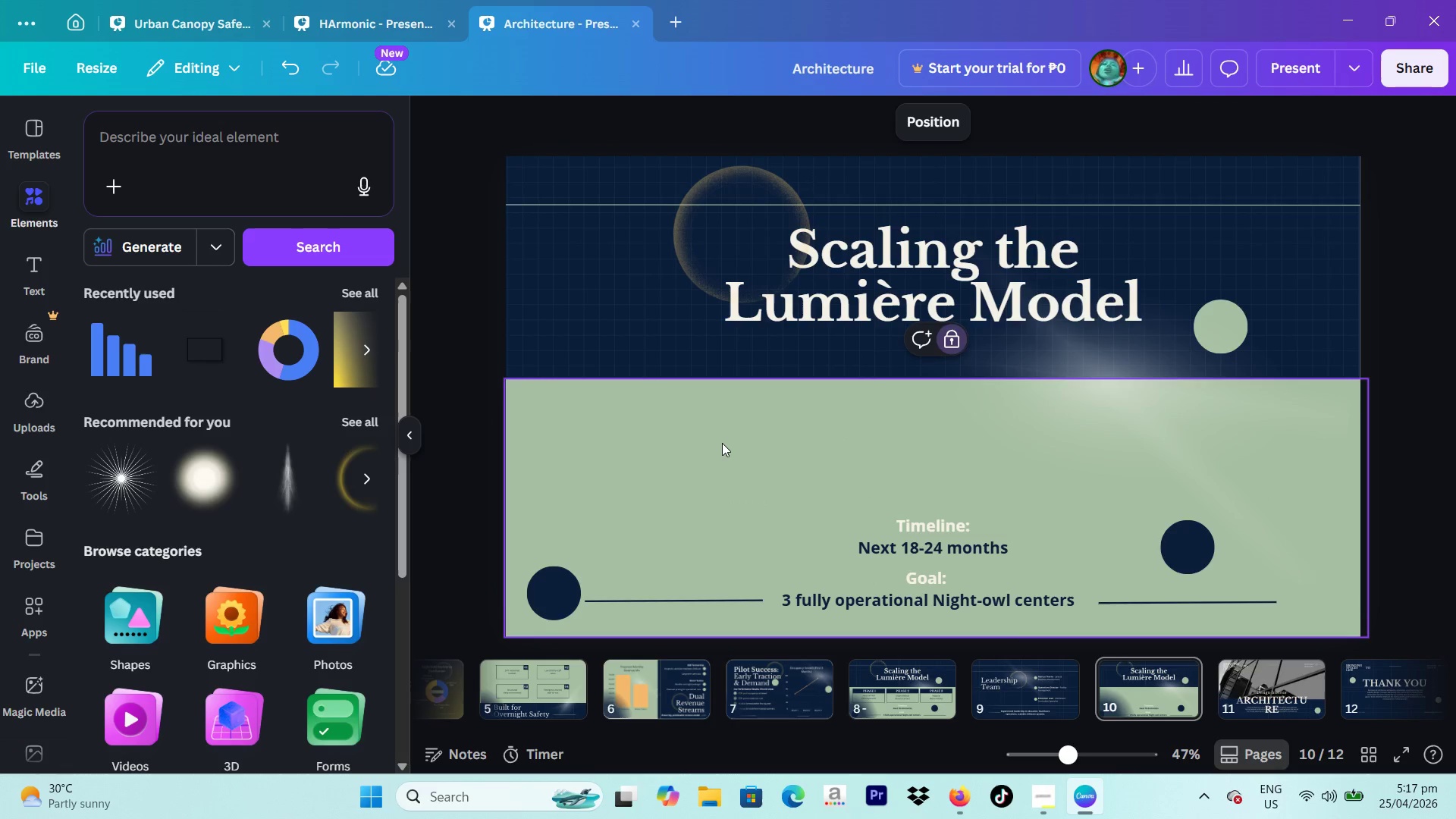 
triple_click([721, 444])
 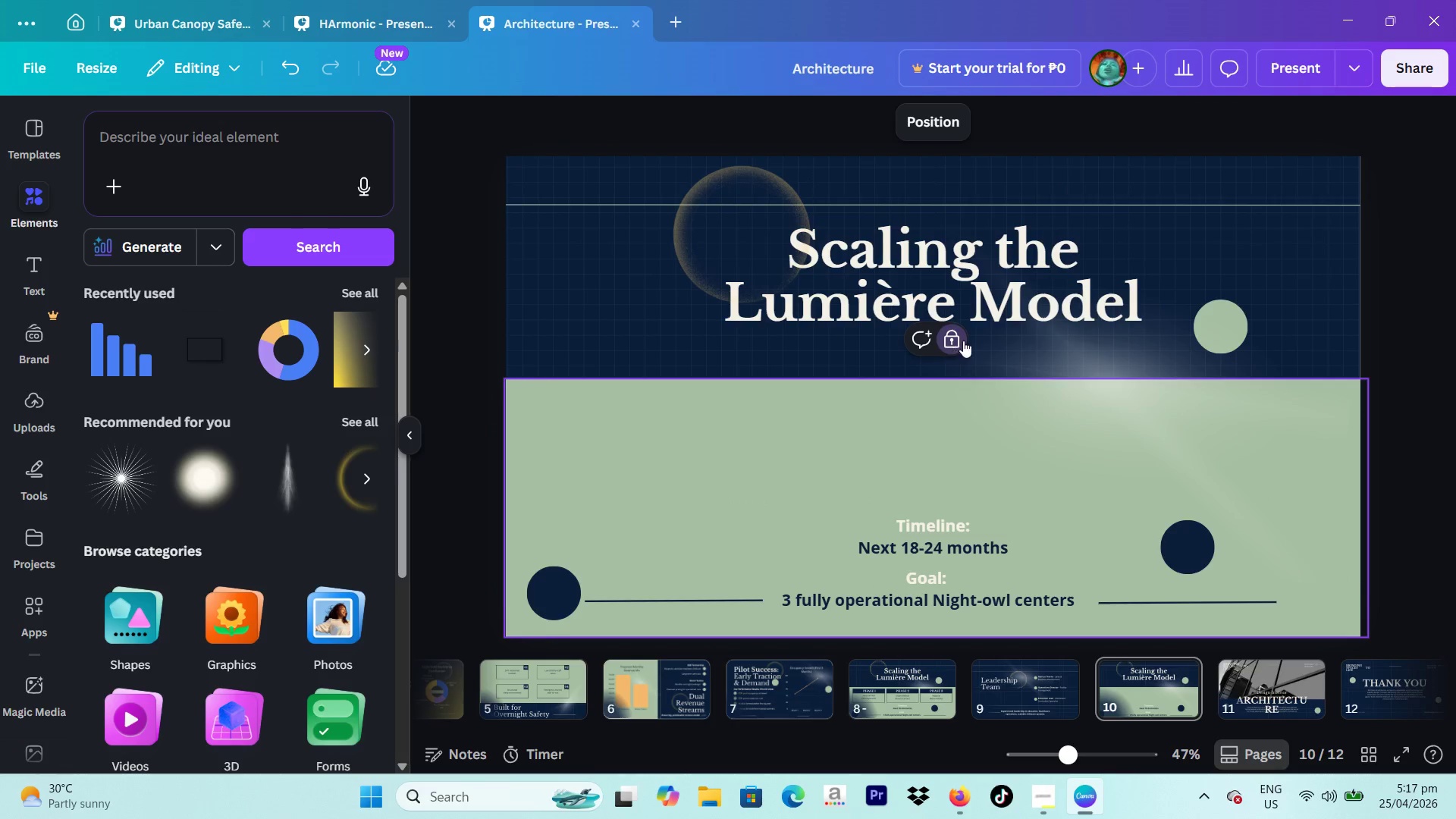 
left_click([963, 340])
 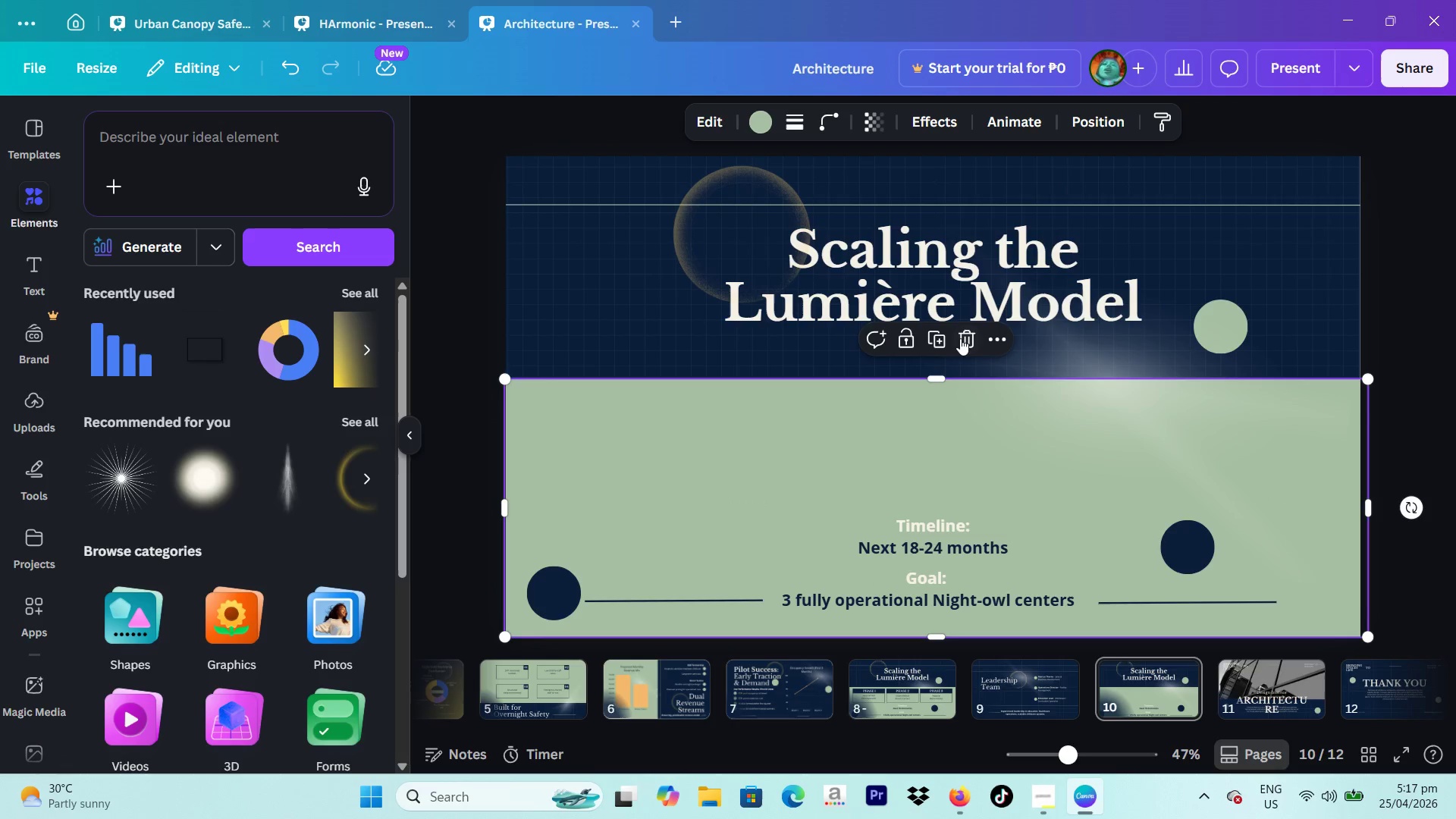 
left_click([960, 336])
 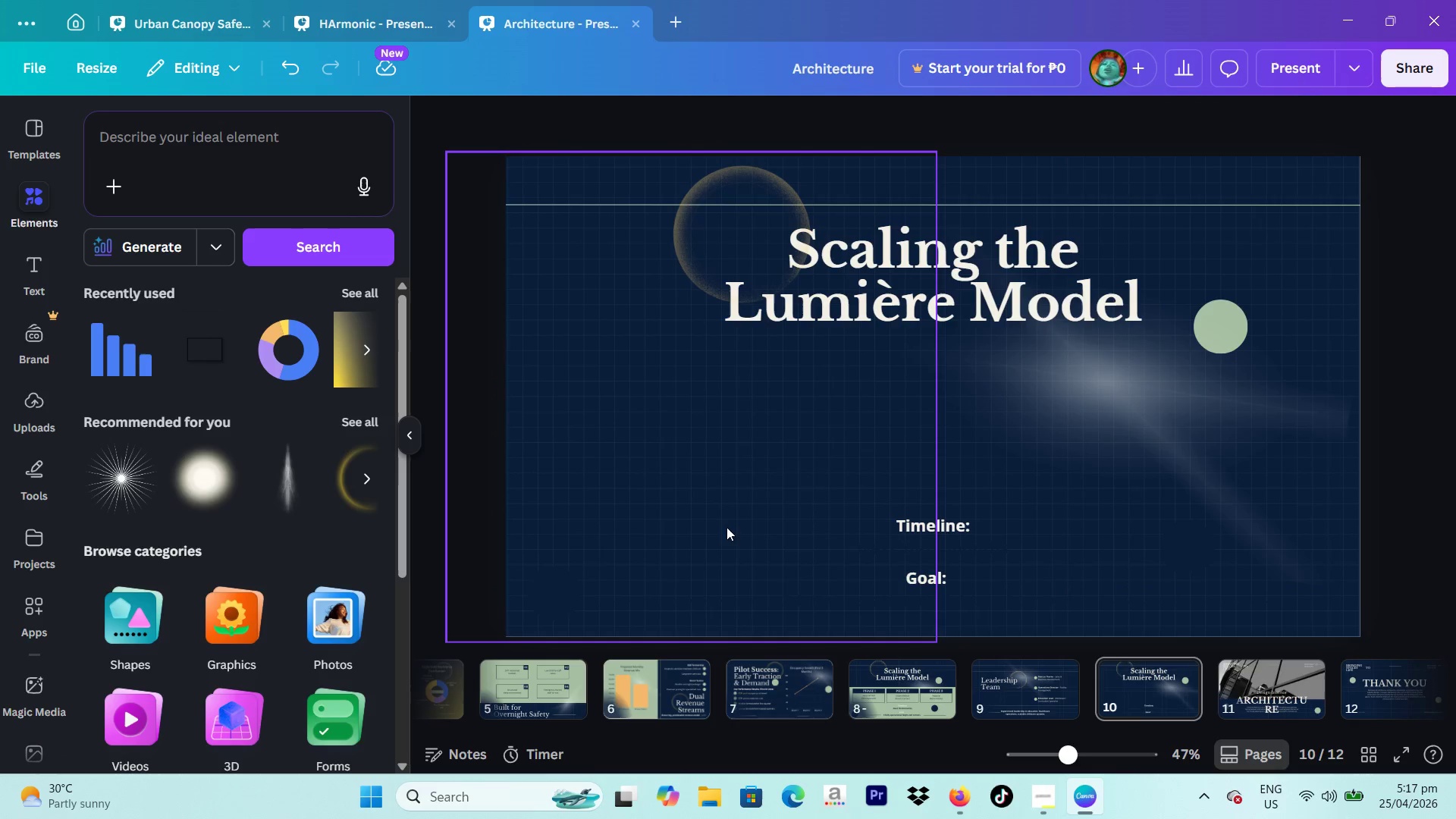 
left_click([745, 488])
 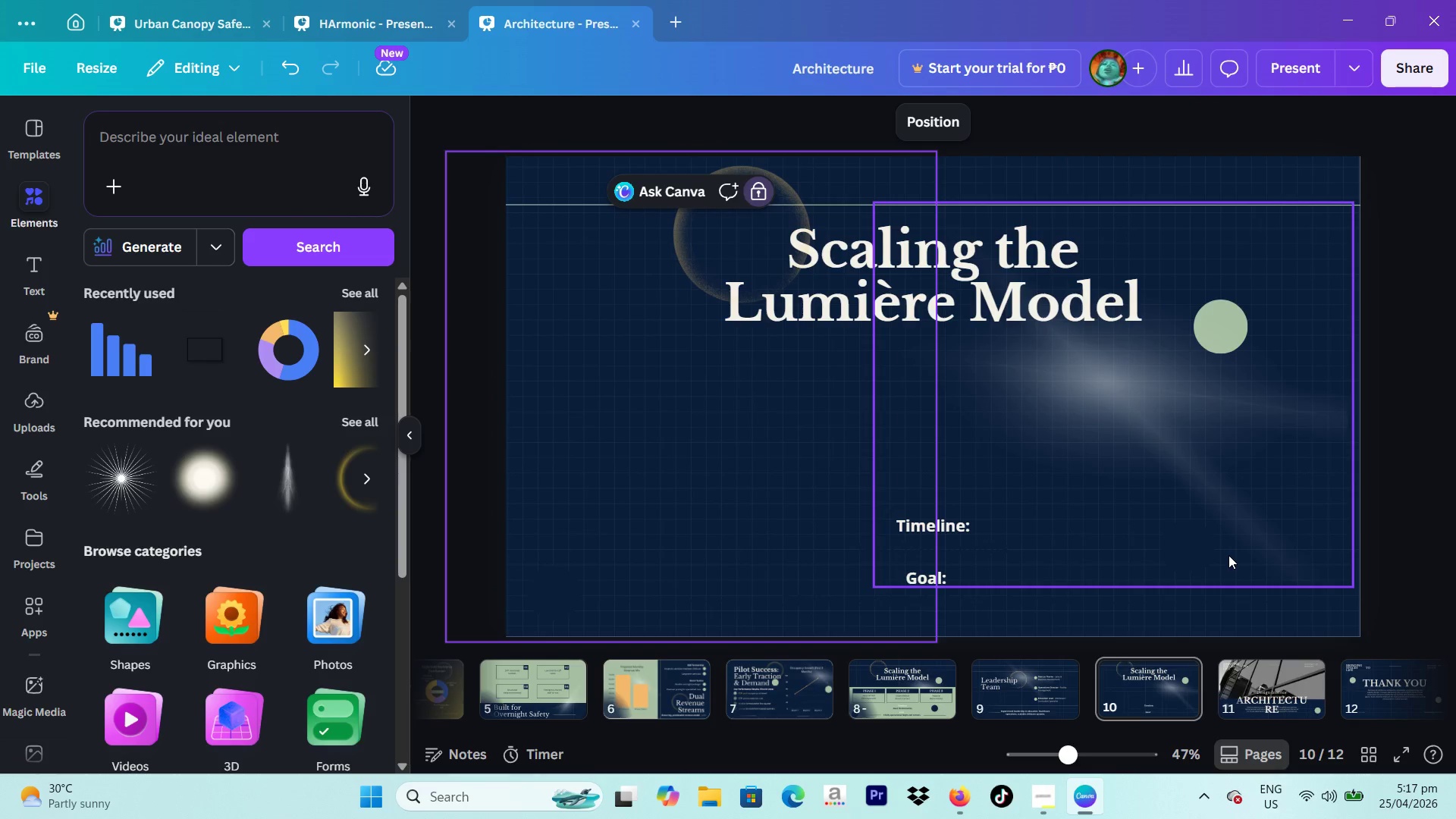 
double_click([1185, 554])
 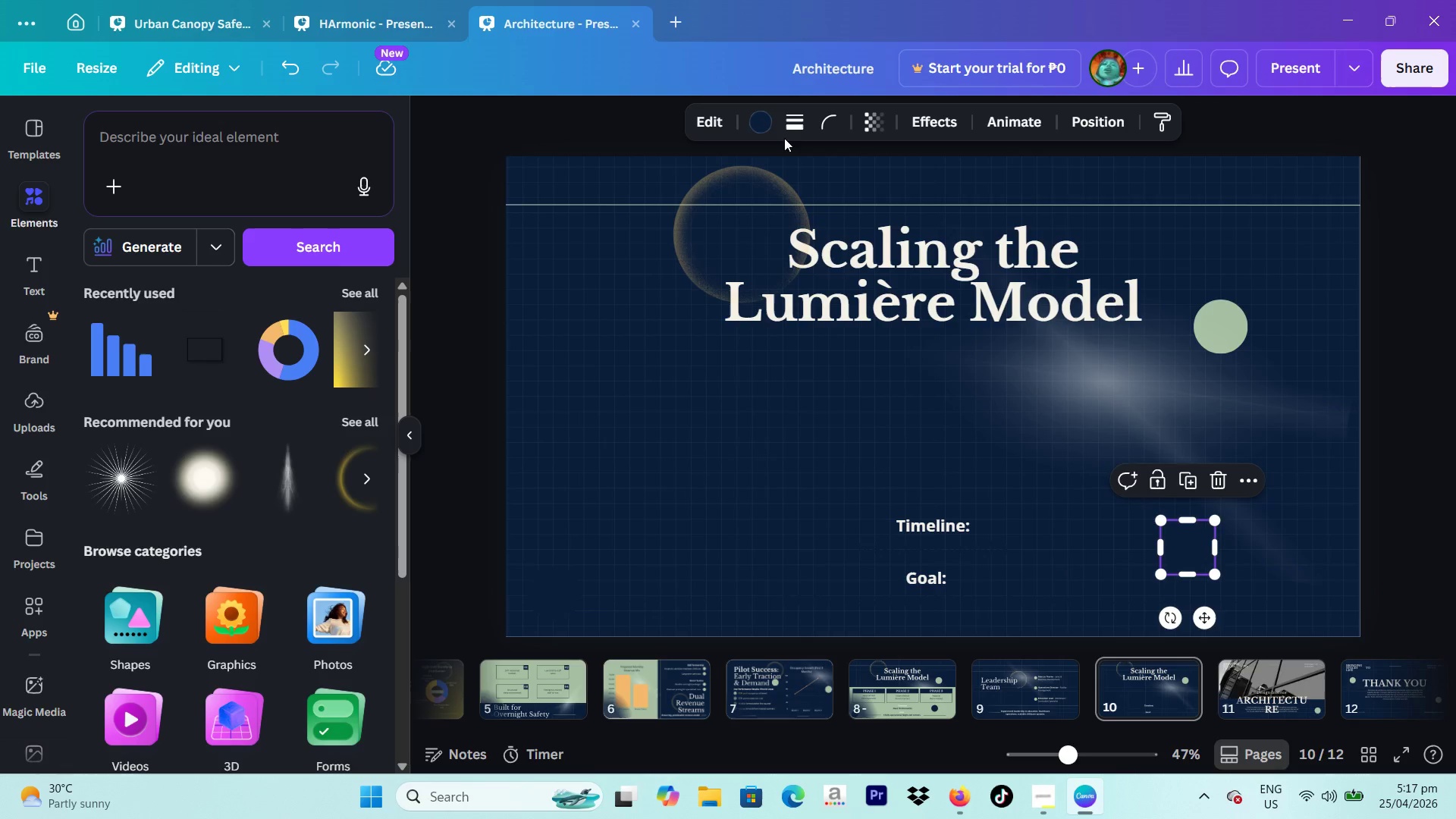 
left_click([763, 133])
 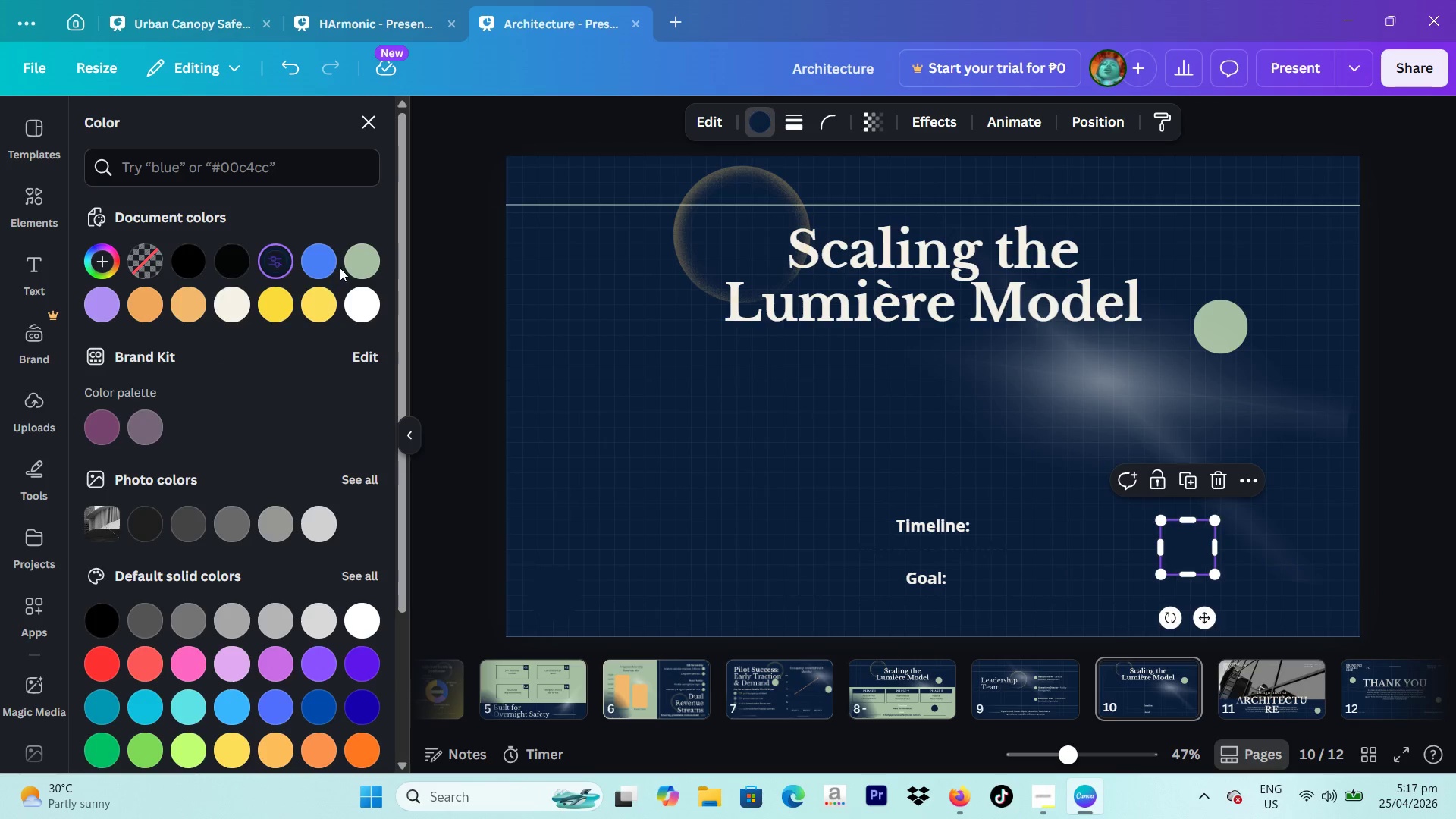 
left_click([364, 259])
 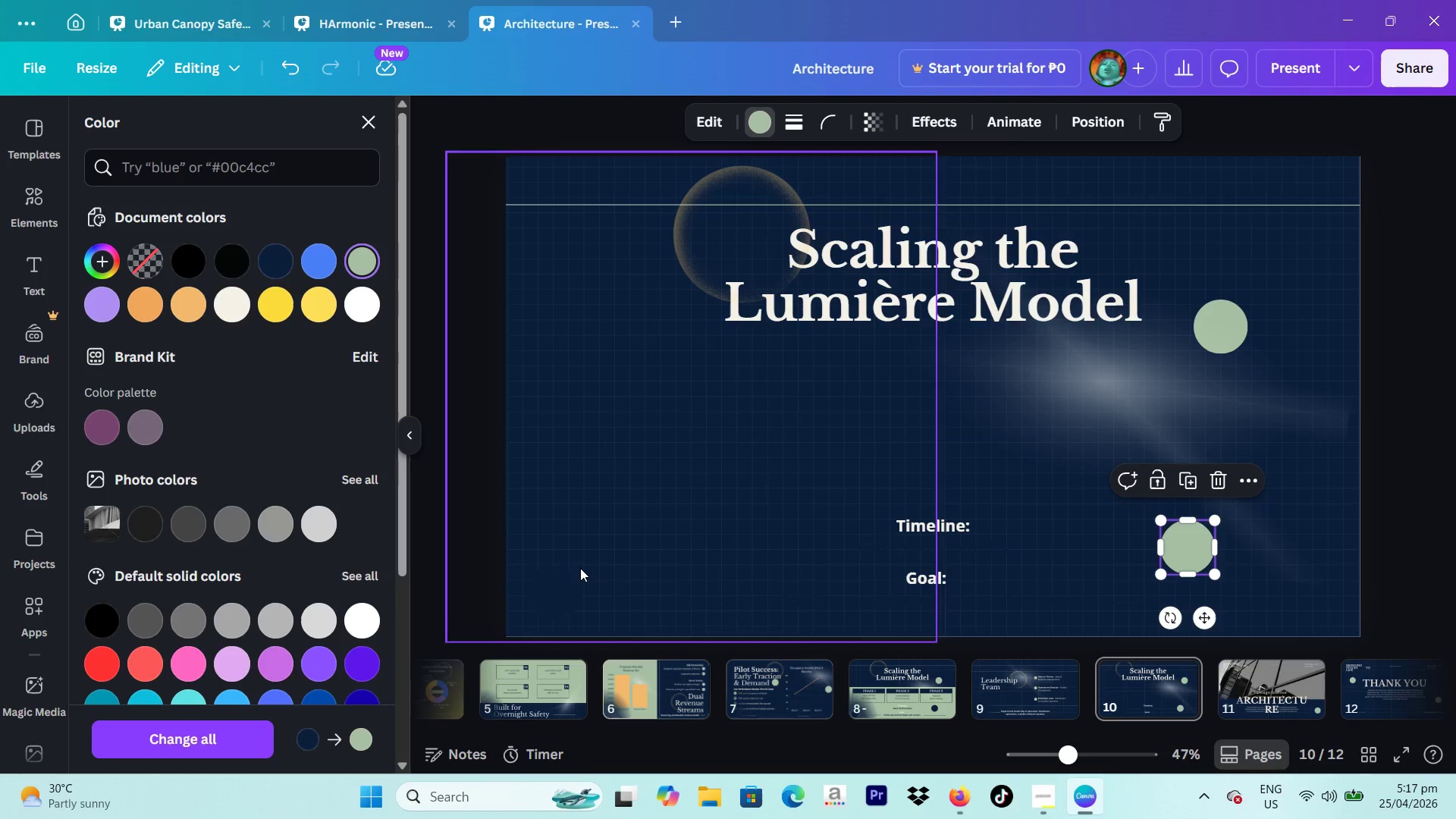 
left_click([570, 574])
 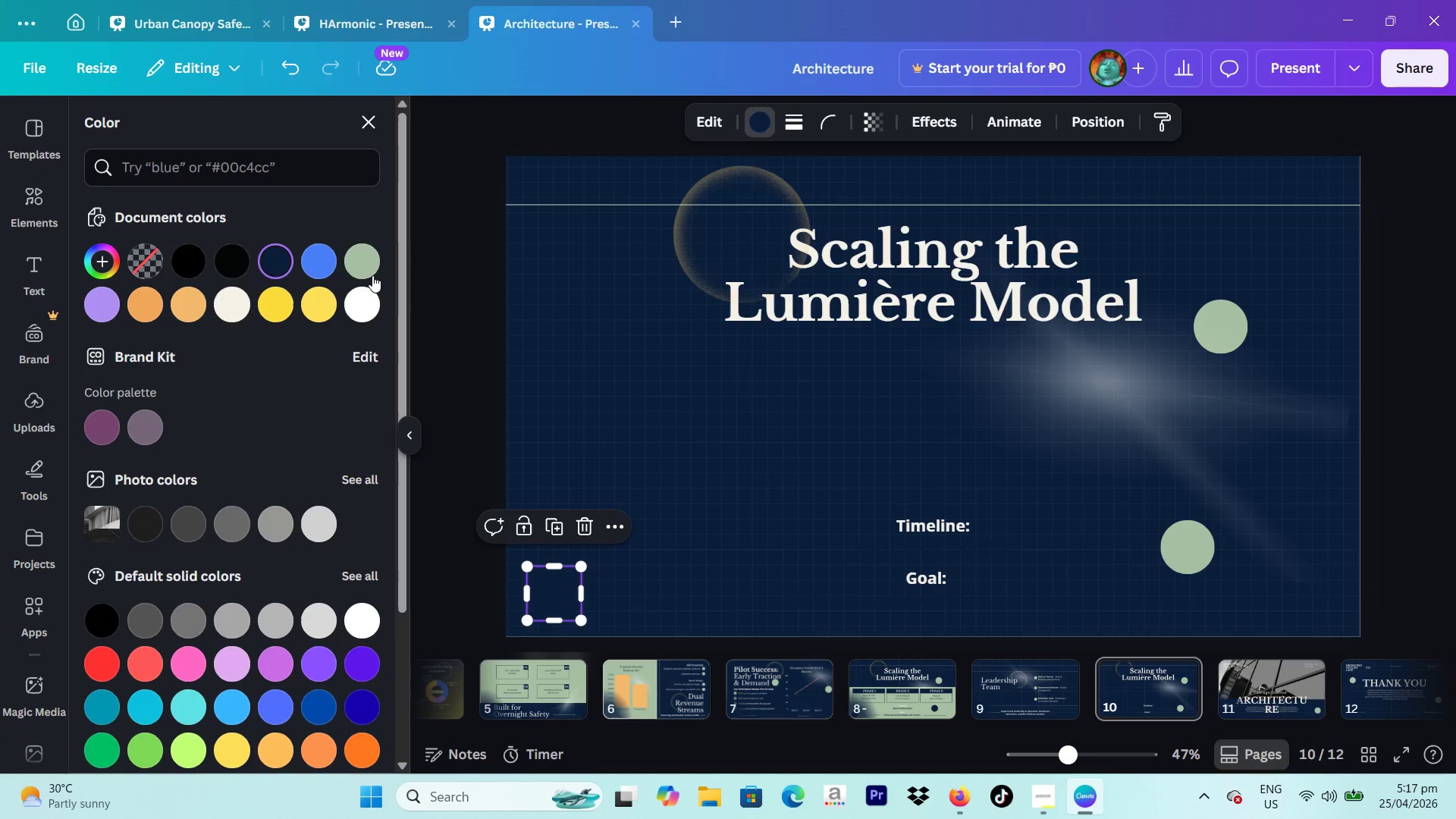 
left_click([366, 258])
 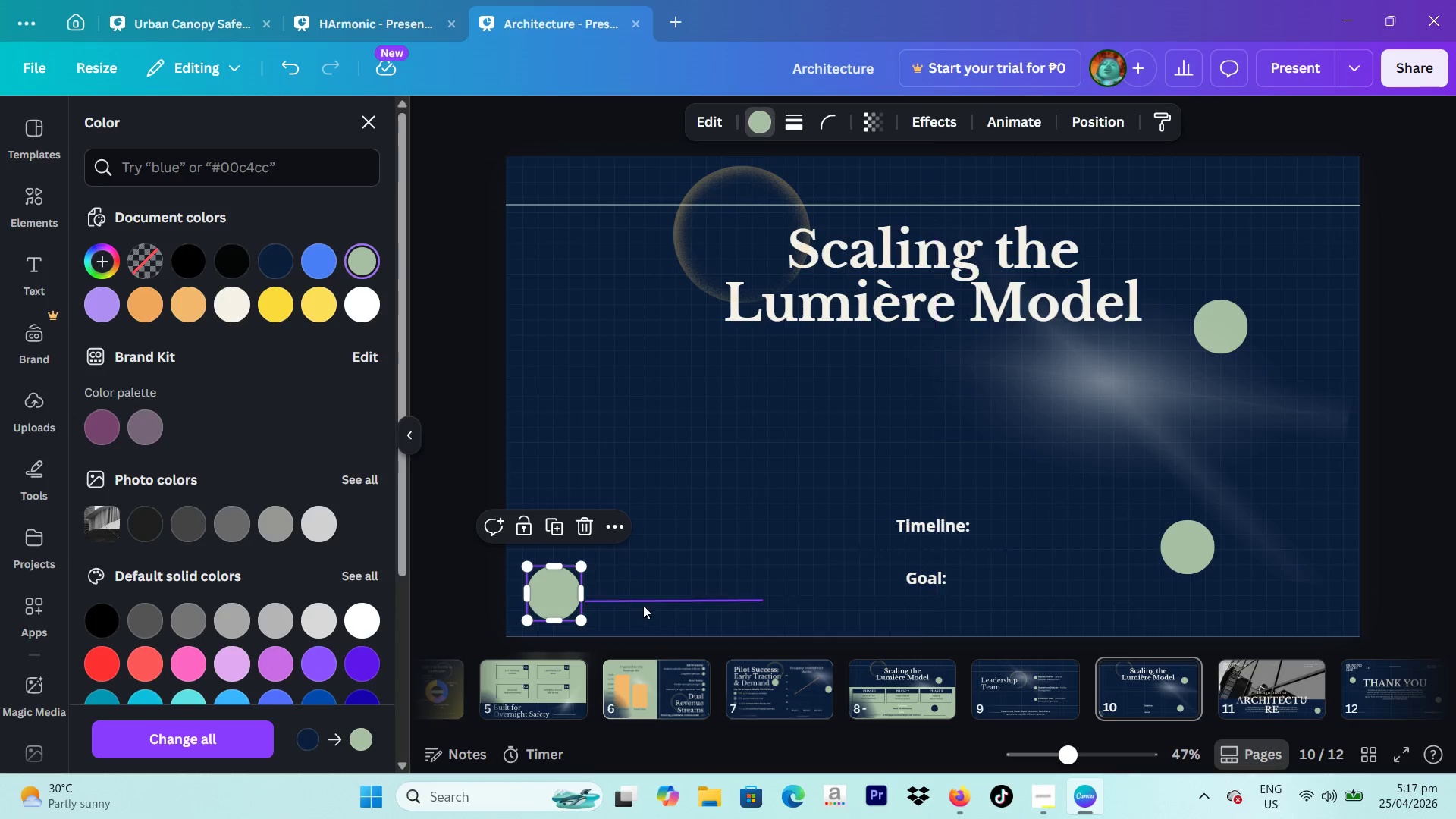 
left_click([644, 602])
 